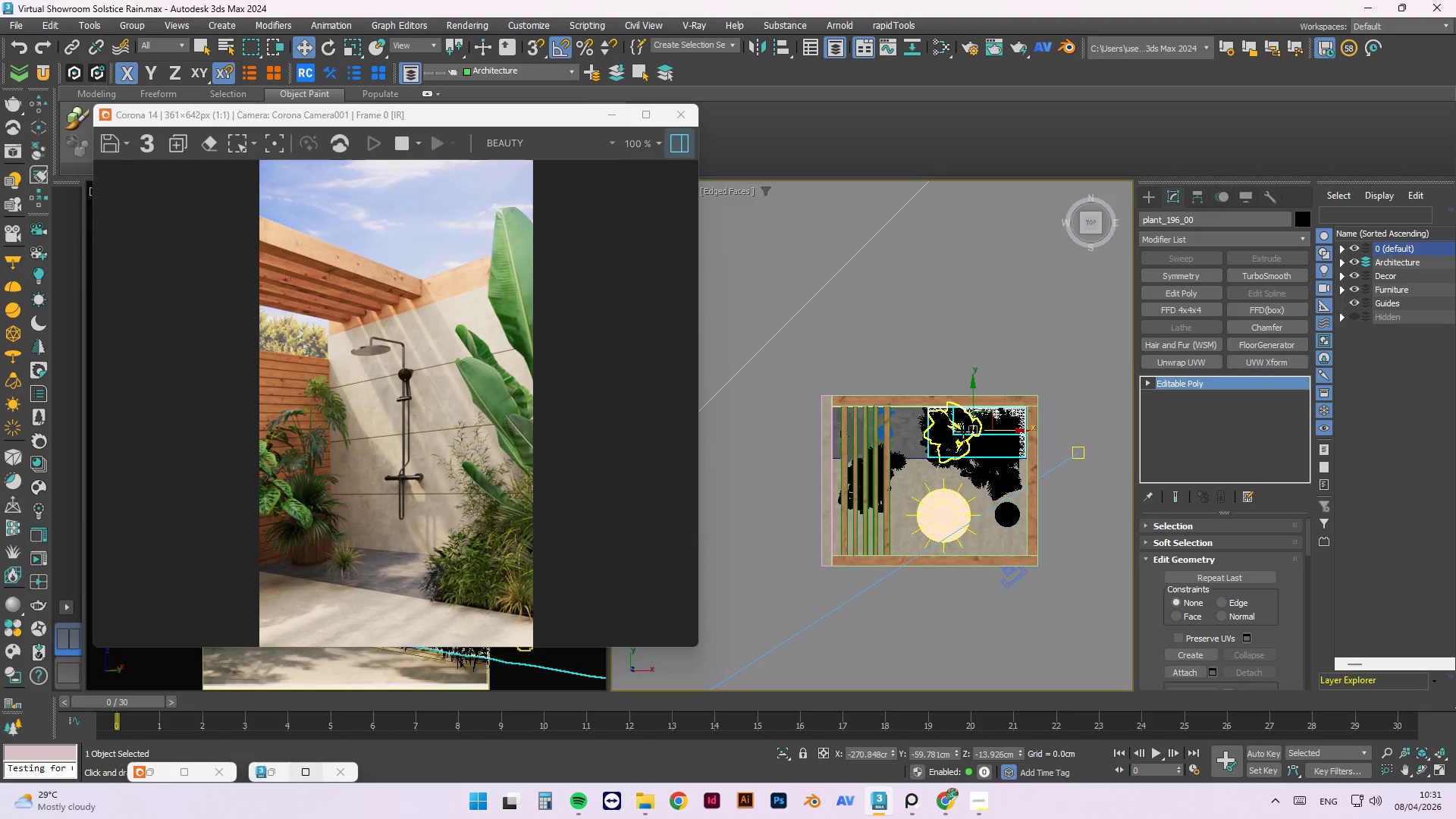 
hold_key(key=ShiftLeft, duration=1.53)
left_click_drag(start_coordinate=[989, 432], to_coordinate=[888, 431])
 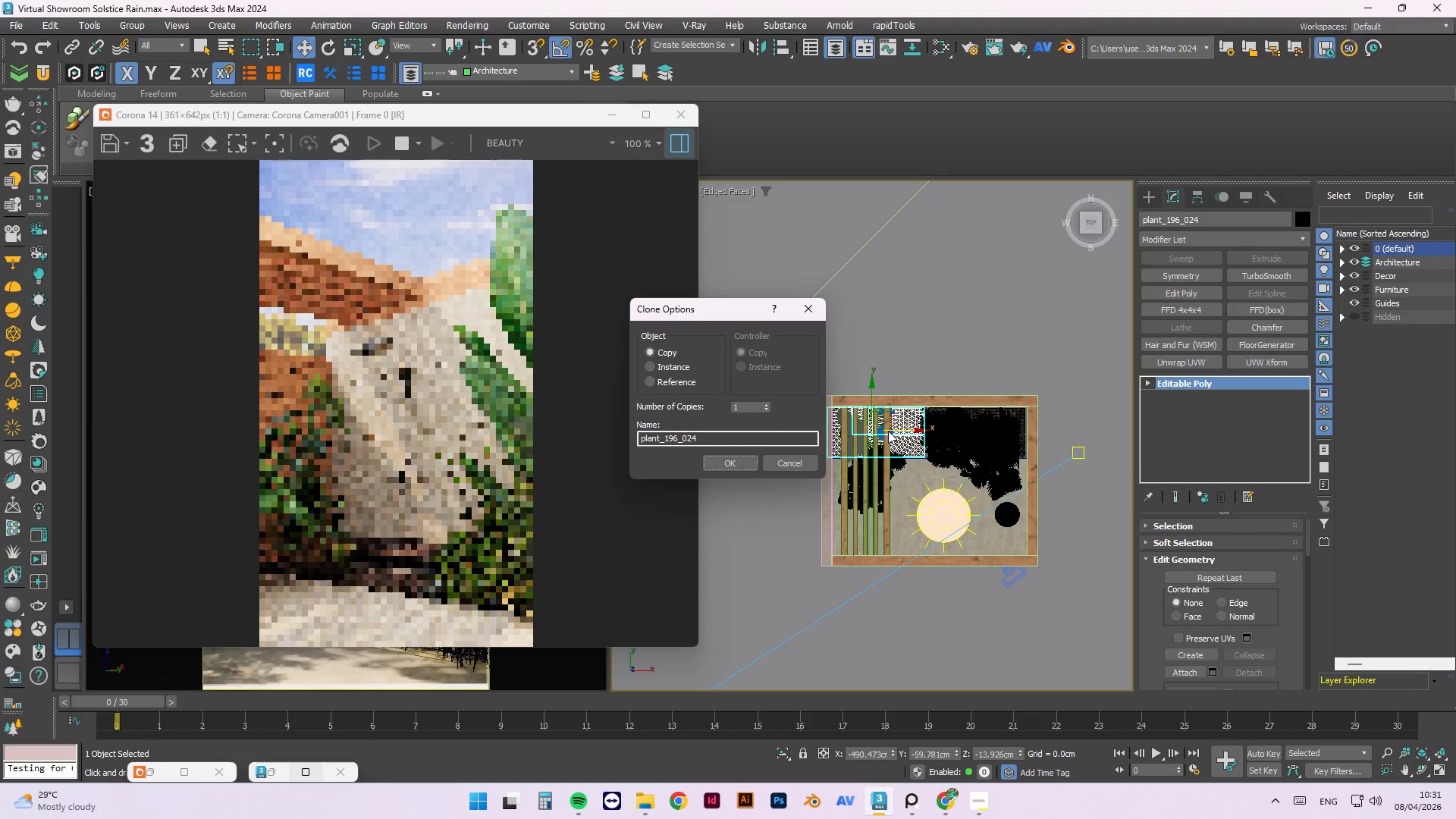 
hold_key(key=ShiftLeft, duration=1.52)
 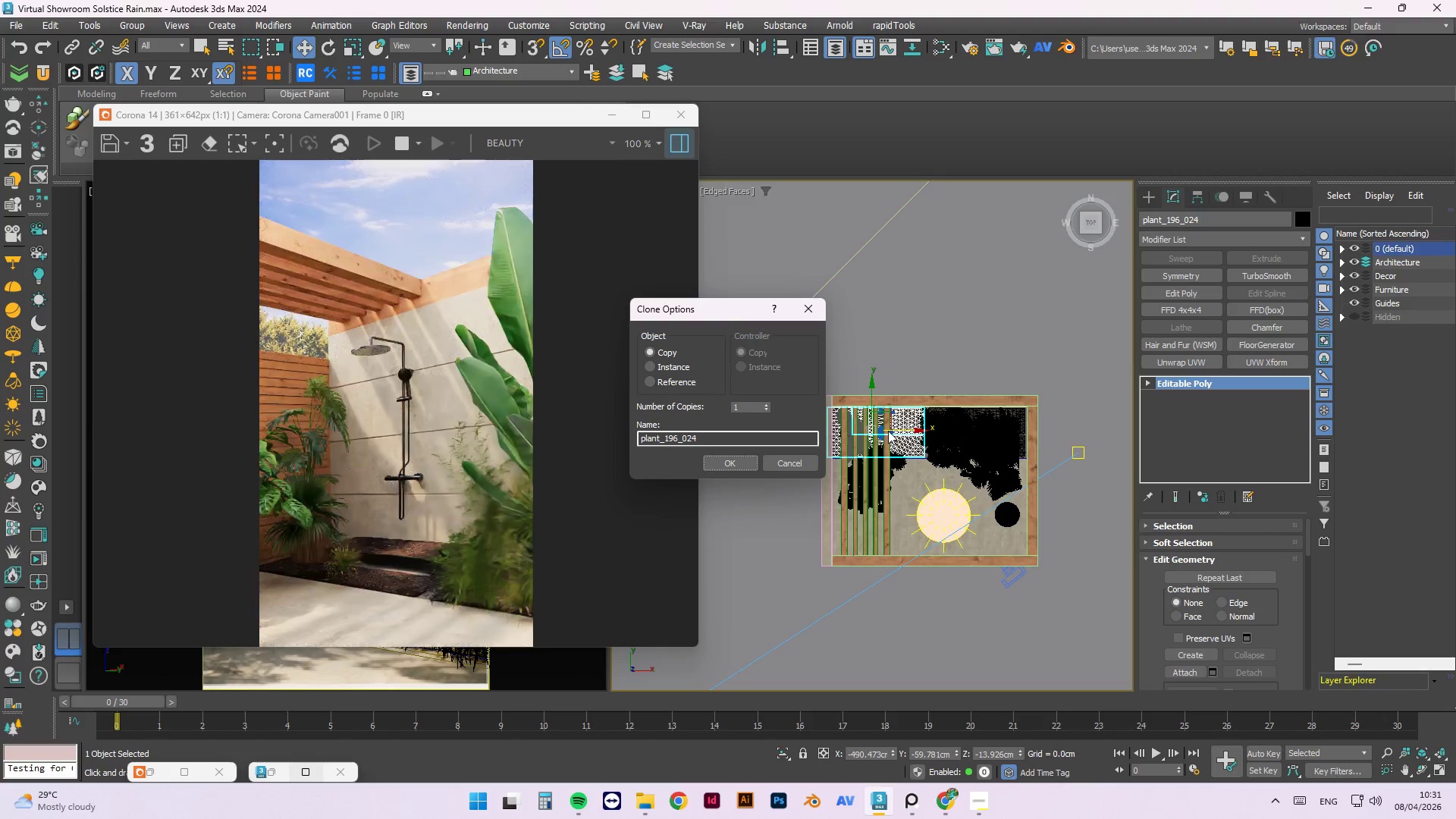 
hold_key(key=ShiftLeft, duration=1.51)
 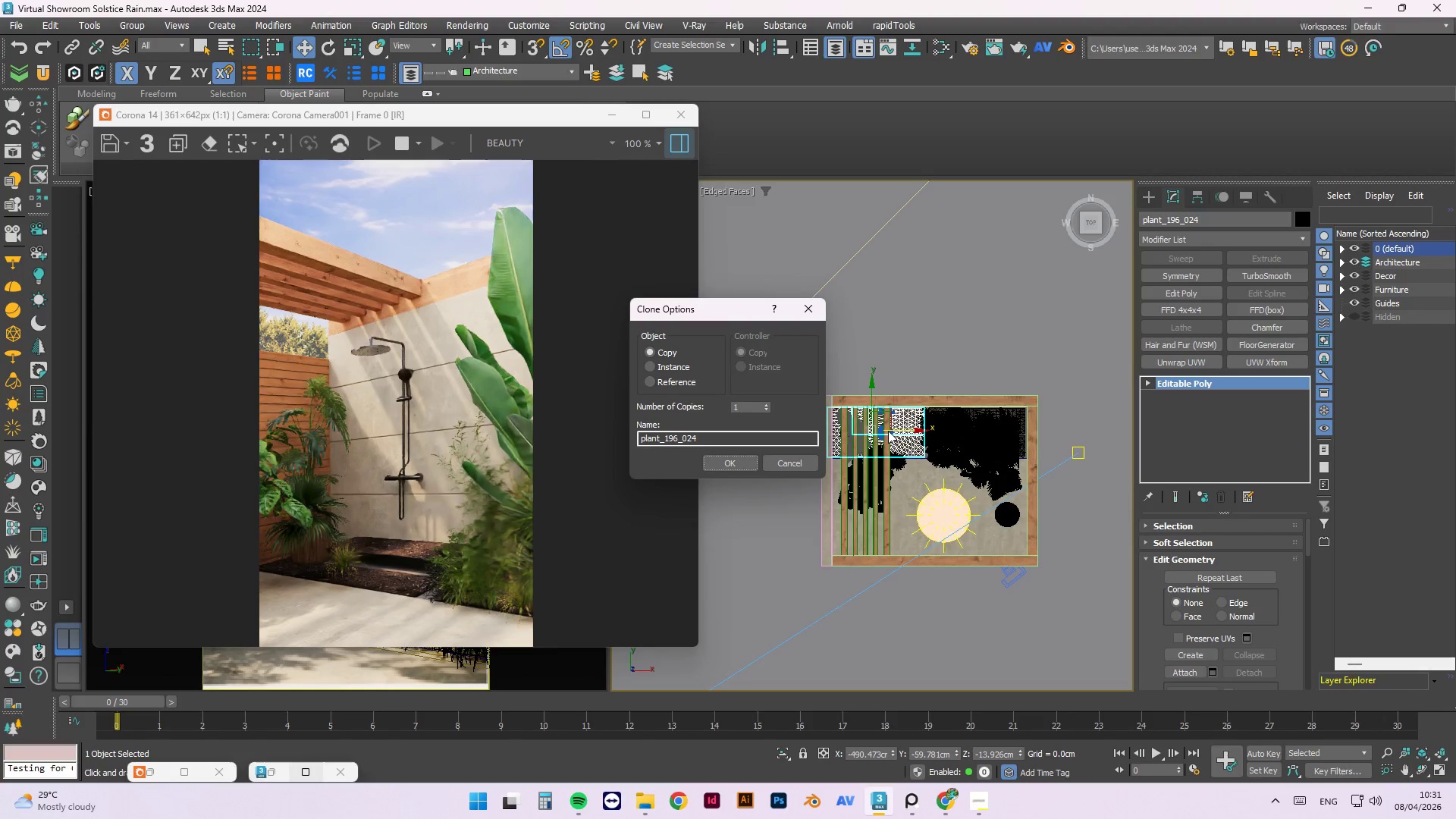 
key(Shift+ShiftLeft)
 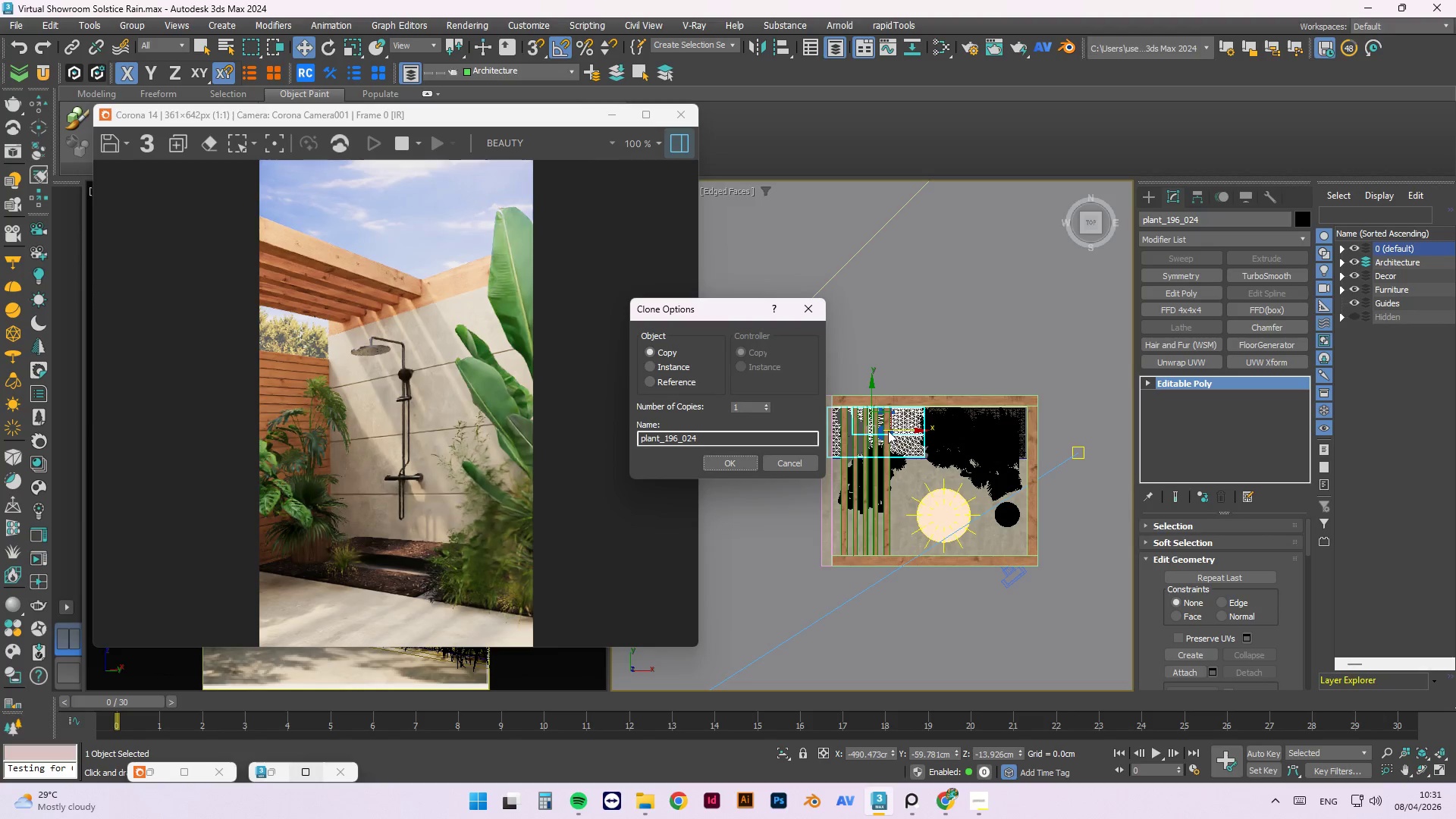 
key(Shift+ShiftLeft)
 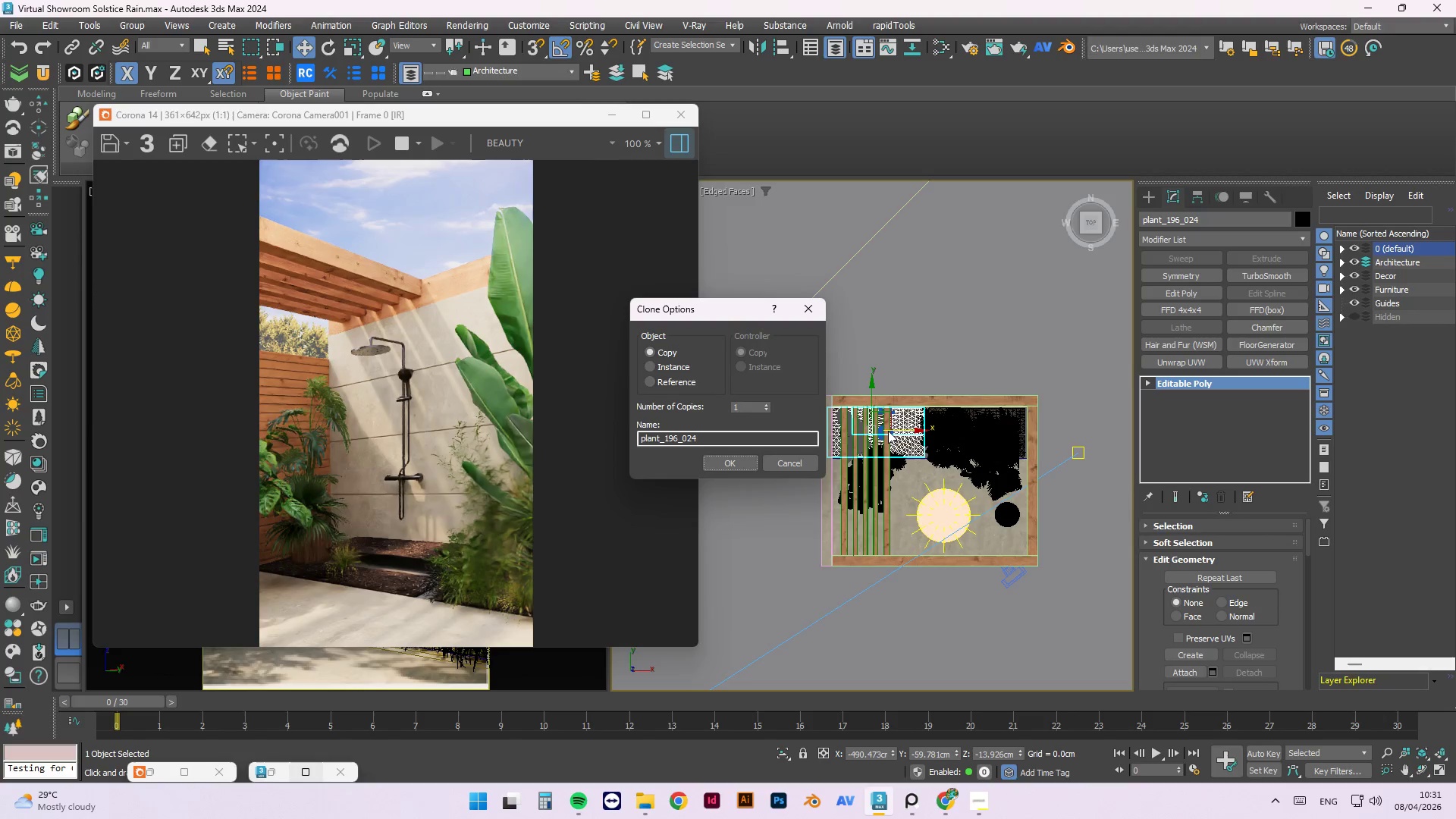 
key(Shift+ShiftLeft)
 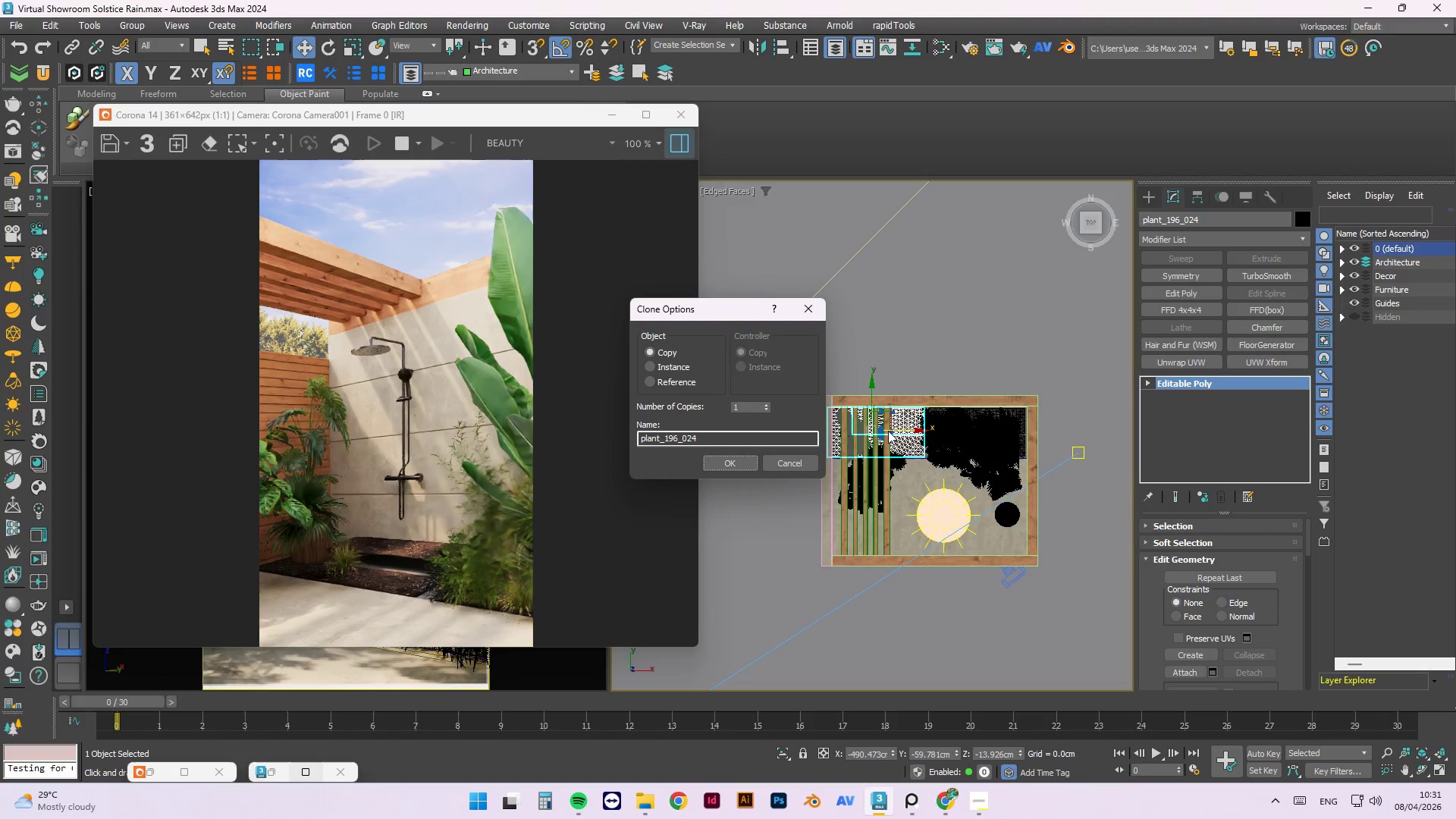 
key(Shift+ShiftLeft)
 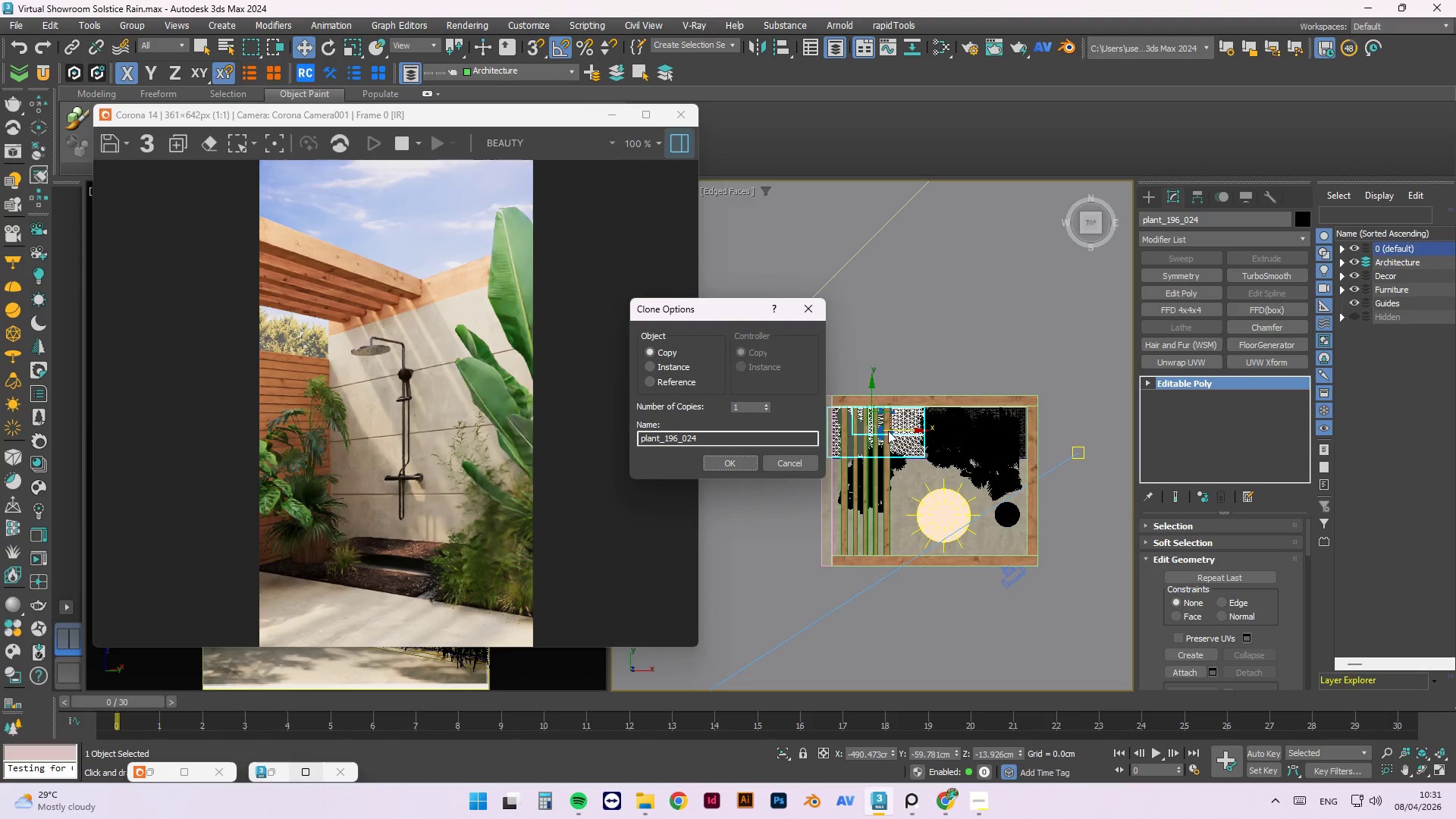 
key(Shift+ShiftLeft)
 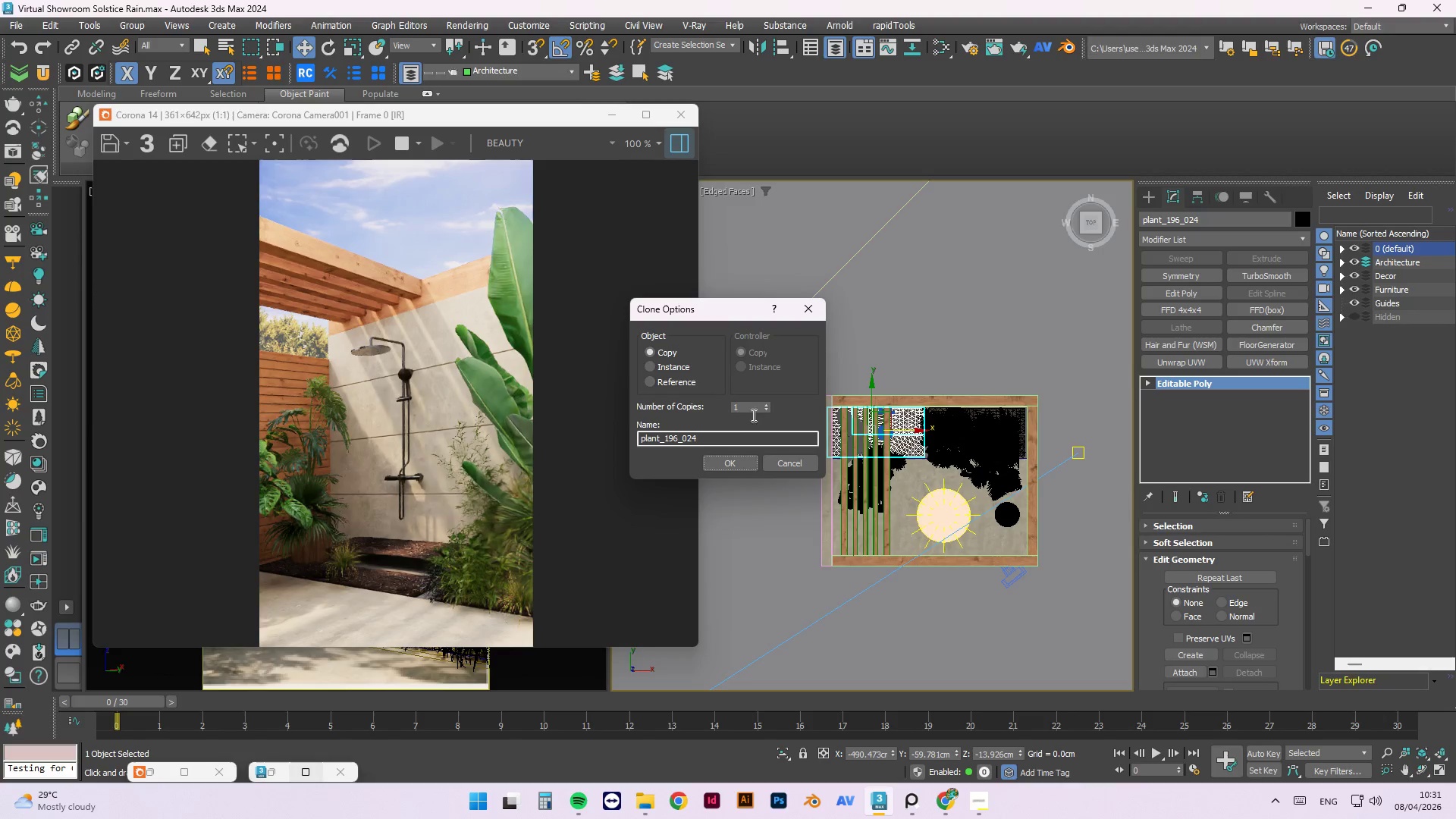 
left_click([747, 461])
 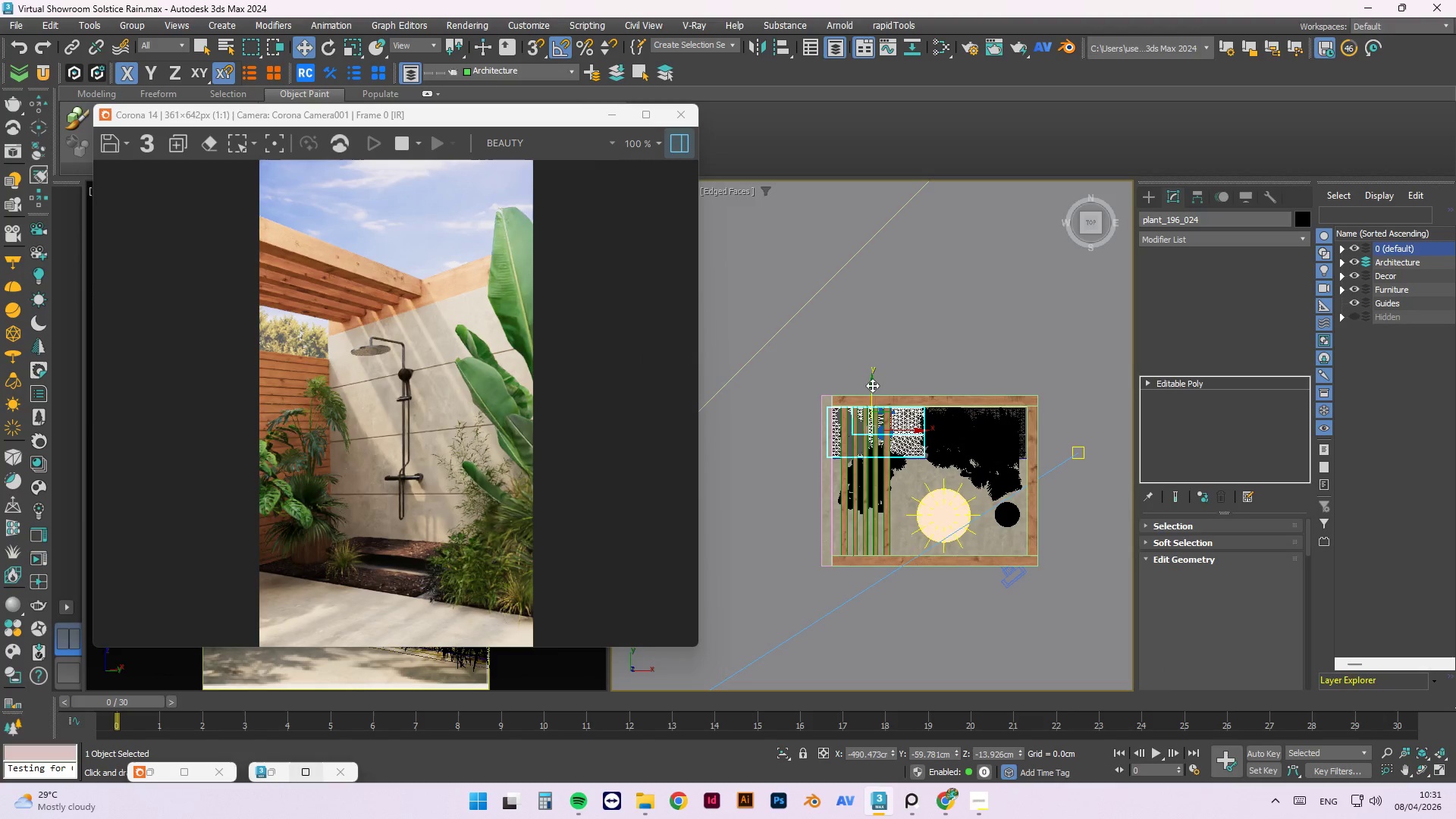 
left_click_drag(start_coordinate=[874, 381], to_coordinate=[871, 400])
 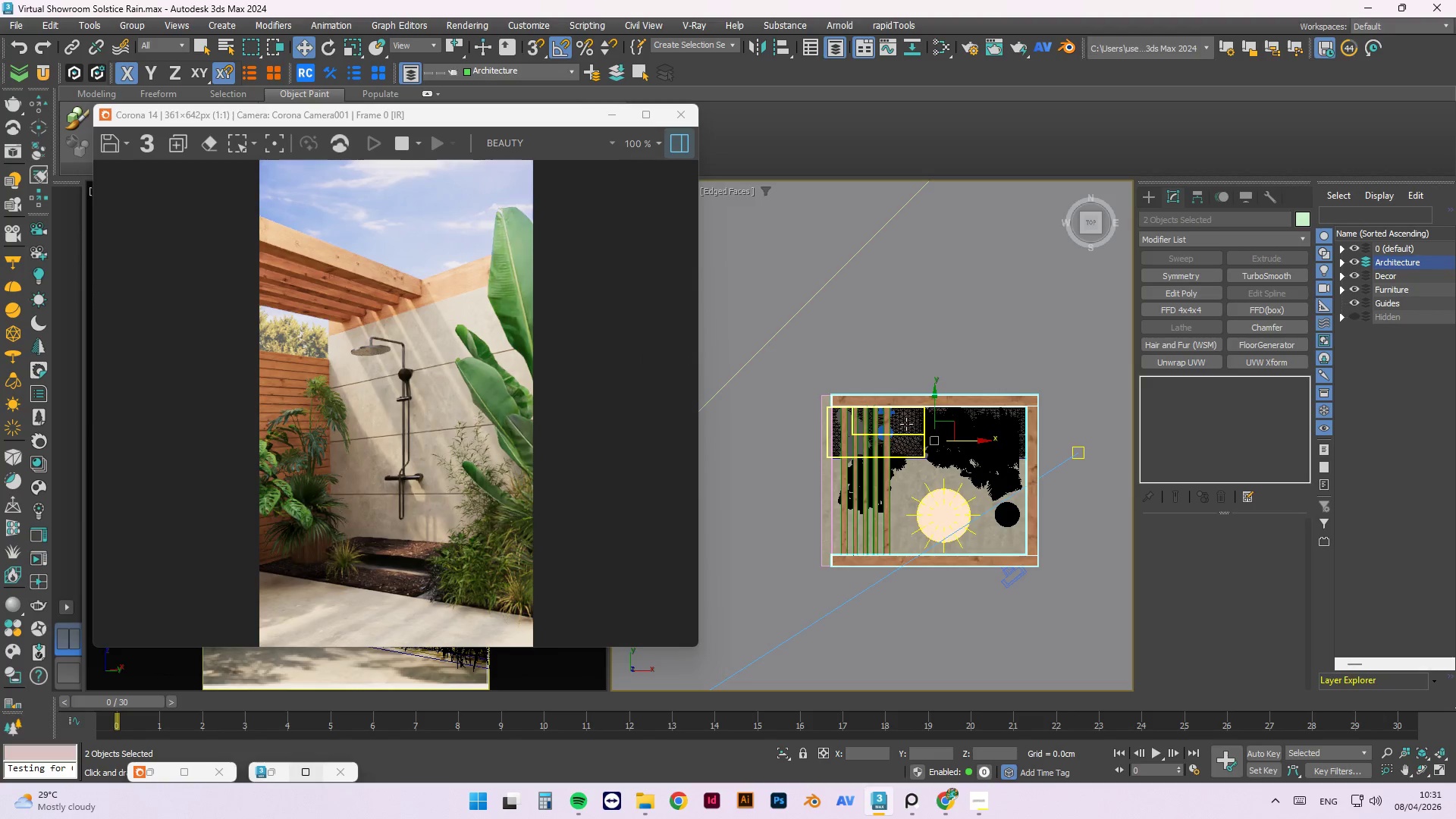 
left_click([906, 424])
 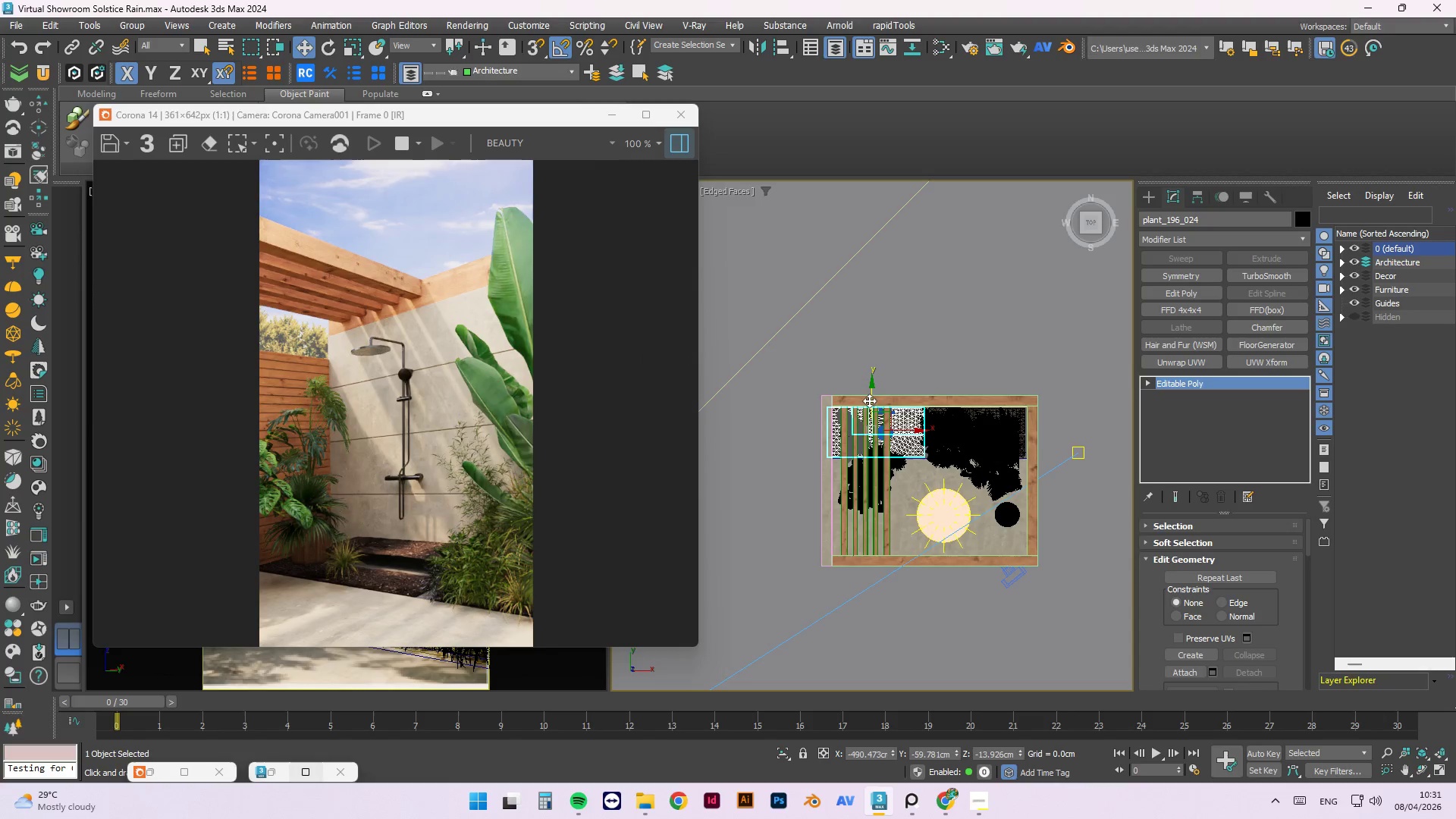 
left_click_drag(start_coordinate=[867, 397], to_coordinate=[853, 475])
 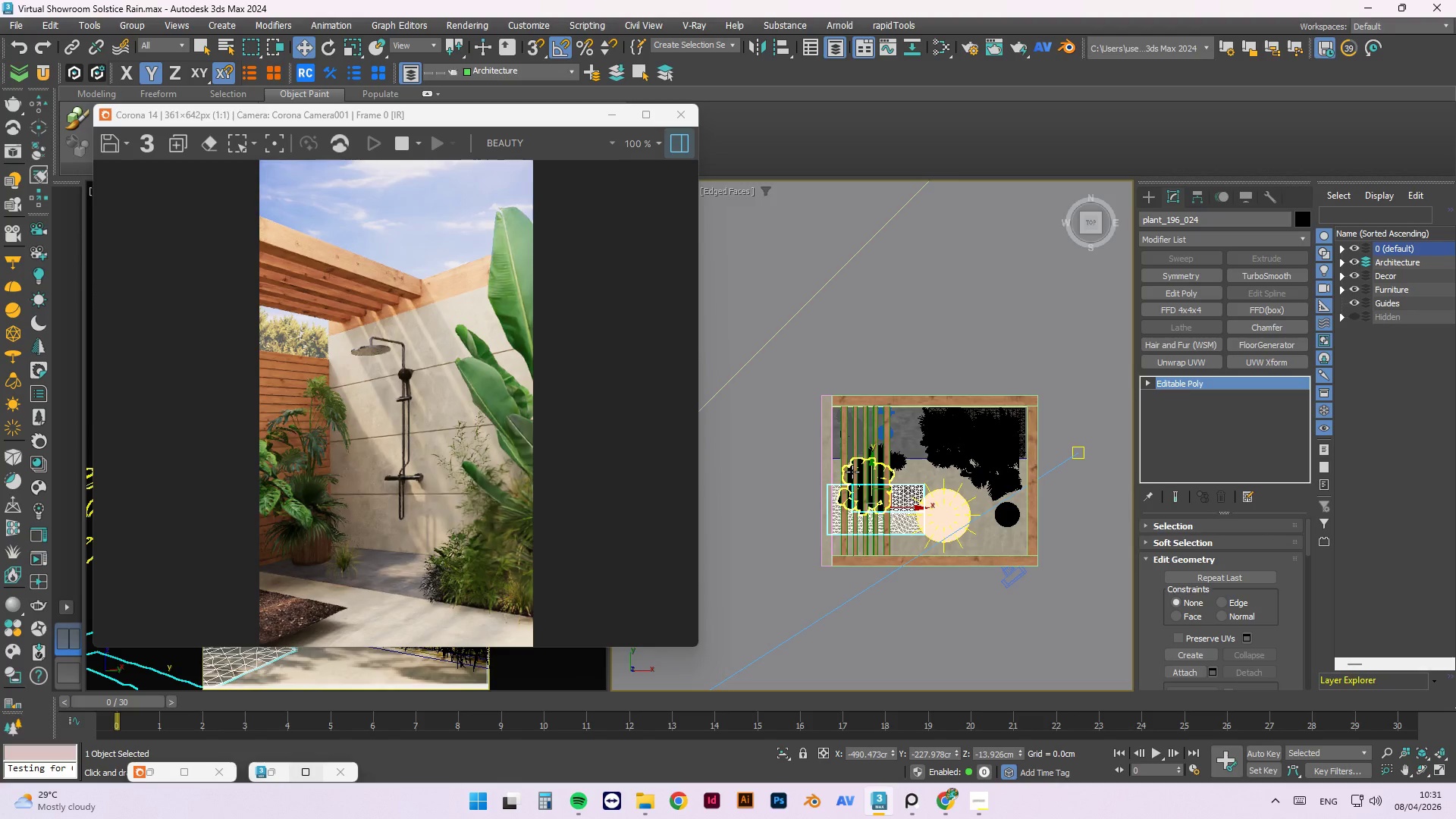 
scroll: coordinate [905, 513], scroll_direction: up, amount: 1.0
 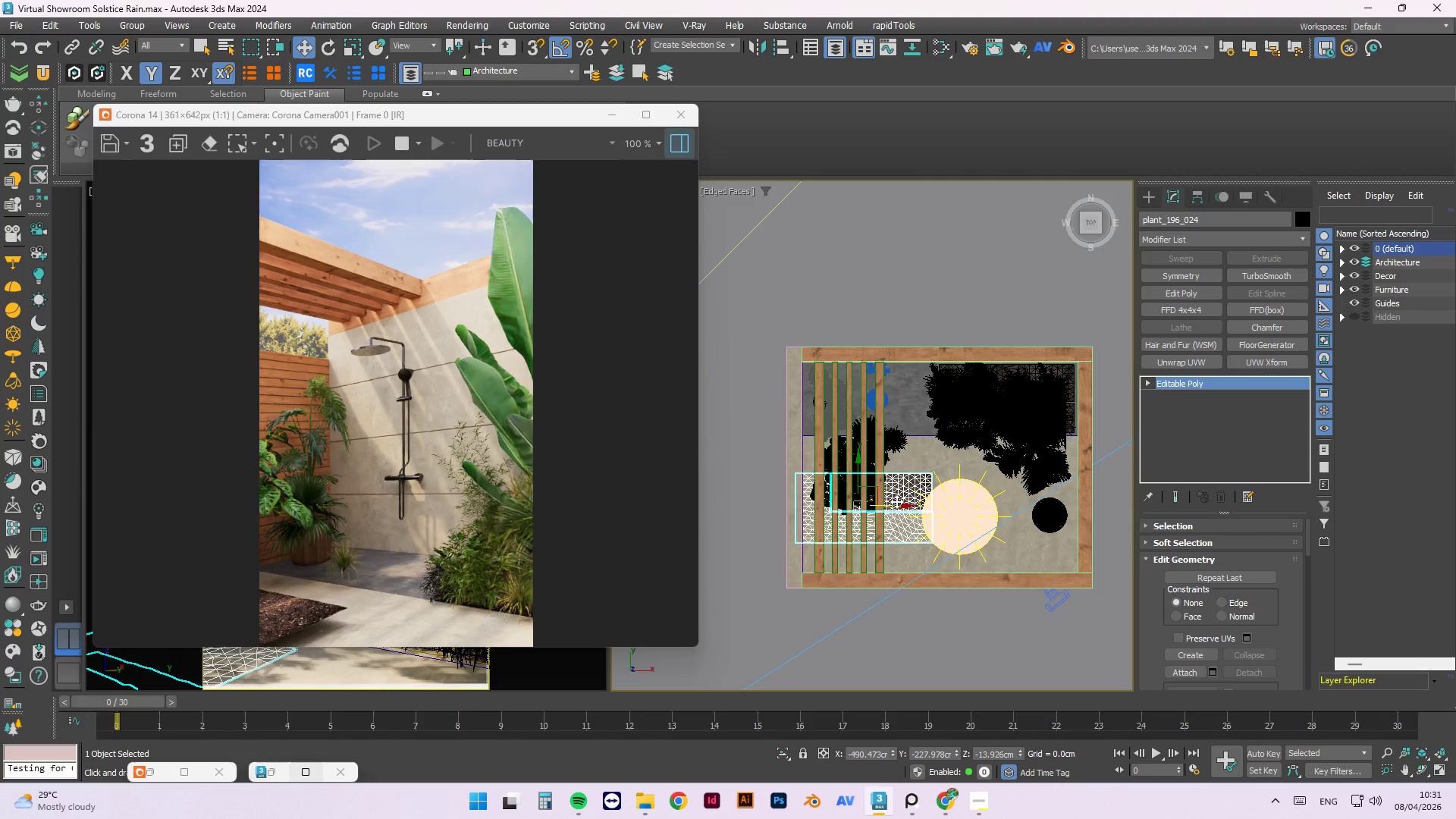 
key(E)
 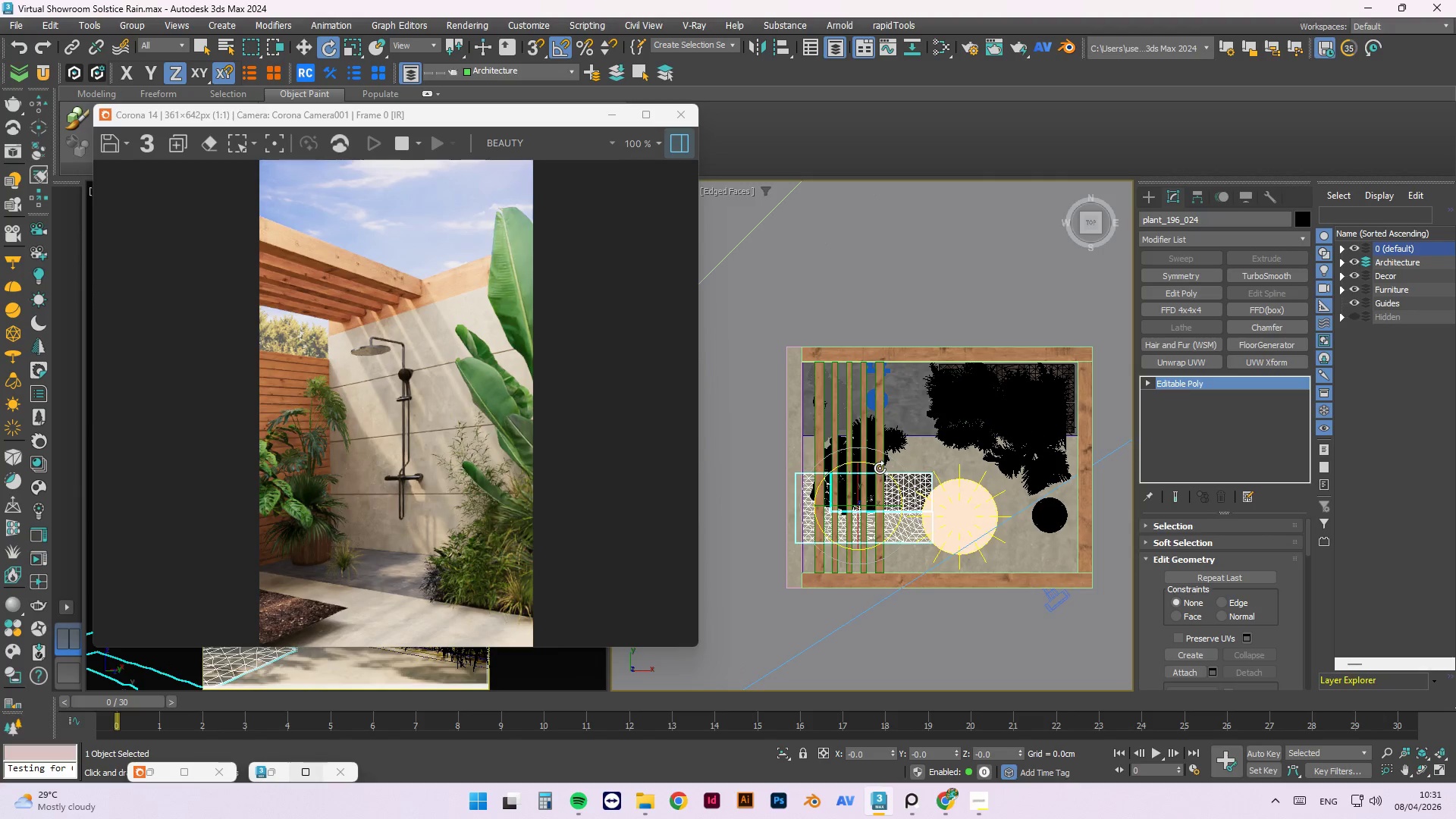 
left_click_drag(start_coordinate=[880, 468], to_coordinate=[815, 445])
 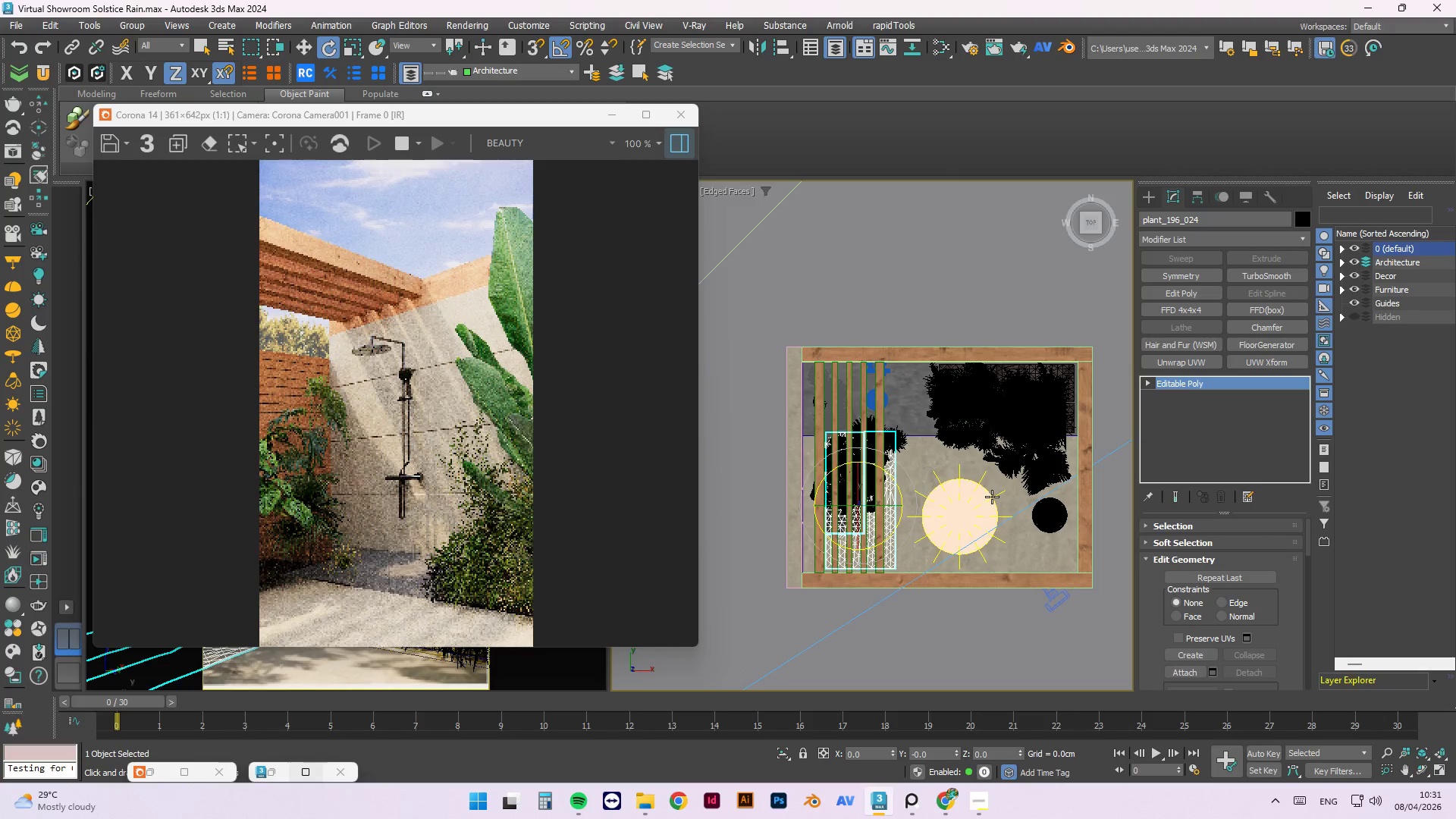 
hold_key(key=AltLeft, duration=1.5)
 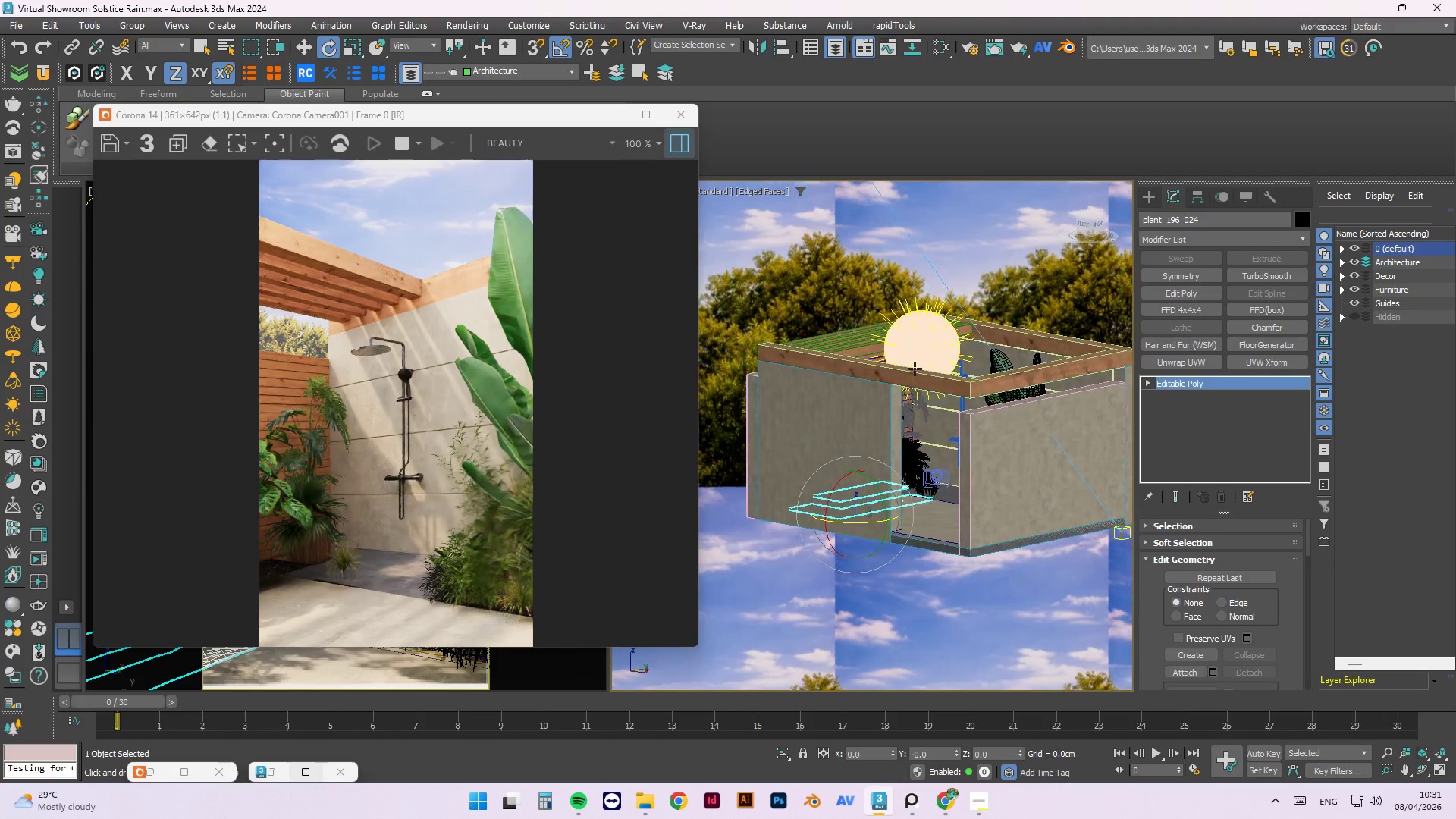 
hold_key(key=AltLeft, duration=1.52)
 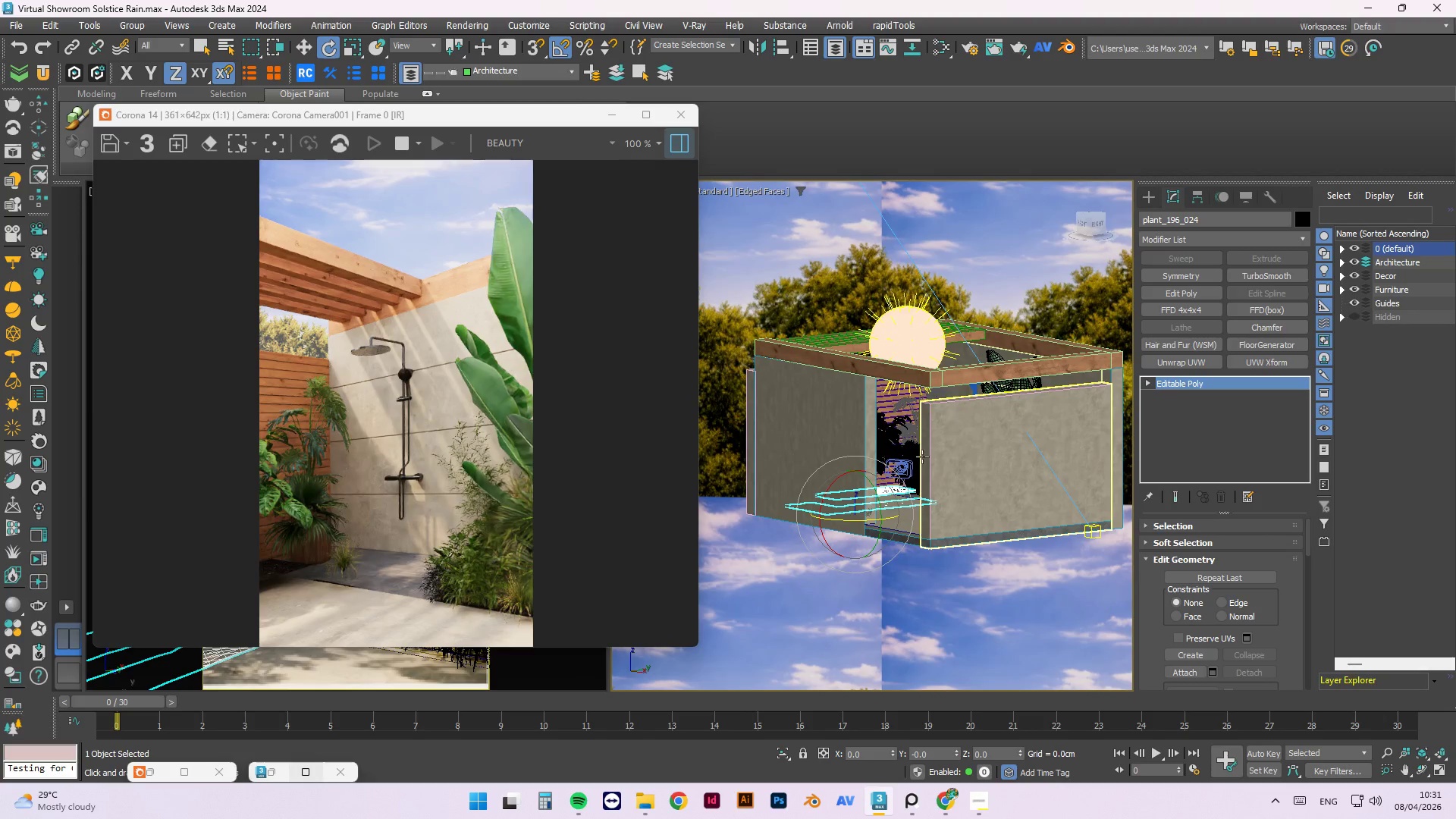 
key(Alt+AltLeft)
 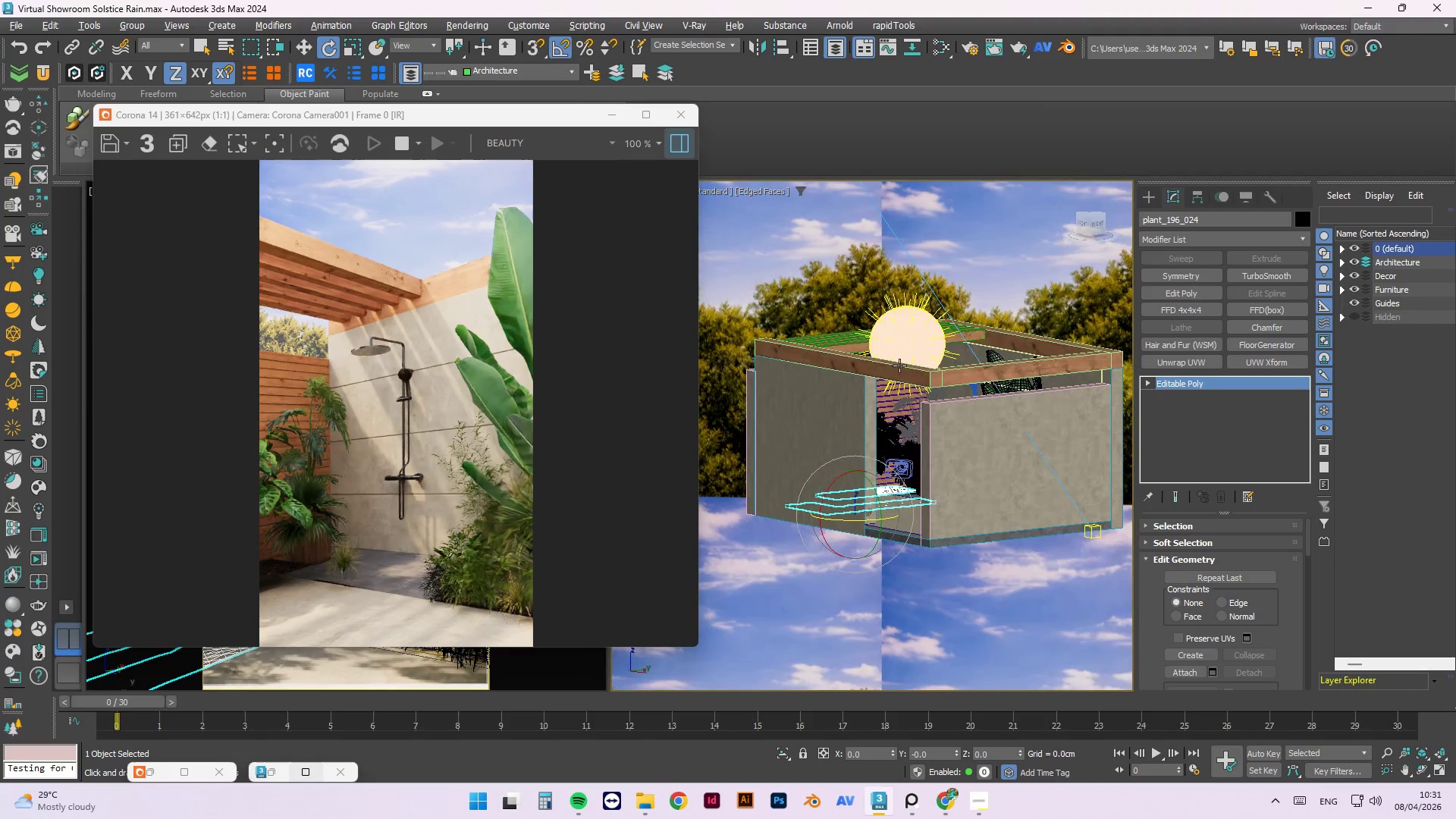 
key(Alt+AltLeft)
 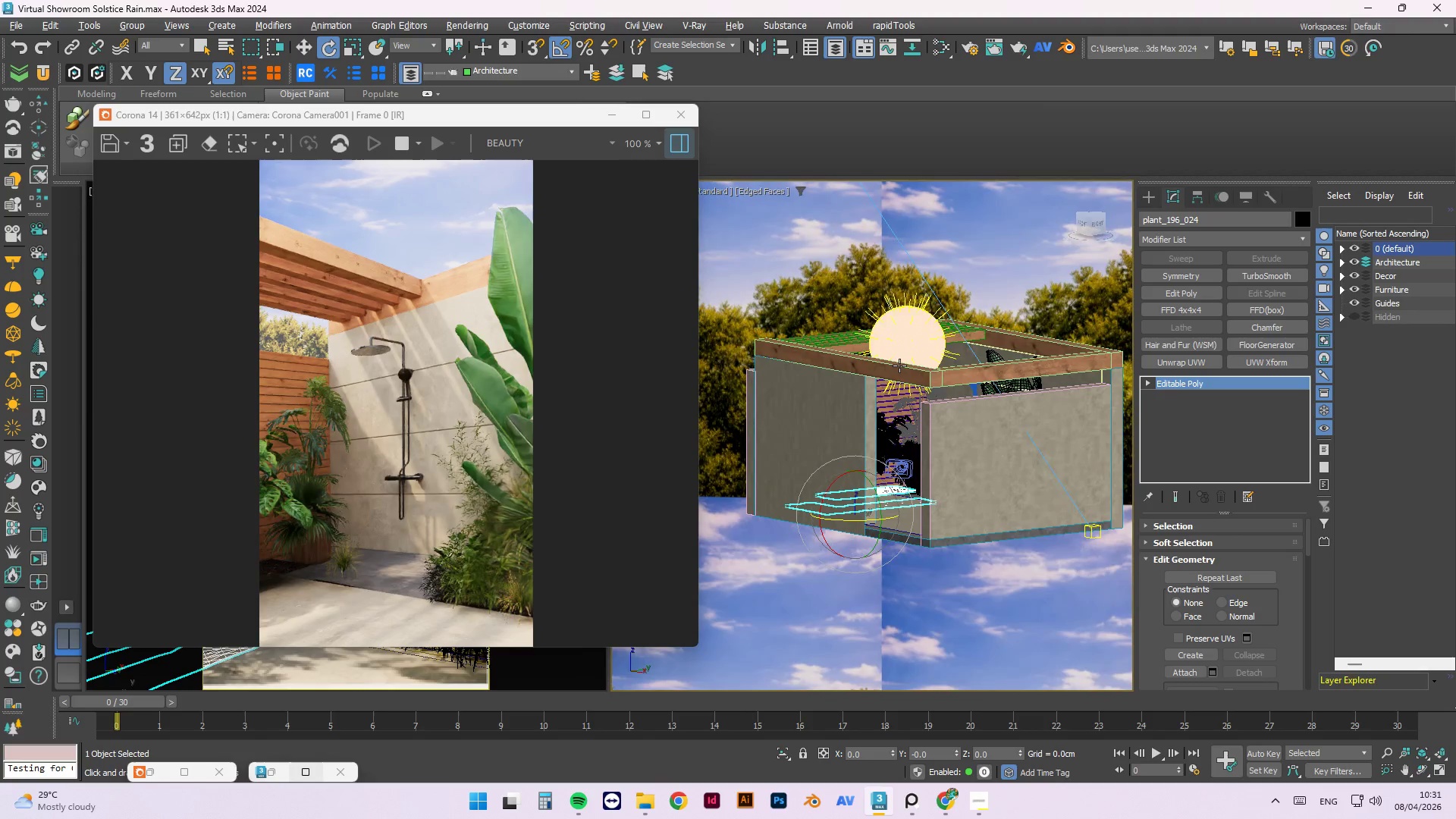 
key(Alt+AltLeft)
 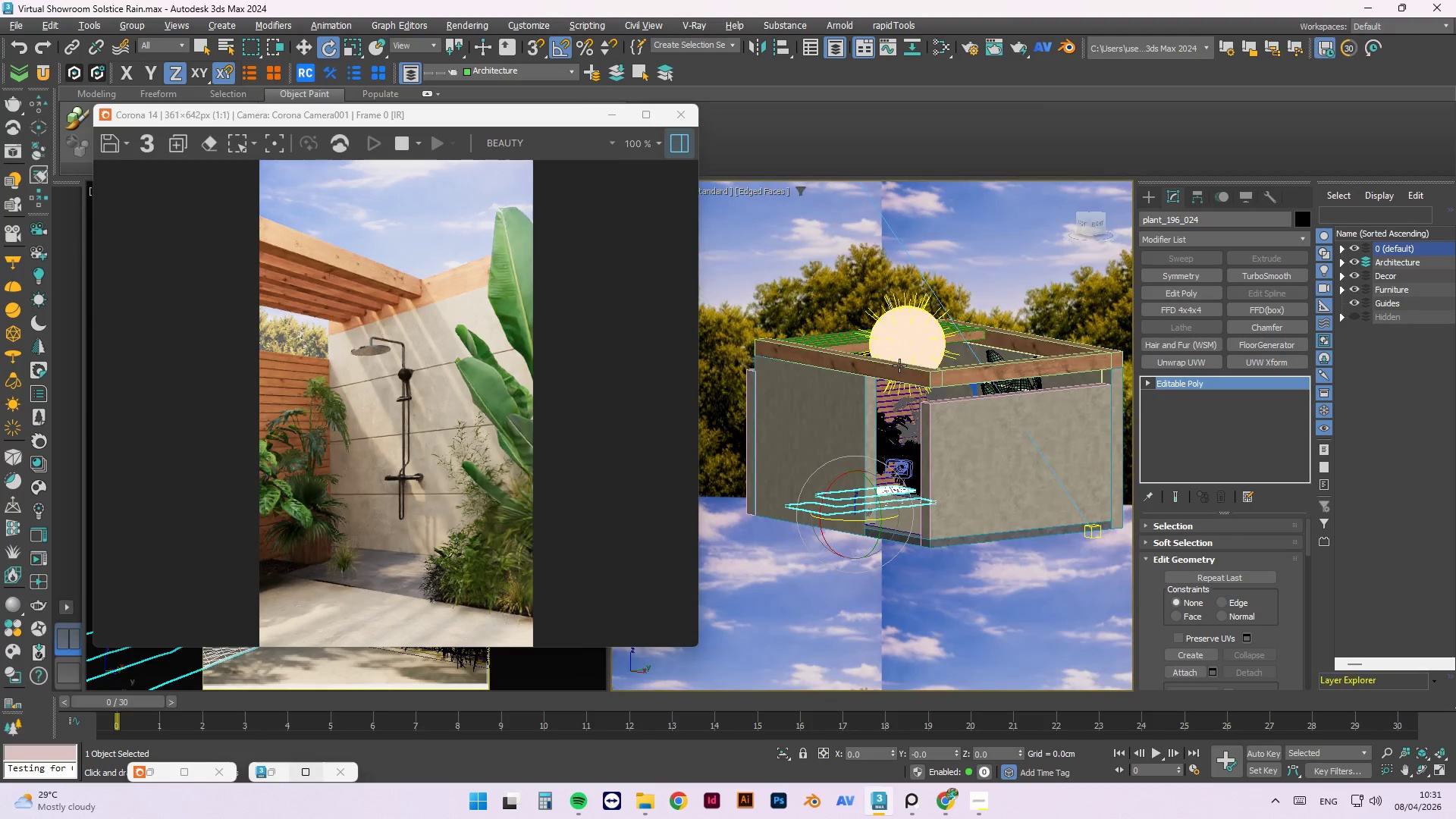 
key(Alt+AltLeft)
 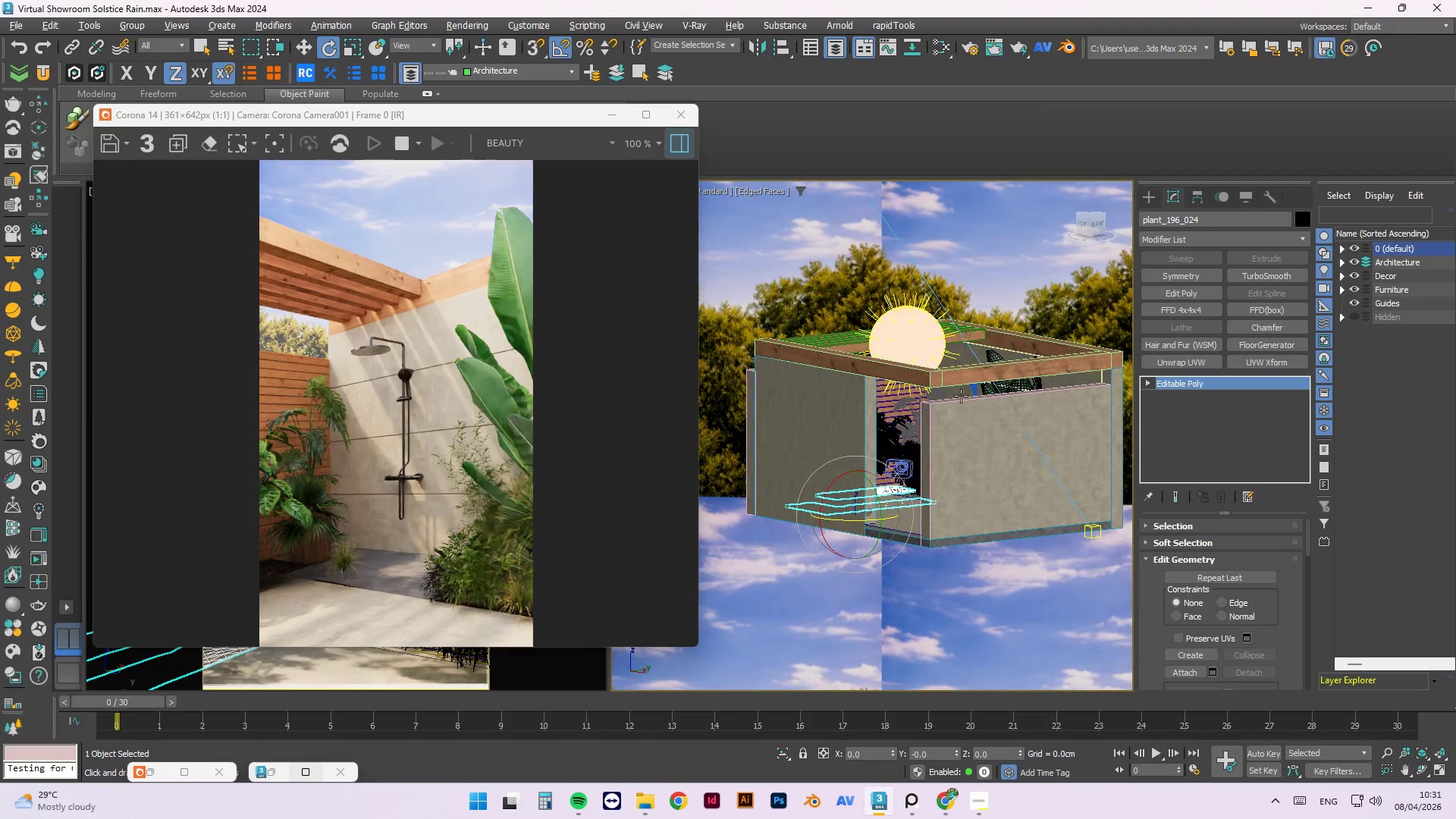 
key(5)
 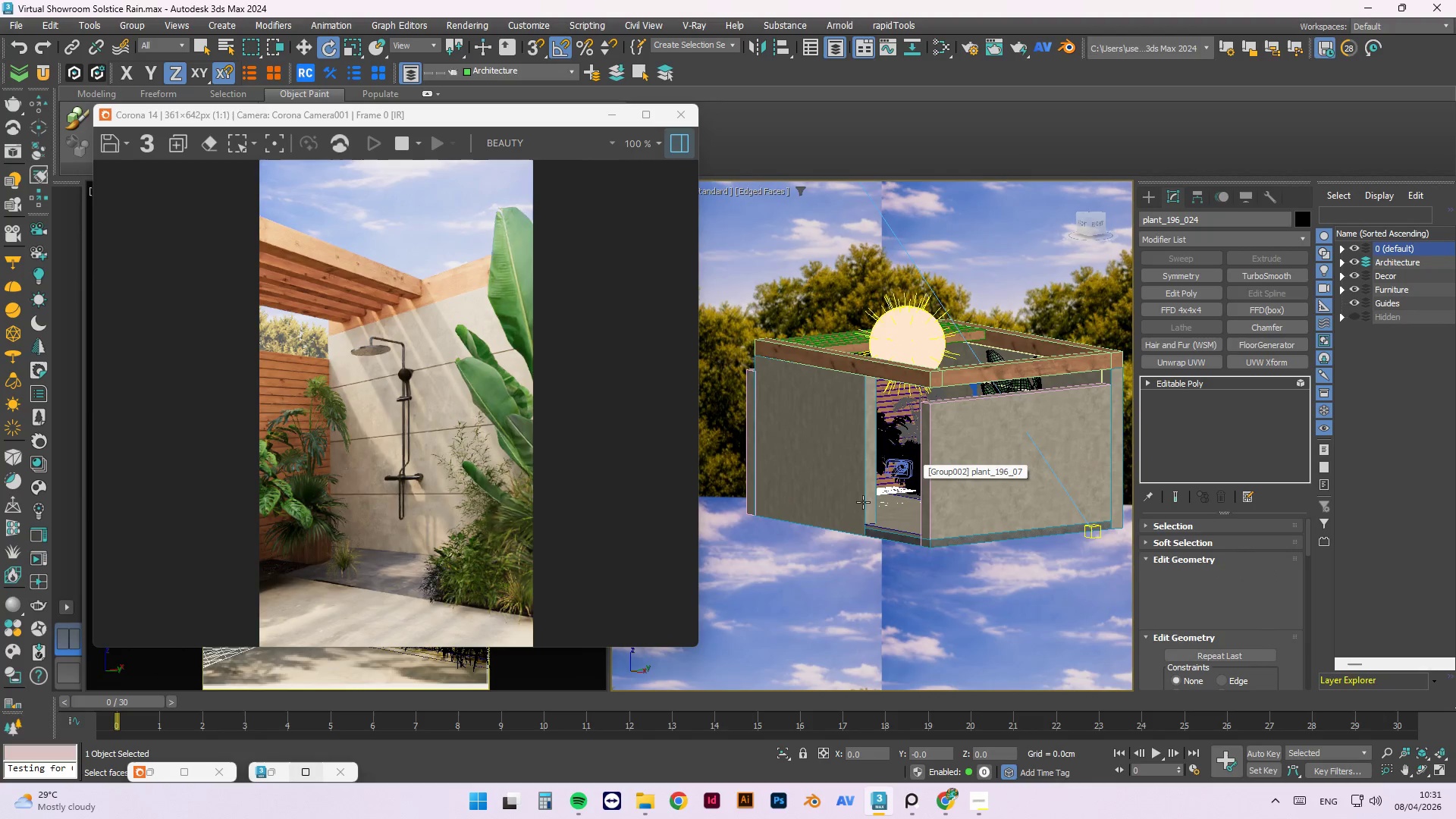 
scroll: coordinate [883, 501], scroll_direction: up, amount: 3.0
 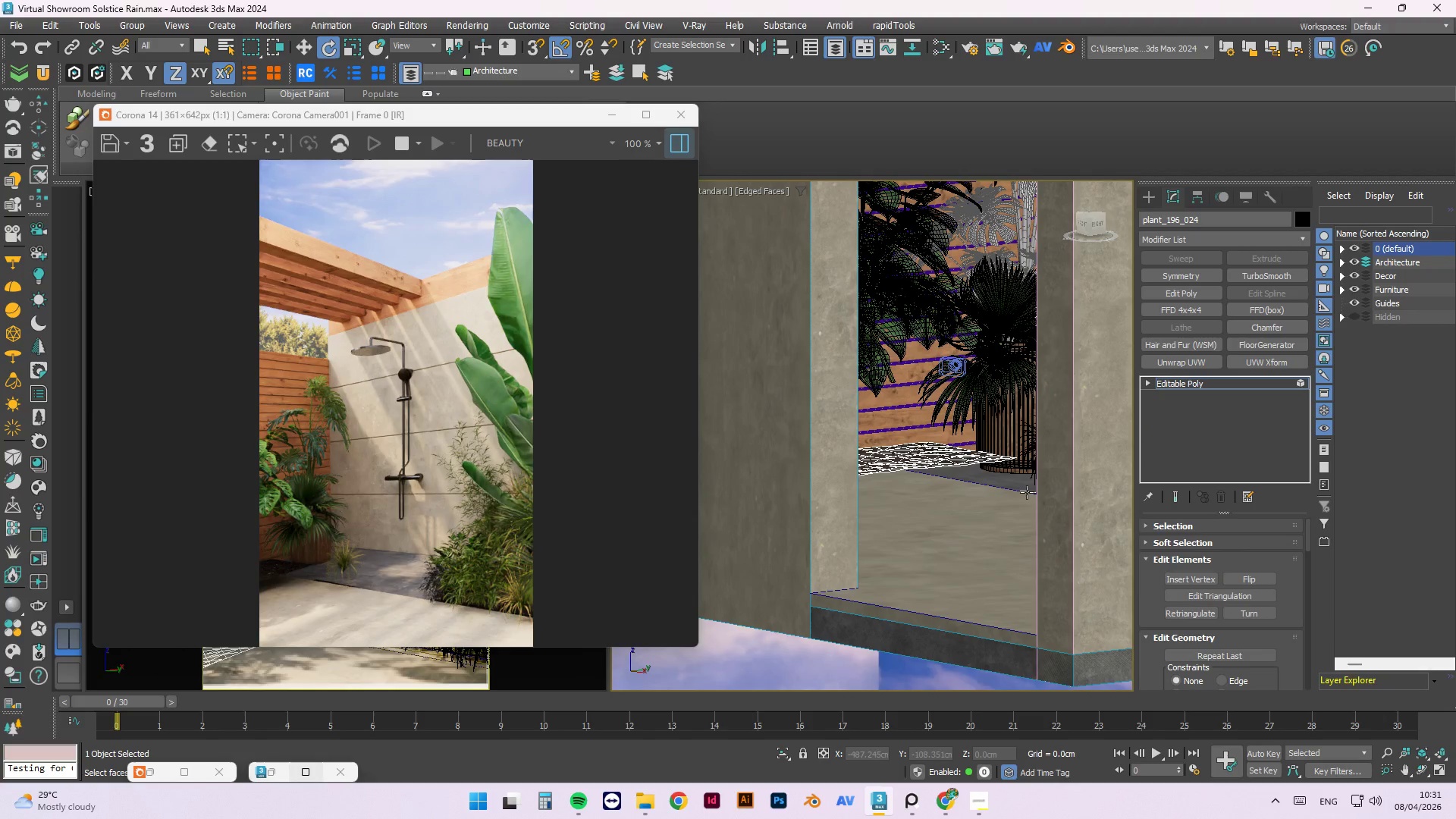 
left_click([1030, 494])
 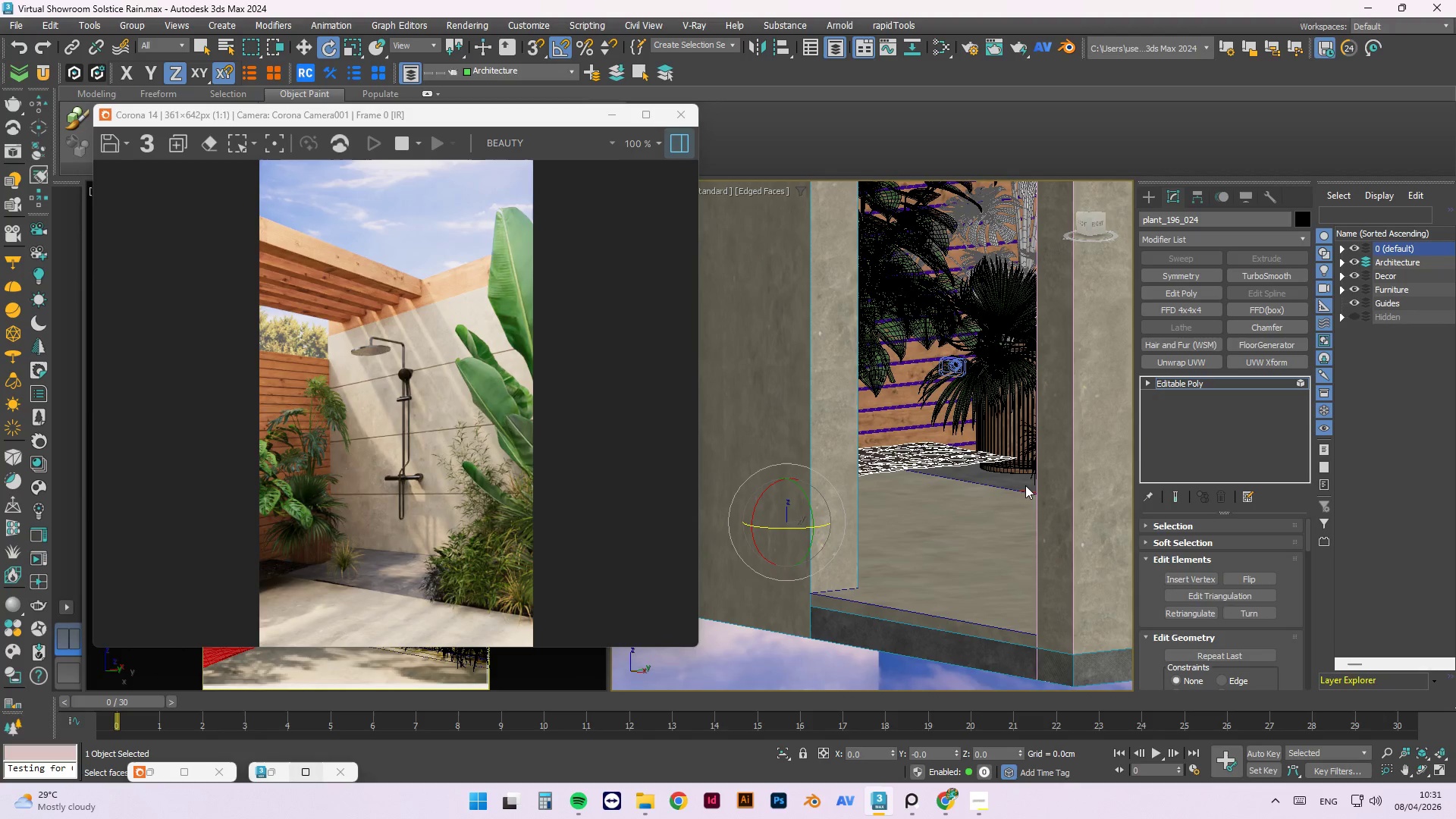 
key(Delete)
 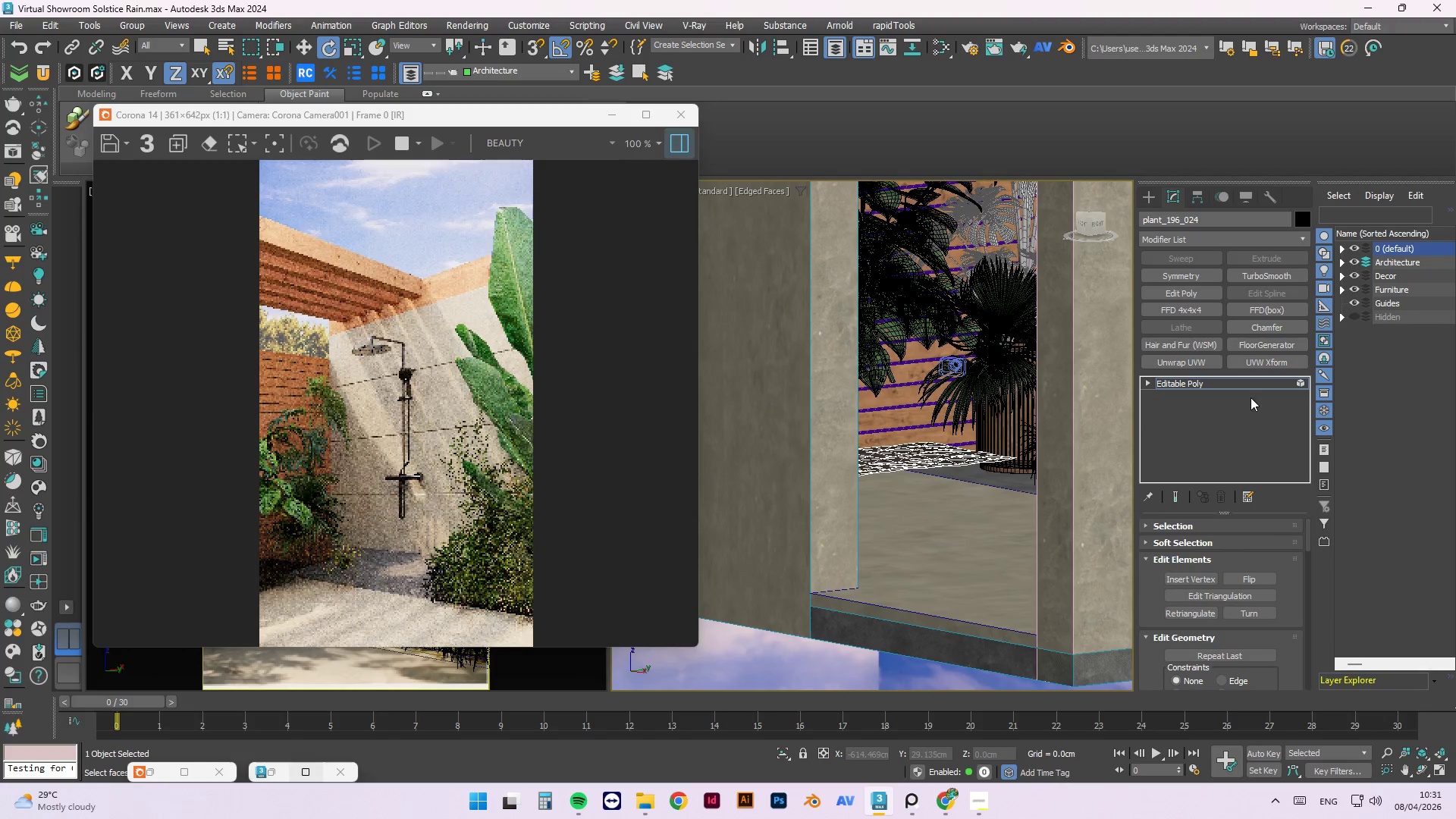 
left_click([1302, 381])
 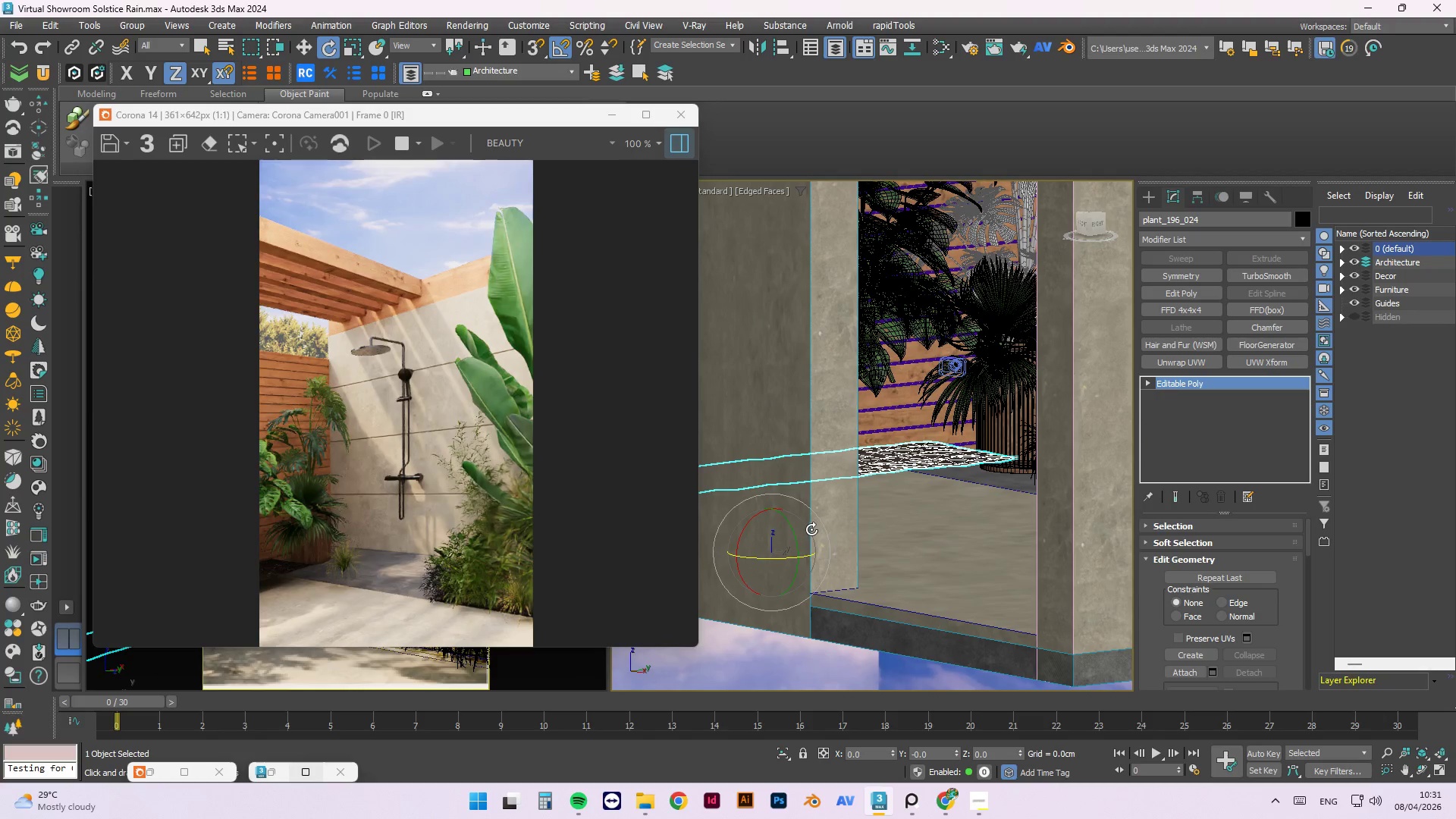 
key(Alt+Y)
 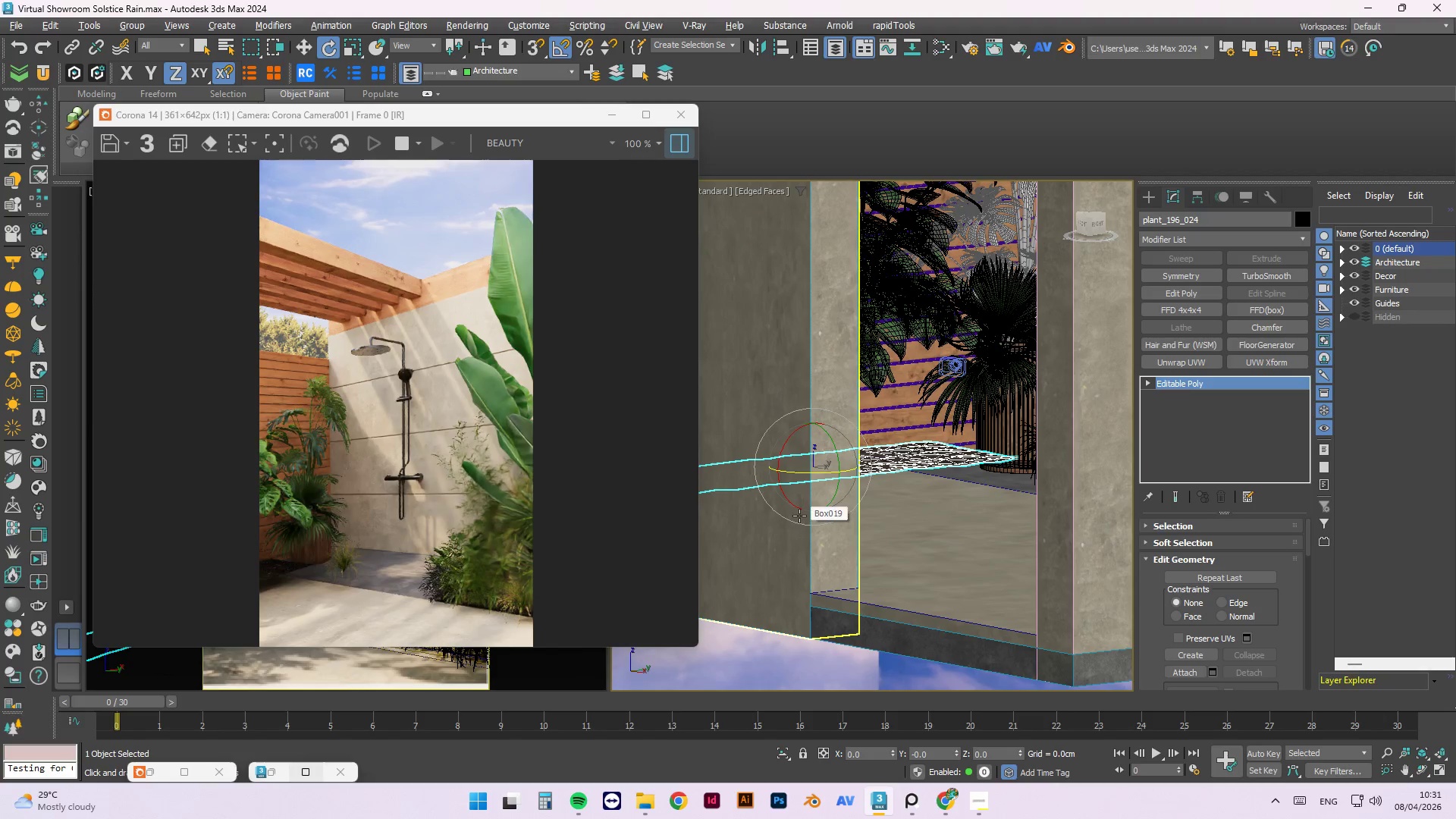 
key(W)
 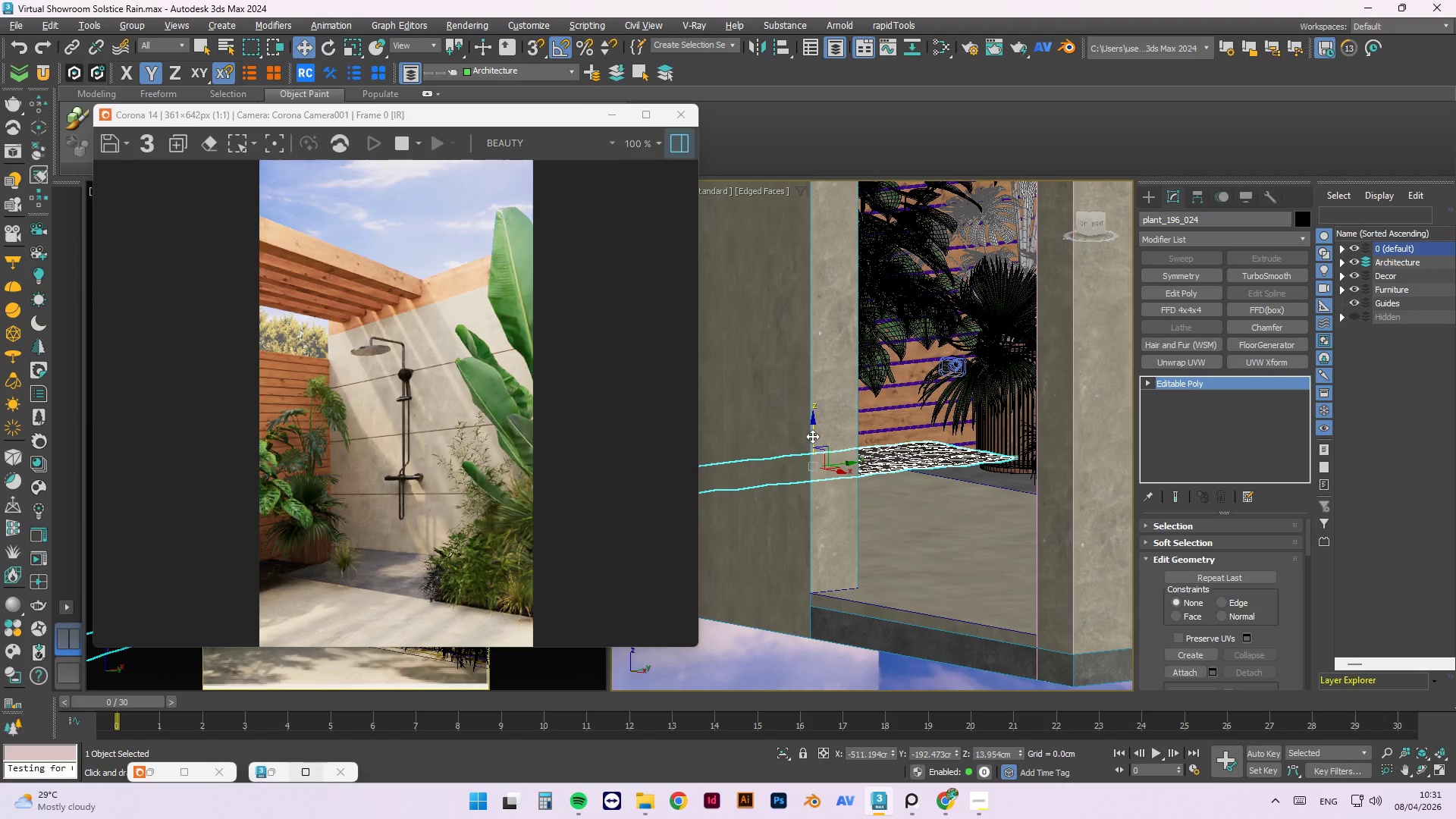 
left_click_drag(start_coordinate=[812, 430], to_coordinate=[801, 458])
 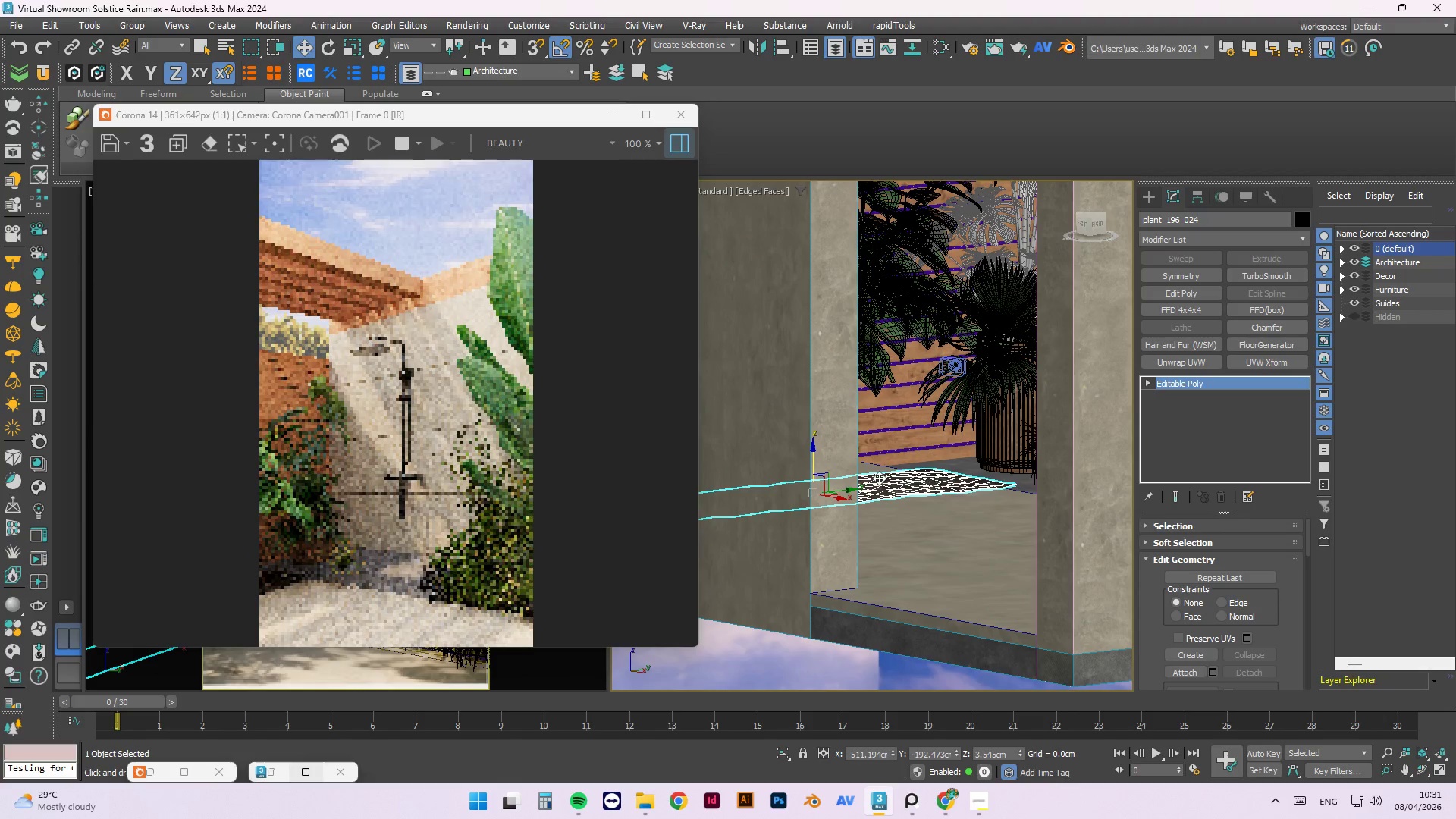 
hold_key(key=AltLeft, duration=1.5)
 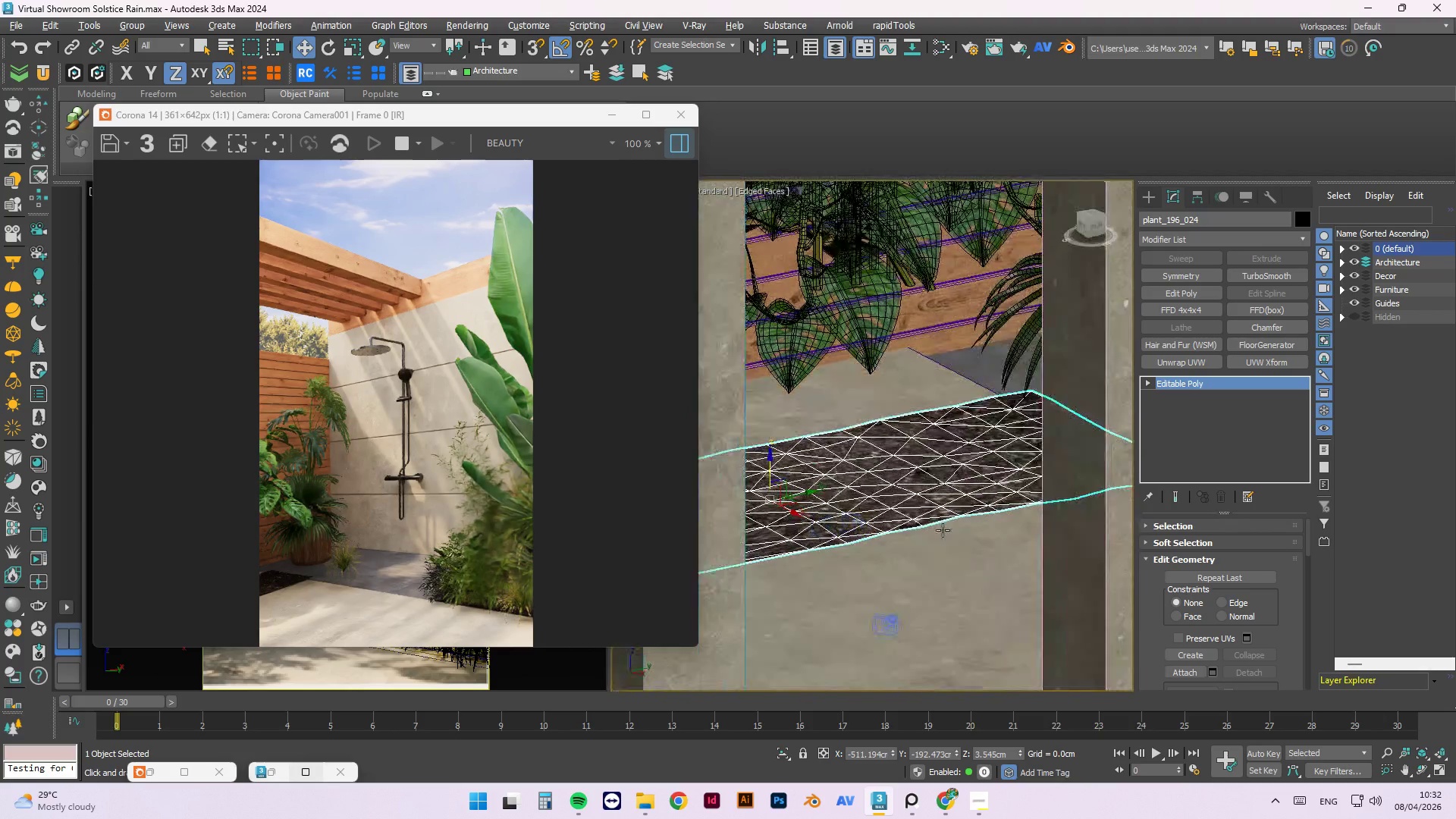 
scroll: coordinate [858, 489], scroll_direction: up, amount: 2.0
 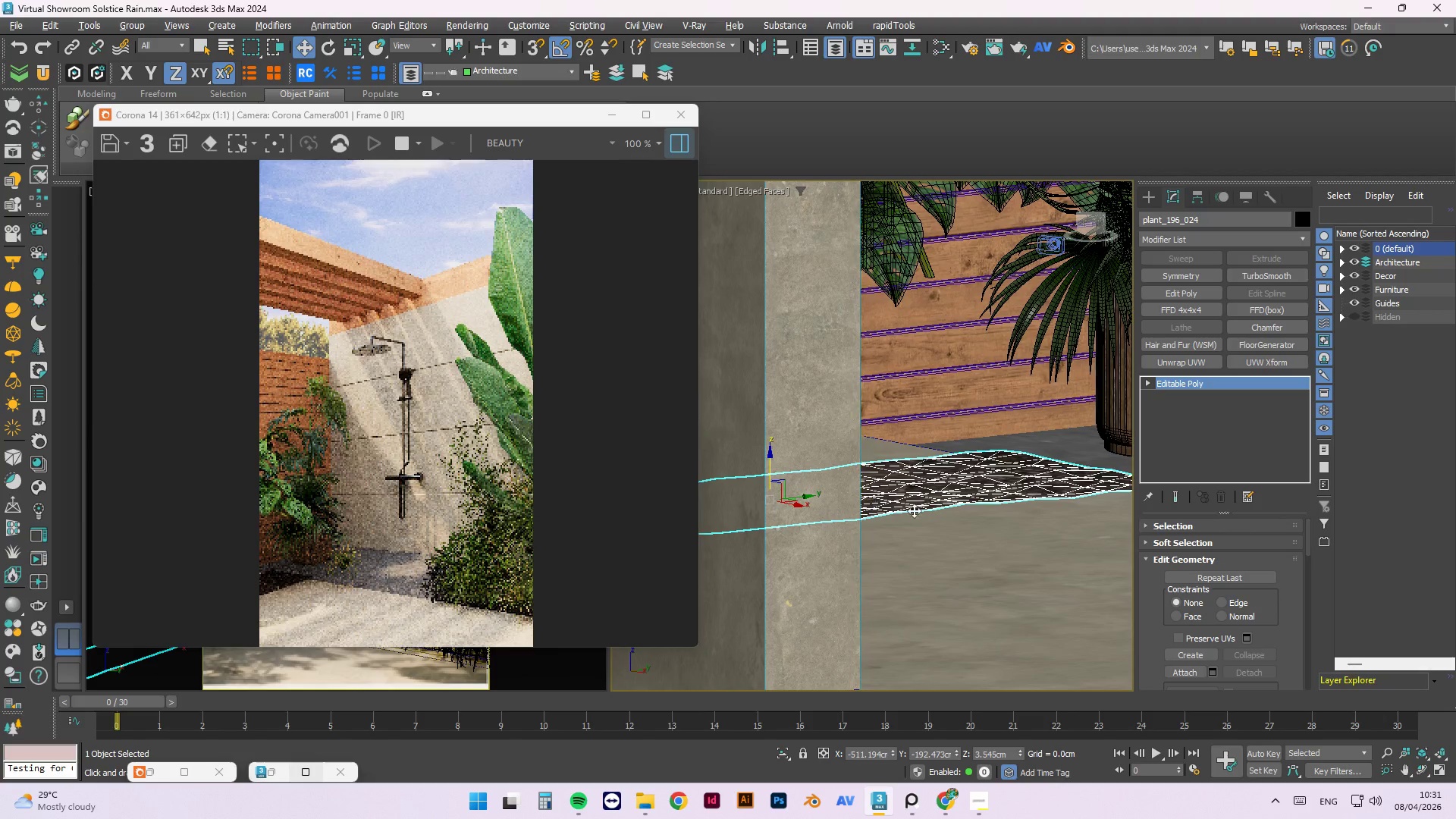 
hold_key(key=AltLeft, duration=0.94)
 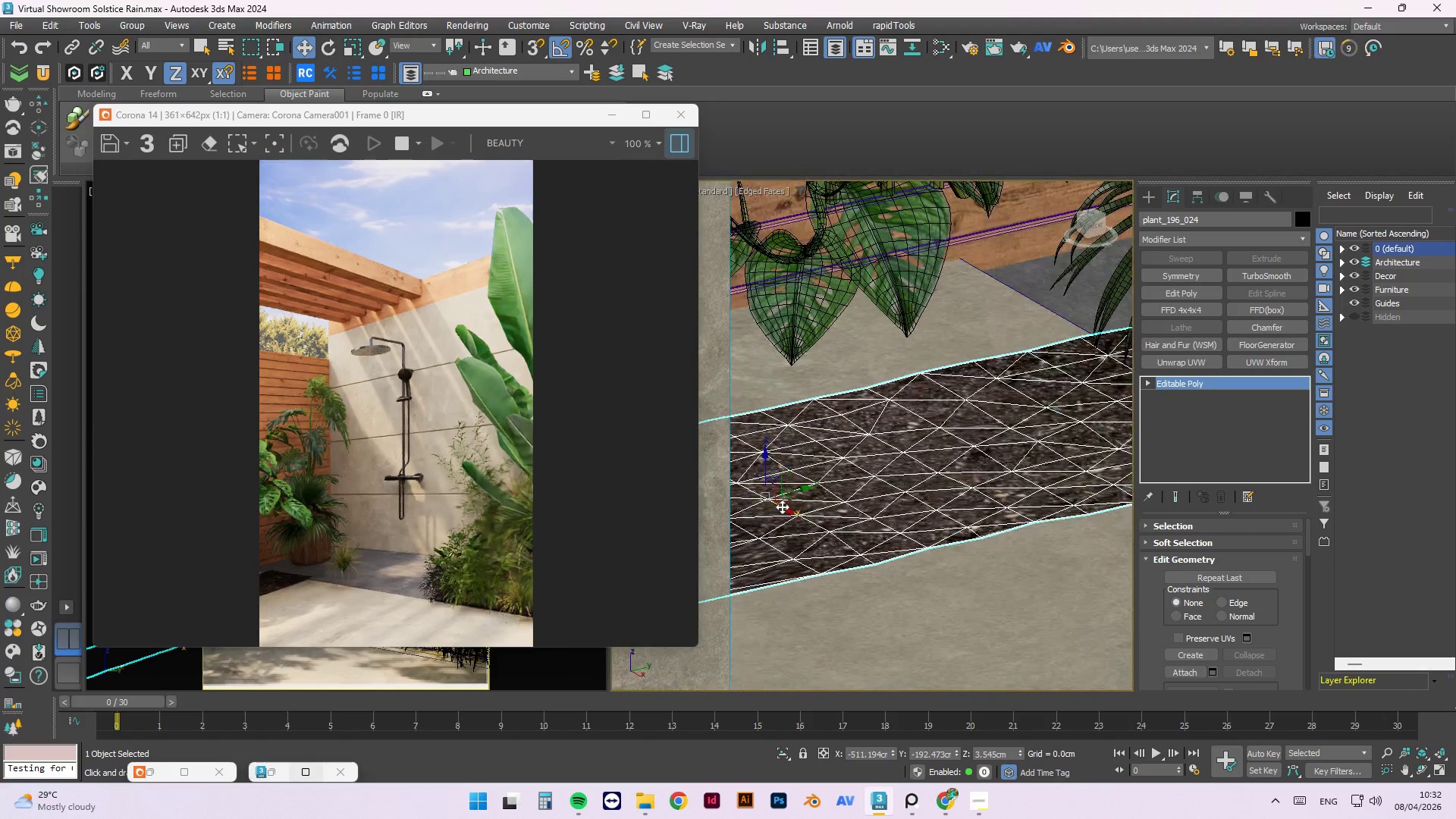 
scroll: coordinate [782, 507], scroll_direction: up, amount: 1.0
 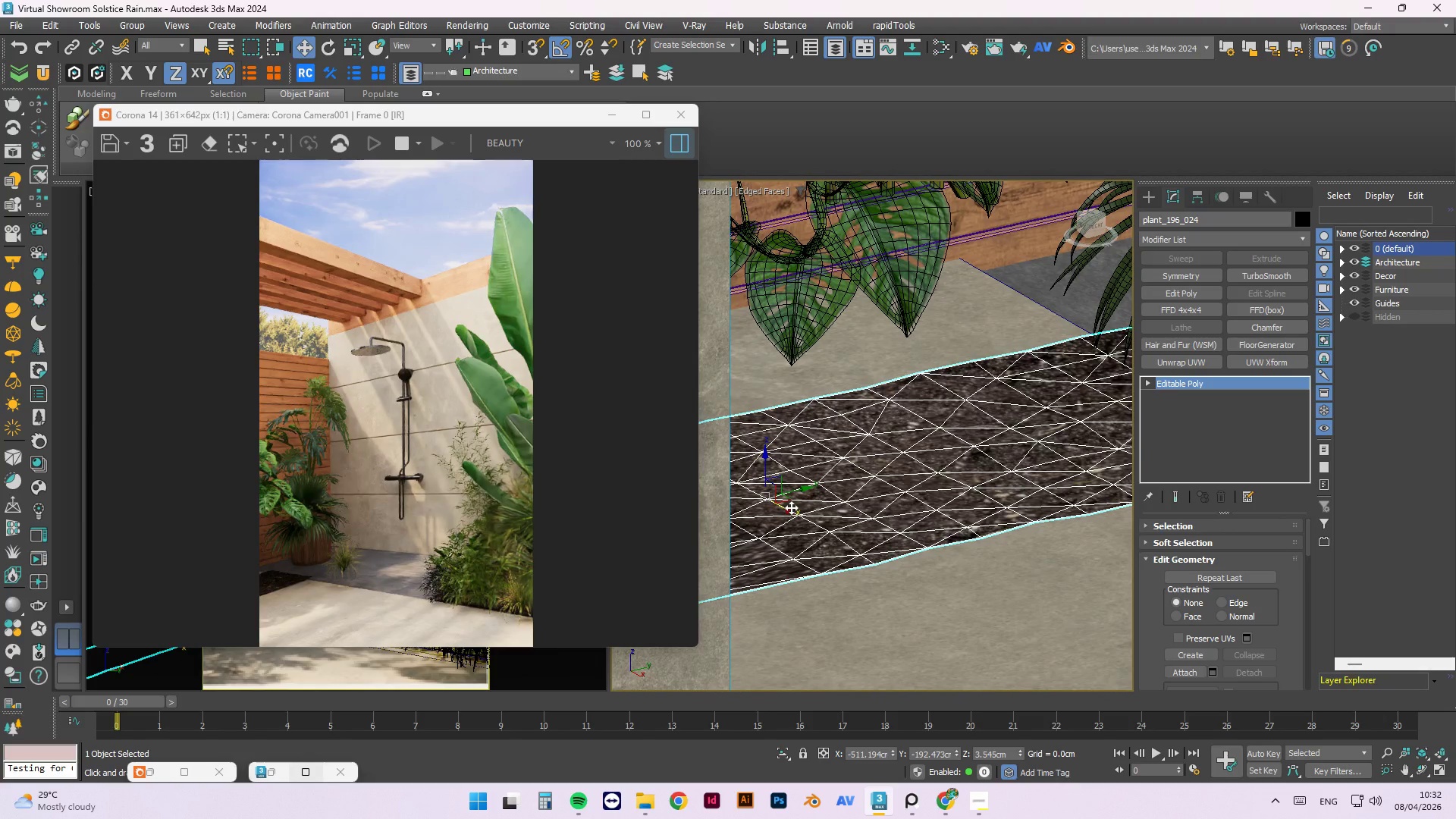 
left_click_drag(start_coordinate=[788, 509], to_coordinate=[656, 399])
 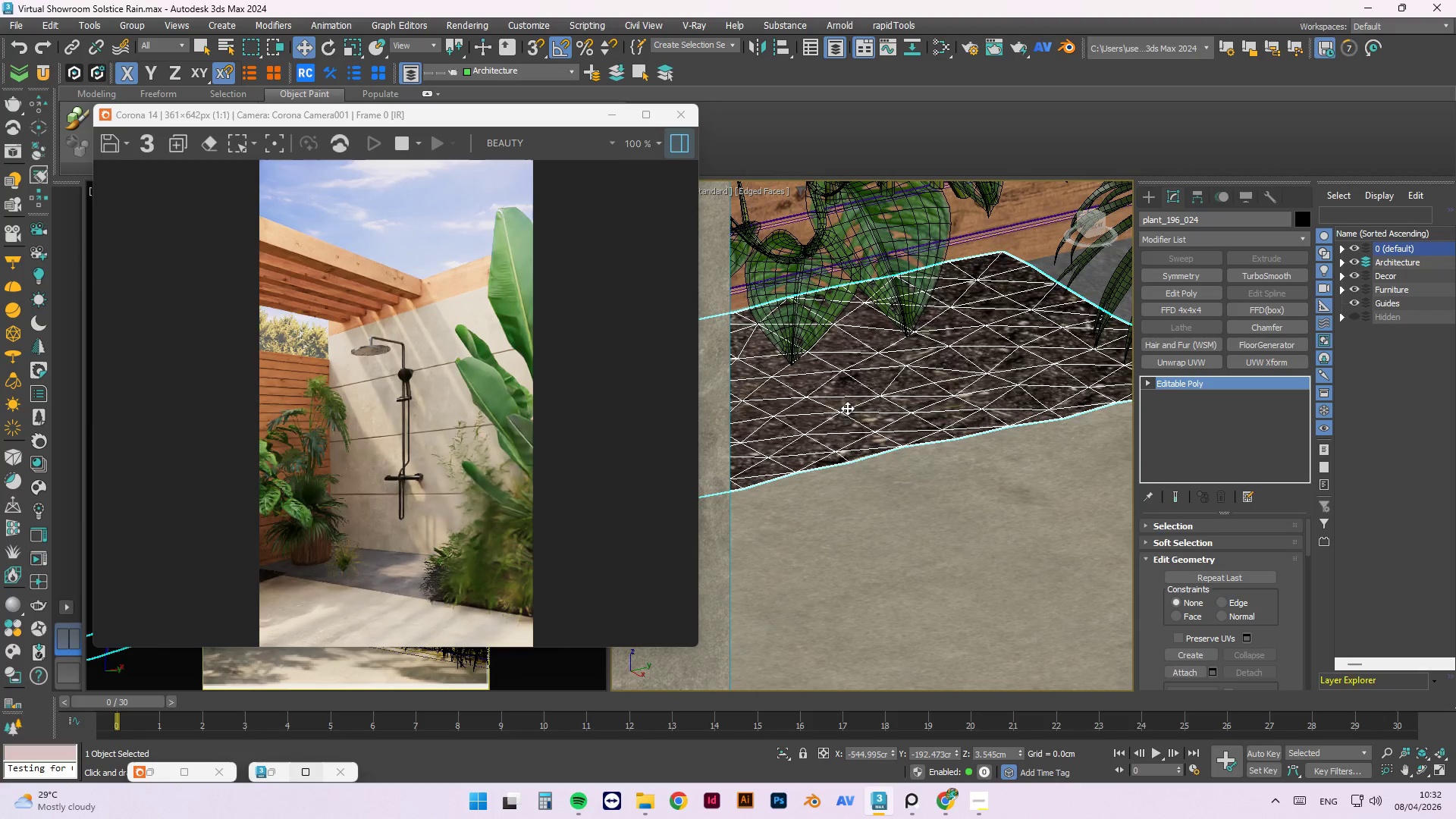 
hold_key(key=AltLeft, duration=1.51)
 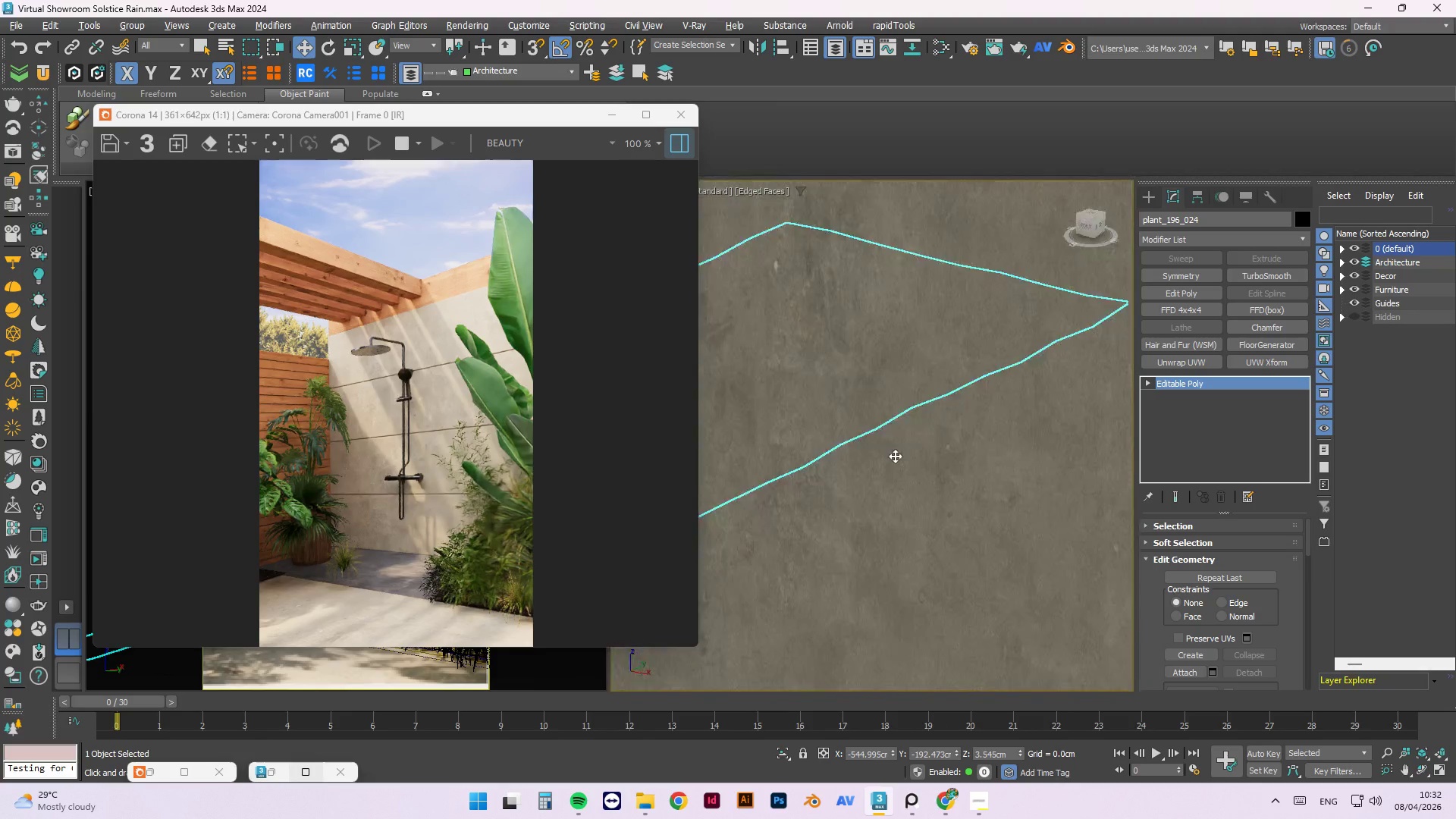 
hold_key(key=AltLeft, duration=1.12)
 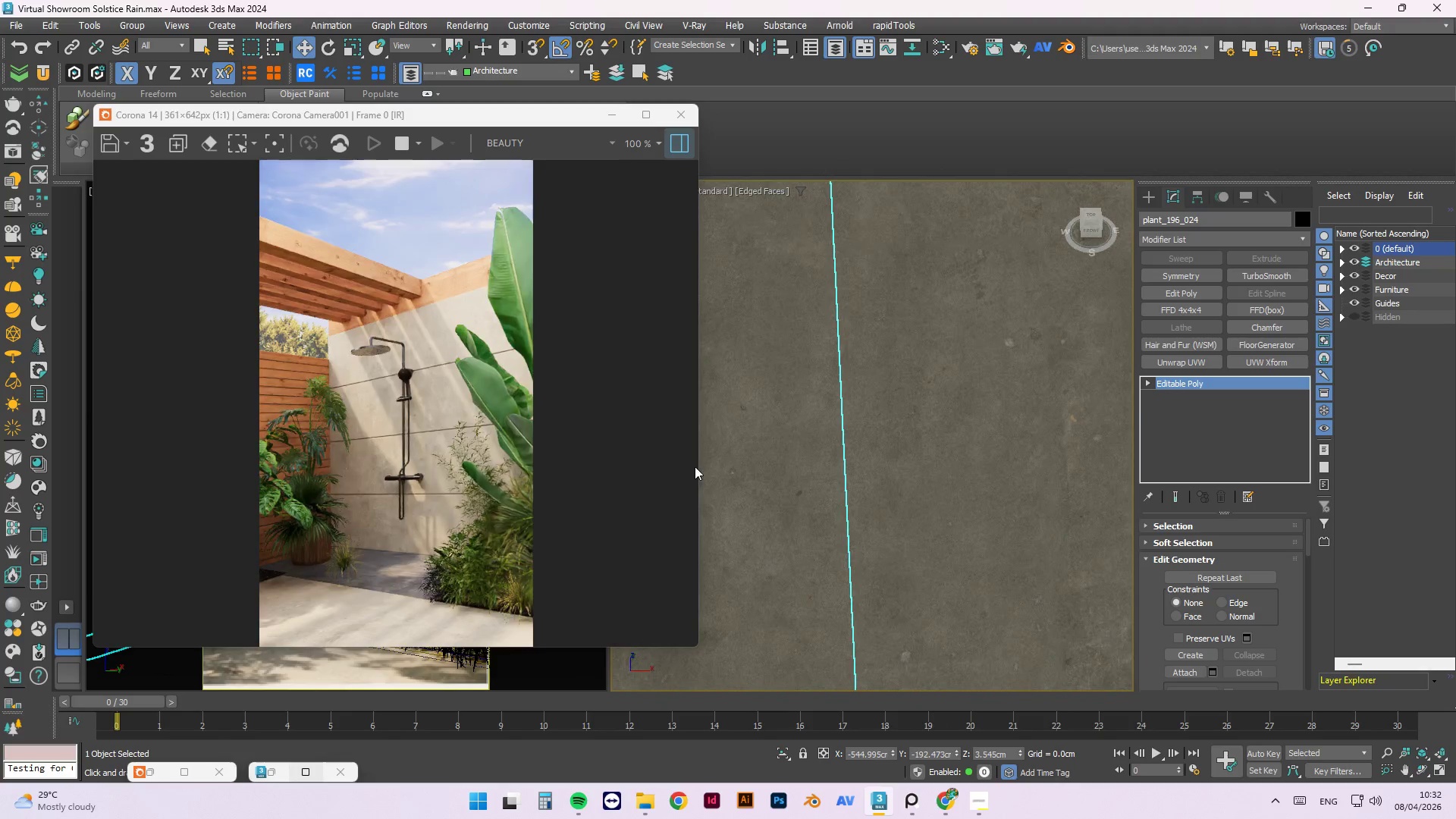 
scroll: coordinate [448, 423], scroll_direction: down, amount: 5.0
 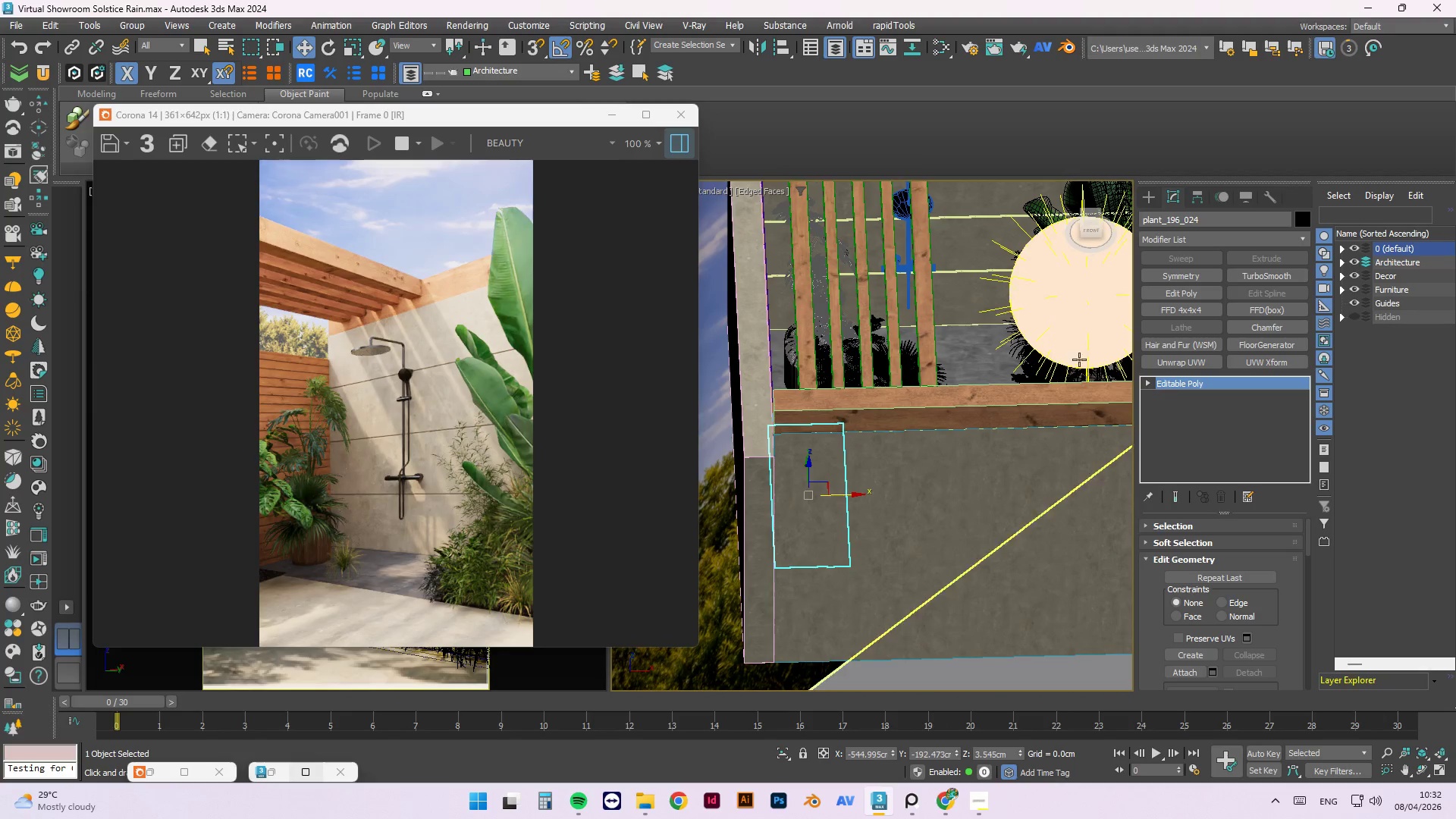 
hold_key(key=AltLeft, duration=1.02)
 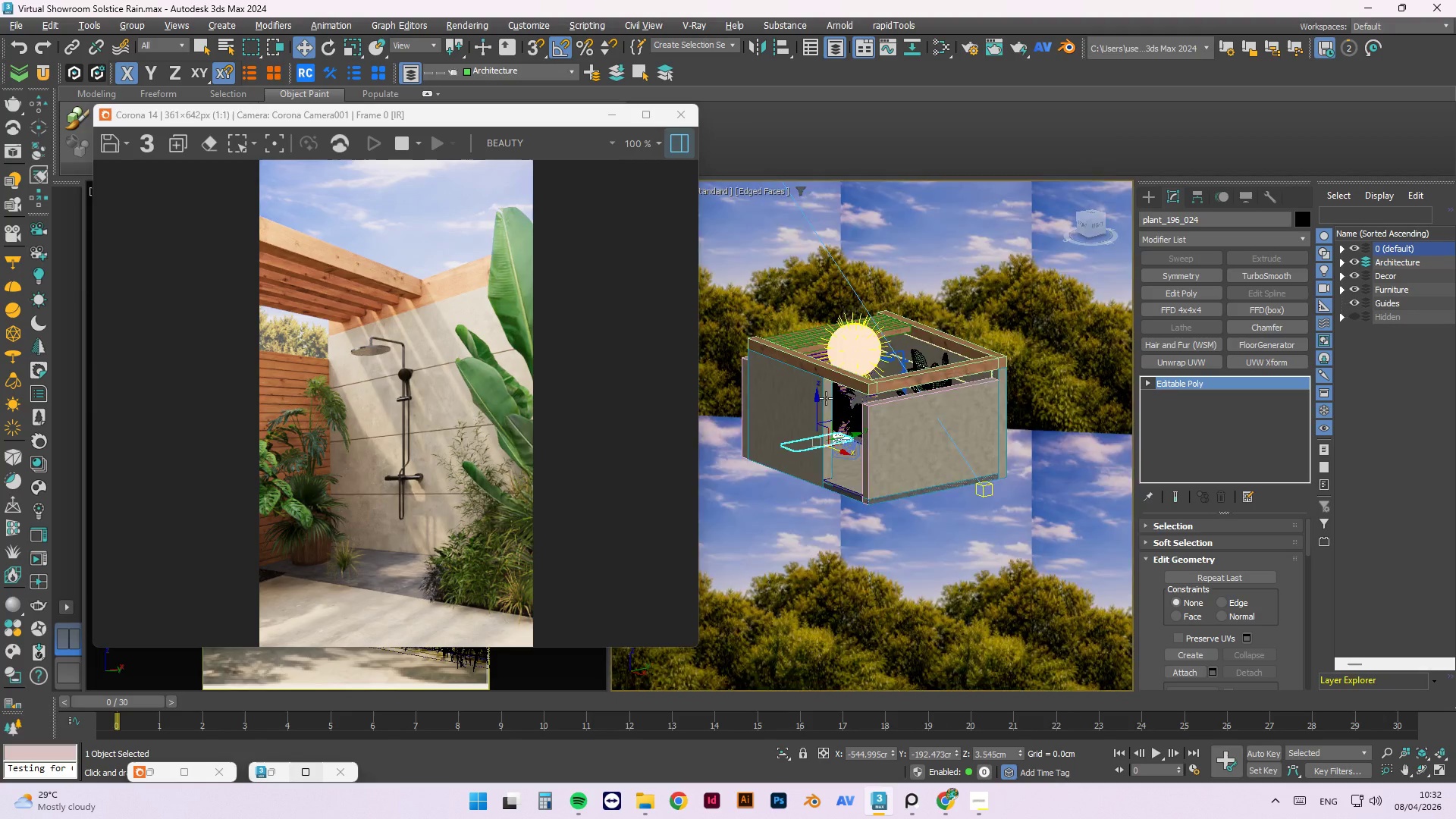 
scroll: coordinate [821, 413], scroll_direction: down, amount: 3.0
 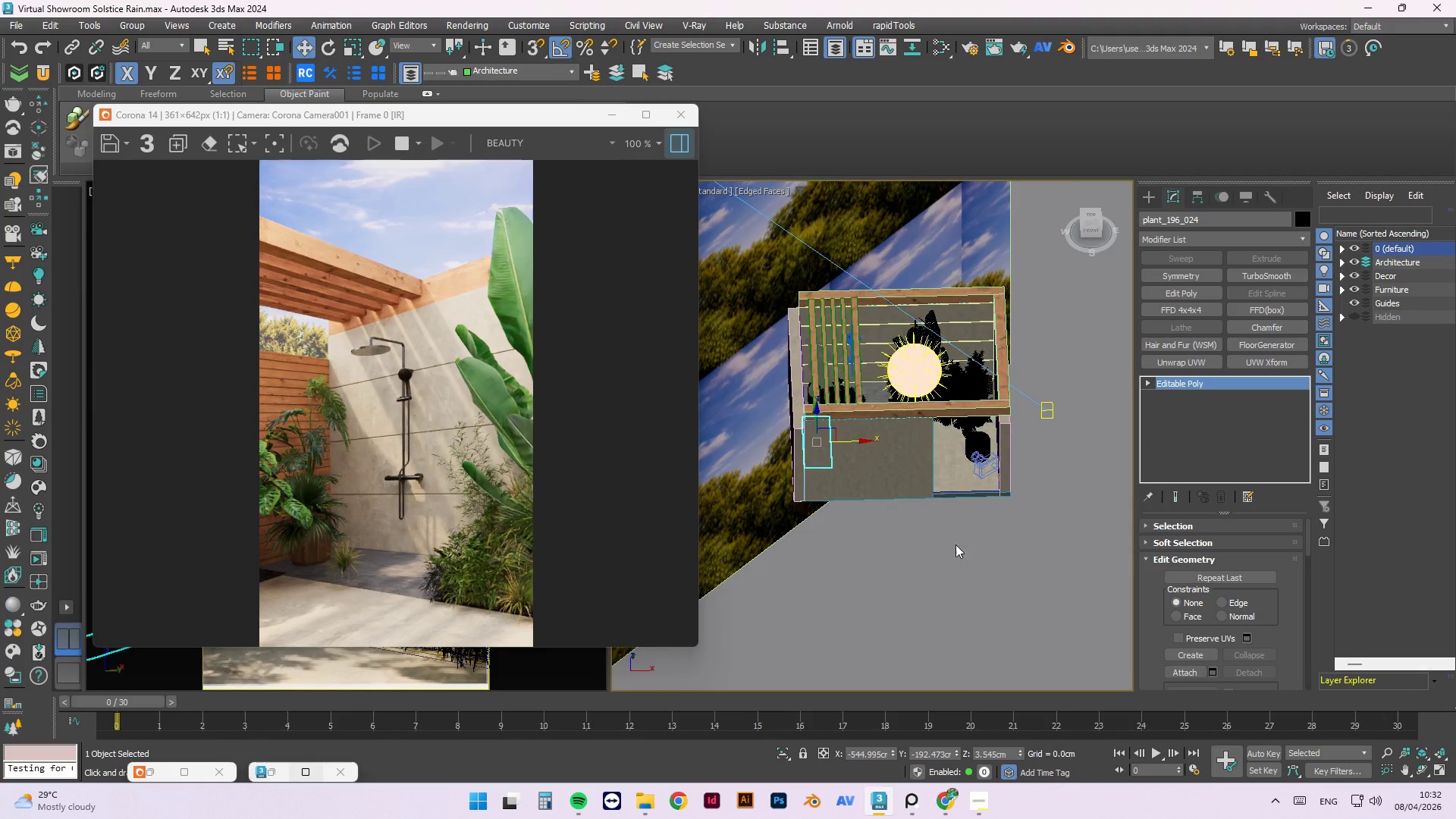 
hold_key(key=AltLeft, duration=1.5)
 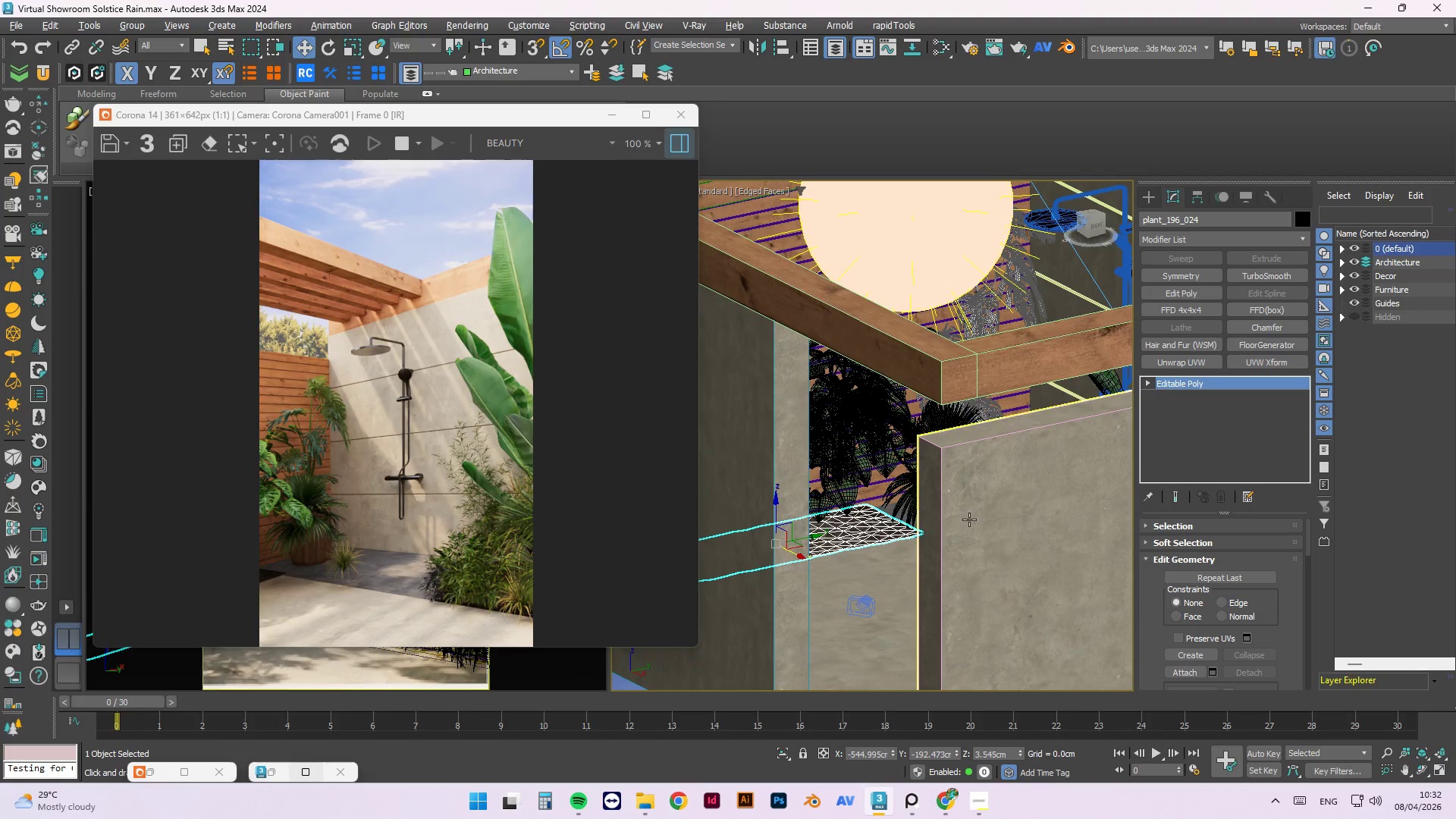 
scroll: coordinate [835, 545], scroll_direction: up, amount: 4.0
 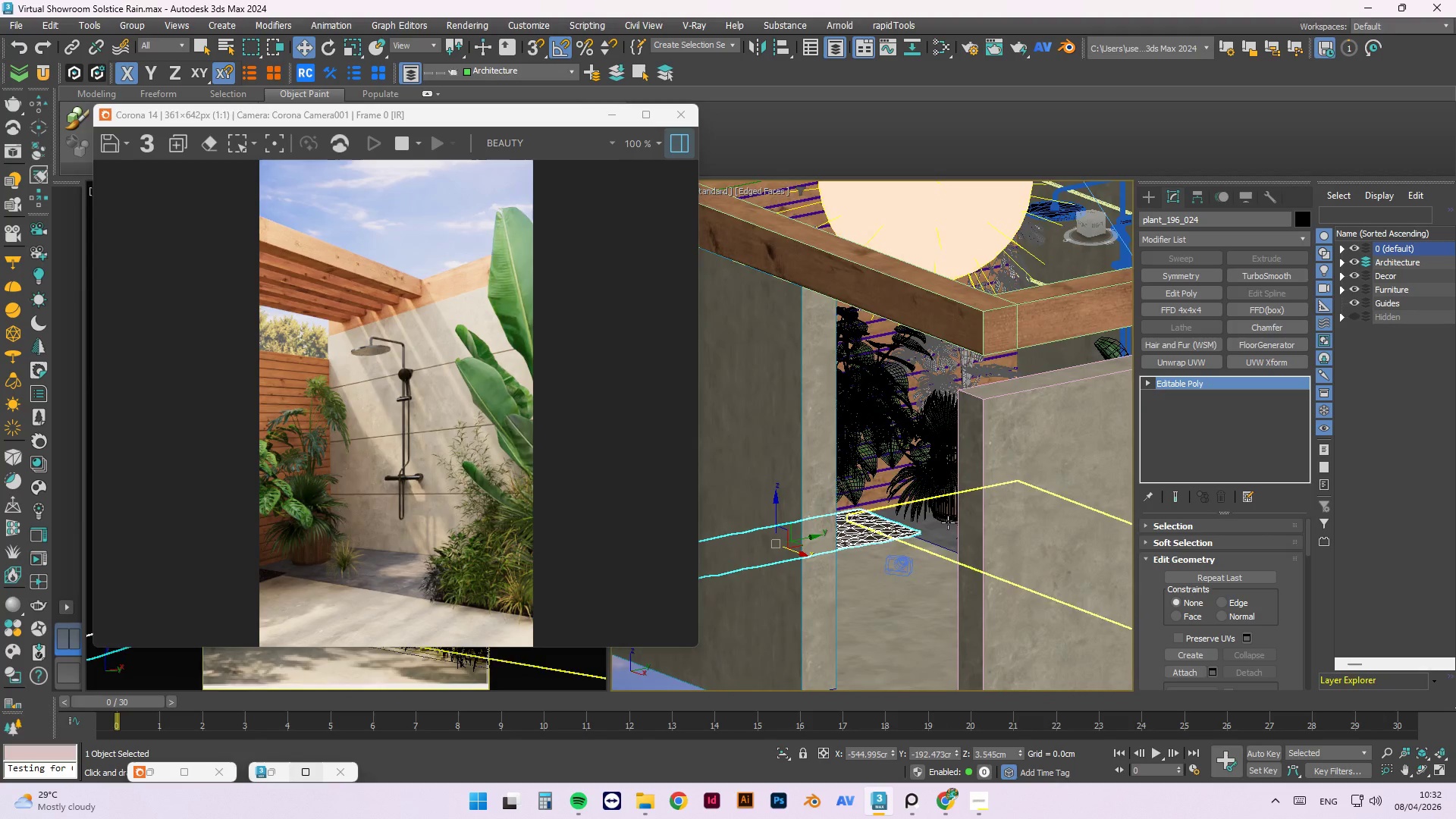 
hold_key(key=AltLeft, duration=0.5)
 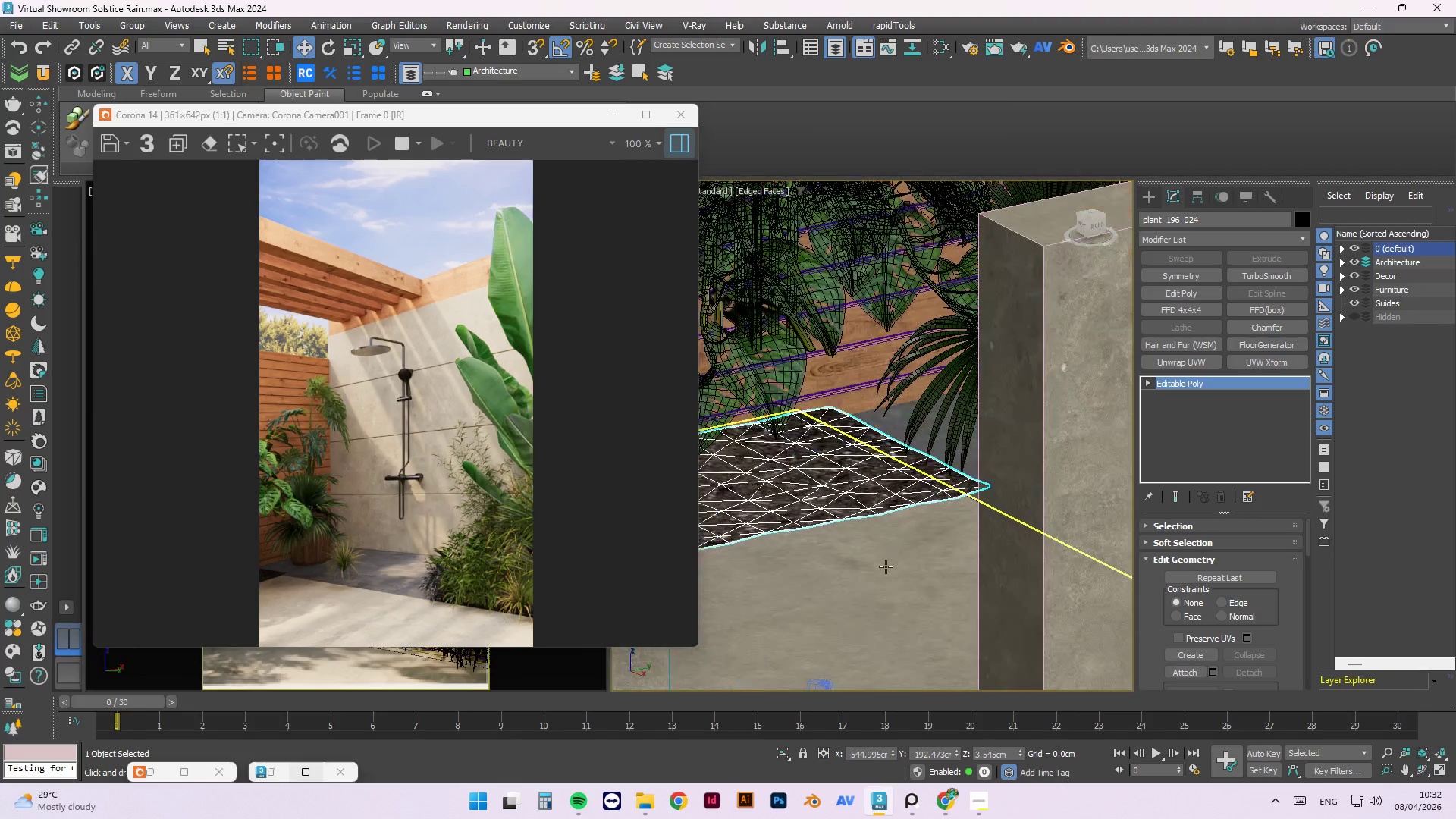 
hold_key(key=AltLeft, duration=5.59)
left_click([889, 566])
 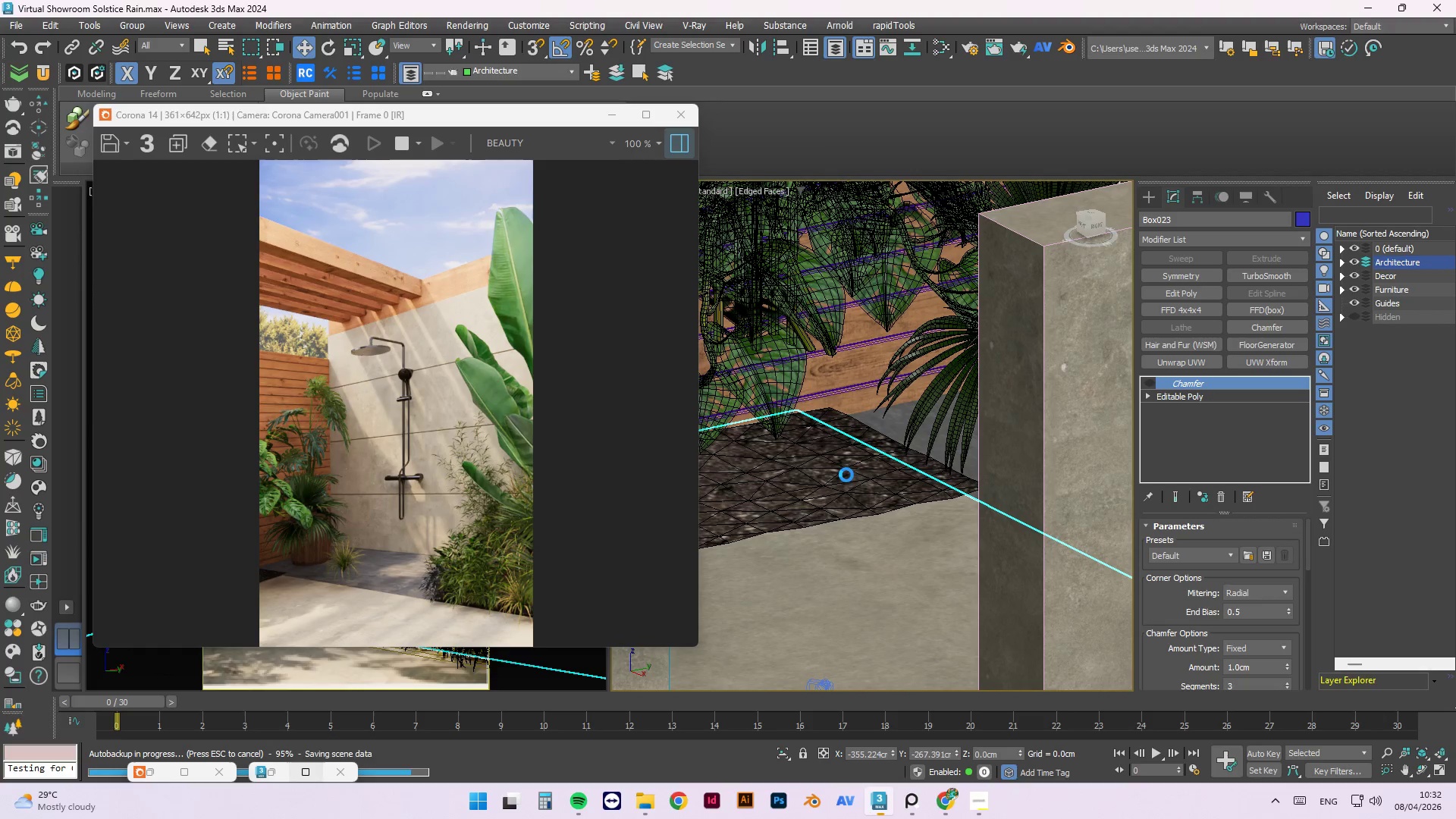 
scroll: coordinate [886, 562], scroll_direction: up, amount: 3.0
 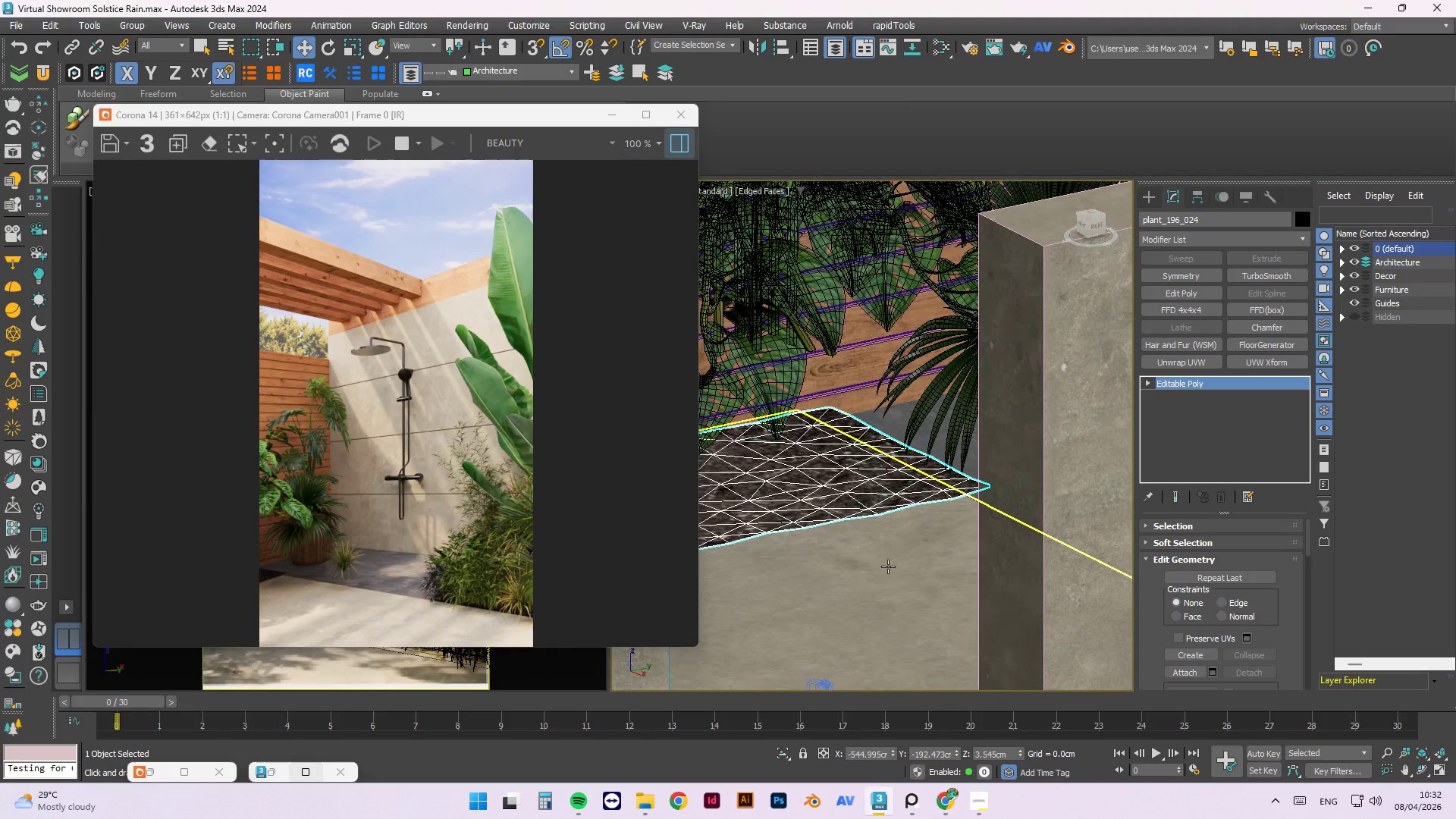 
key(Escape)
 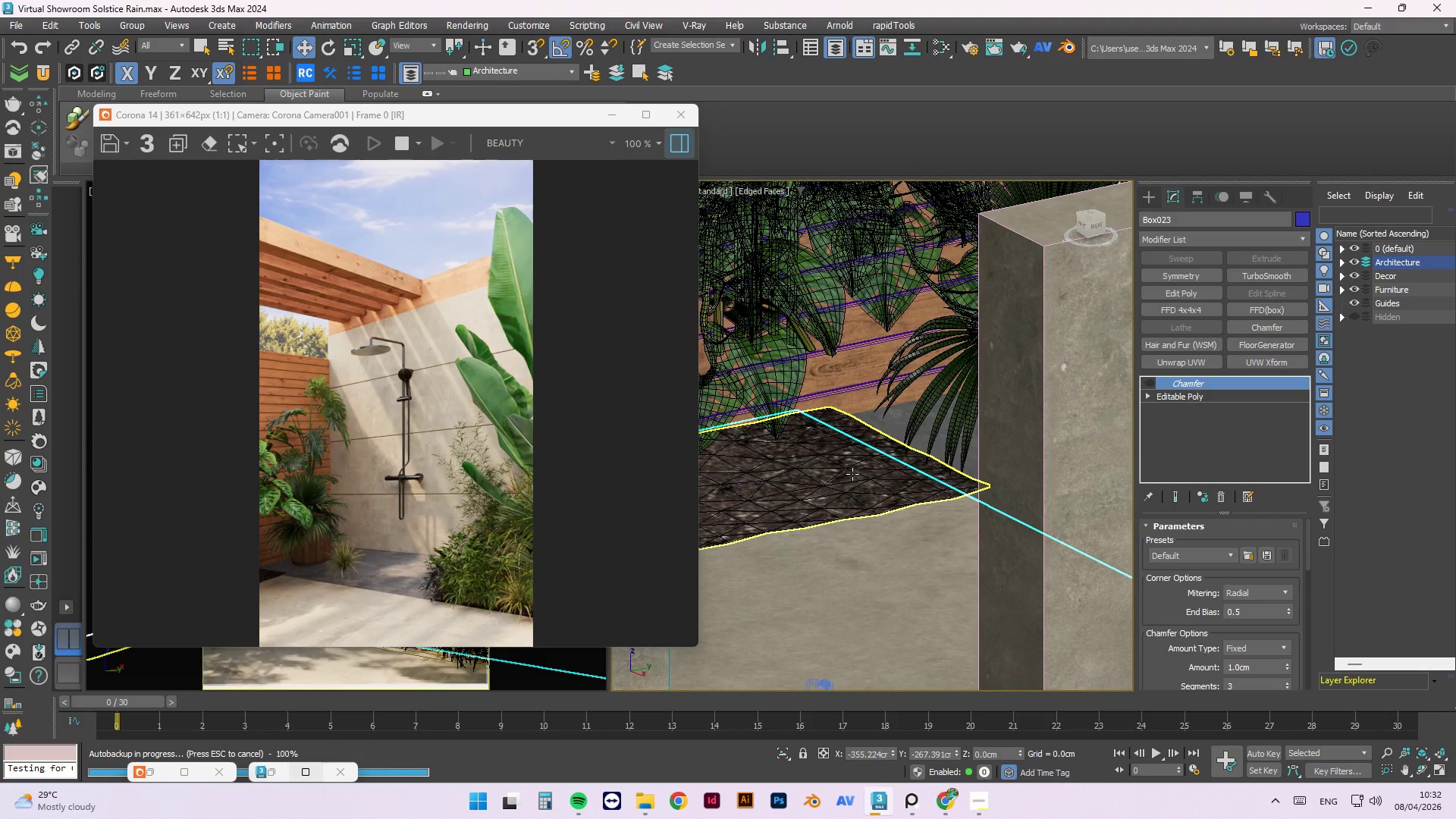 
key(Escape)
 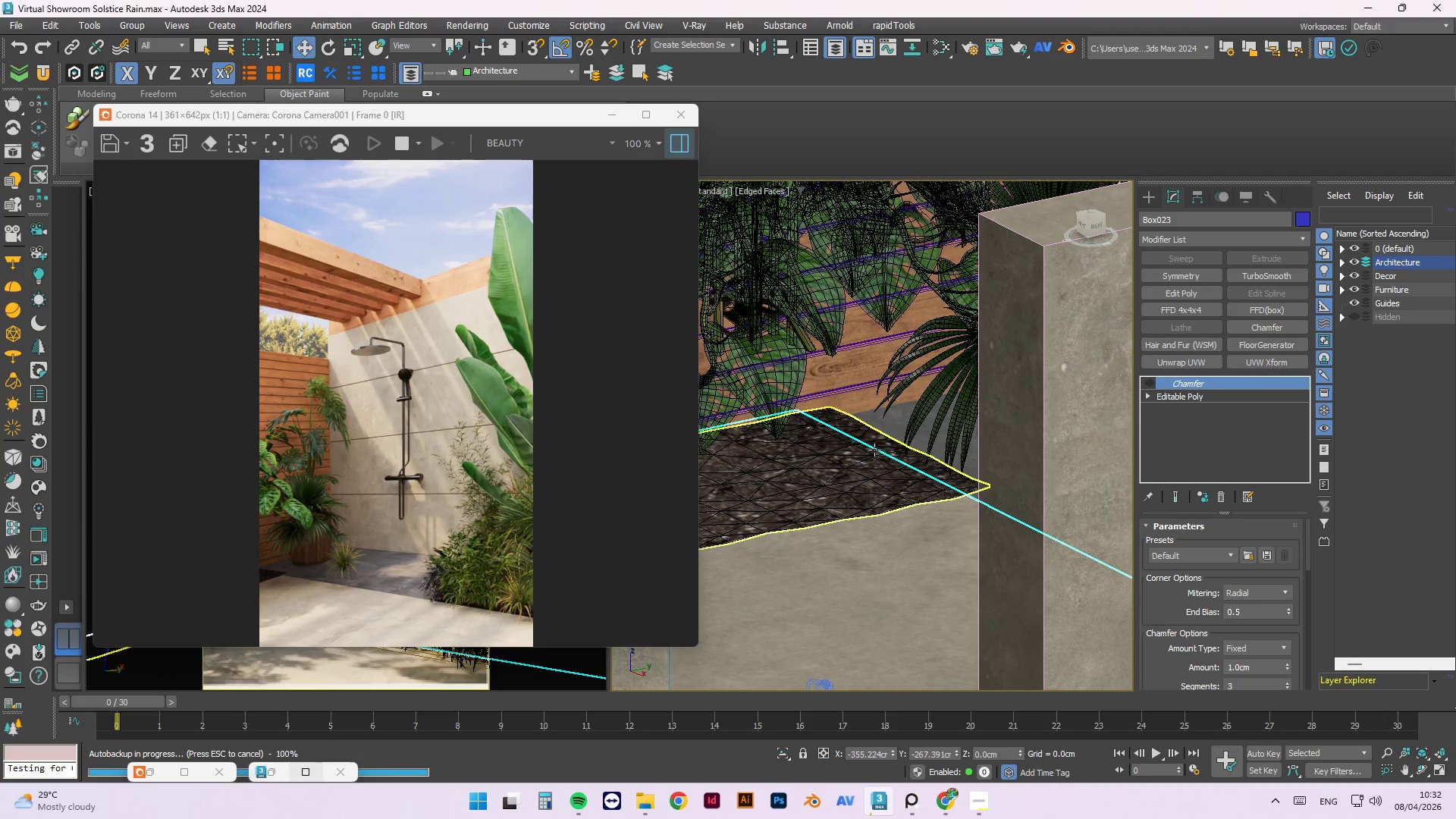 
scroll: coordinate [845, 459], scroll_direction: down, amount: 2.0
 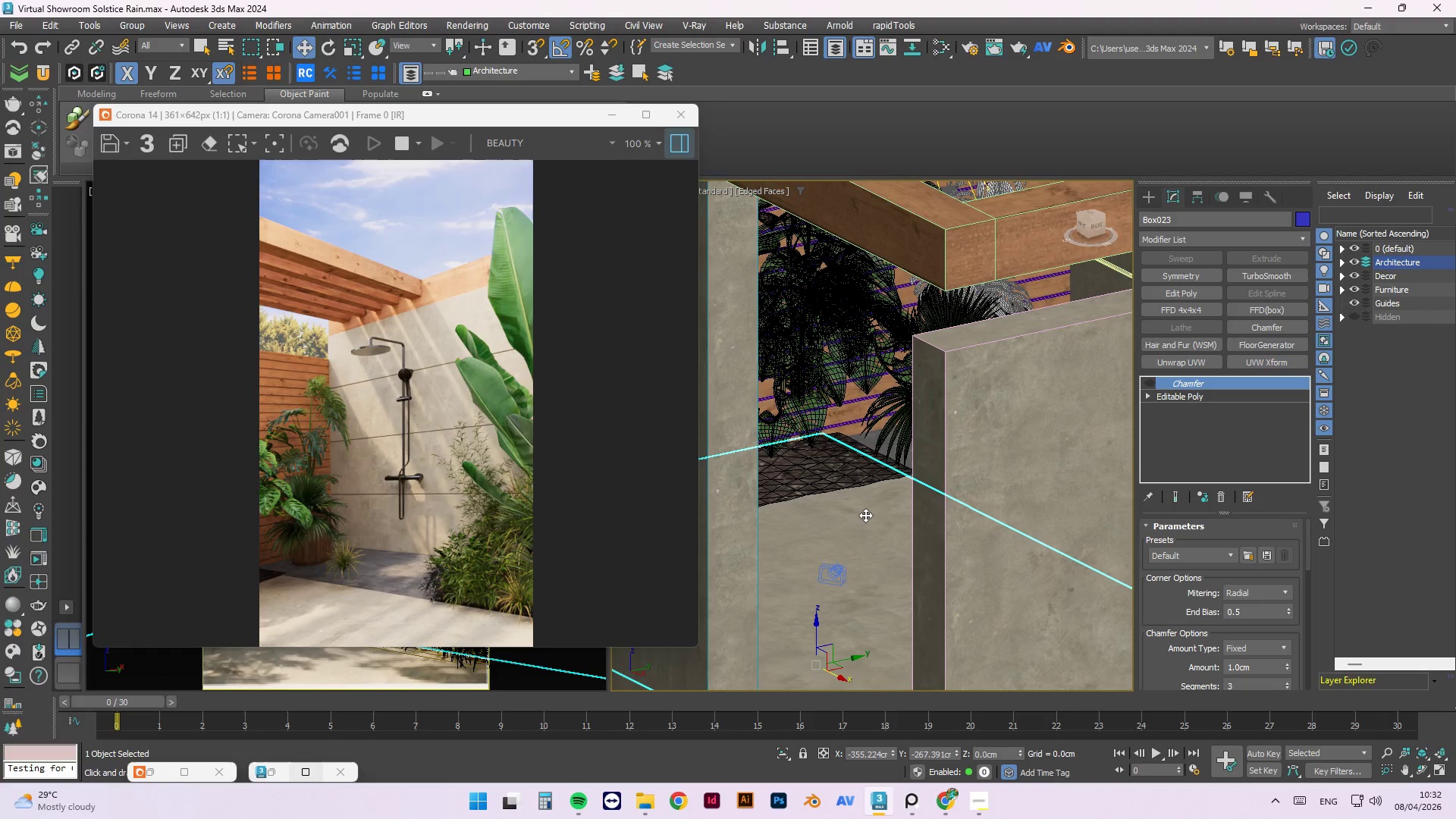 
left_click([866, 516])
 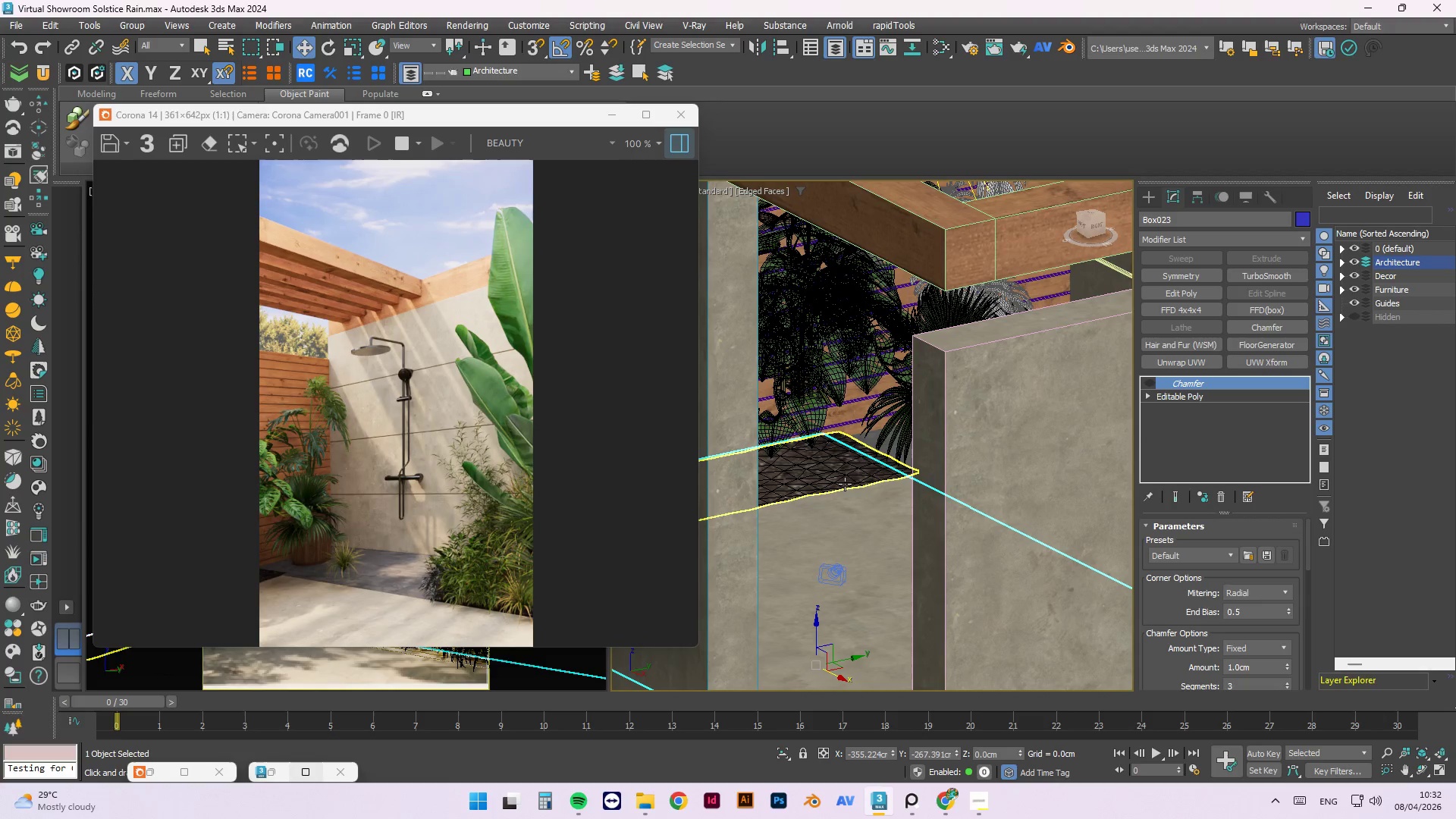 
key(Alt+1)
 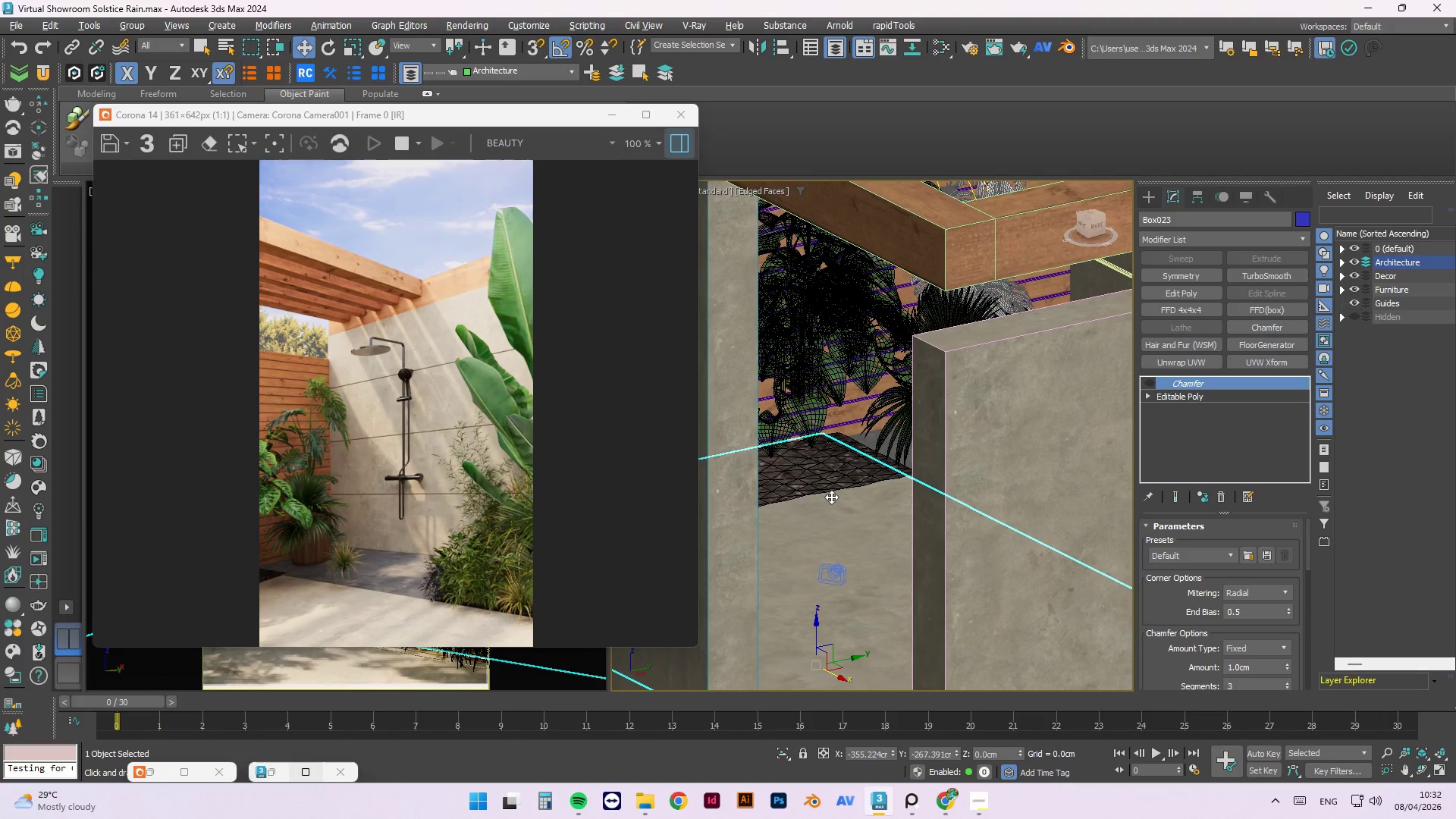 
wait(14.08)
 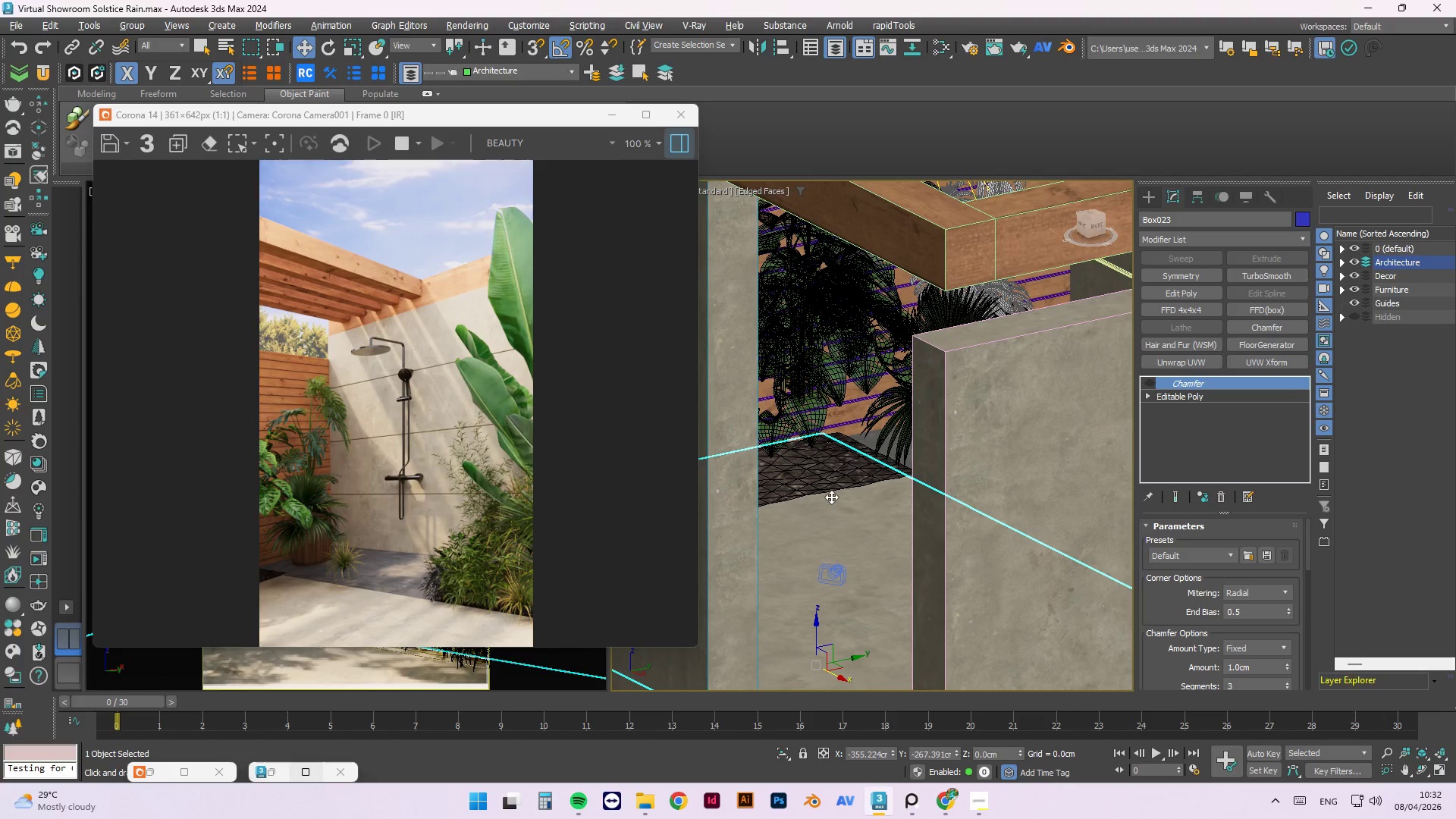 
left_click([1175, 425])
 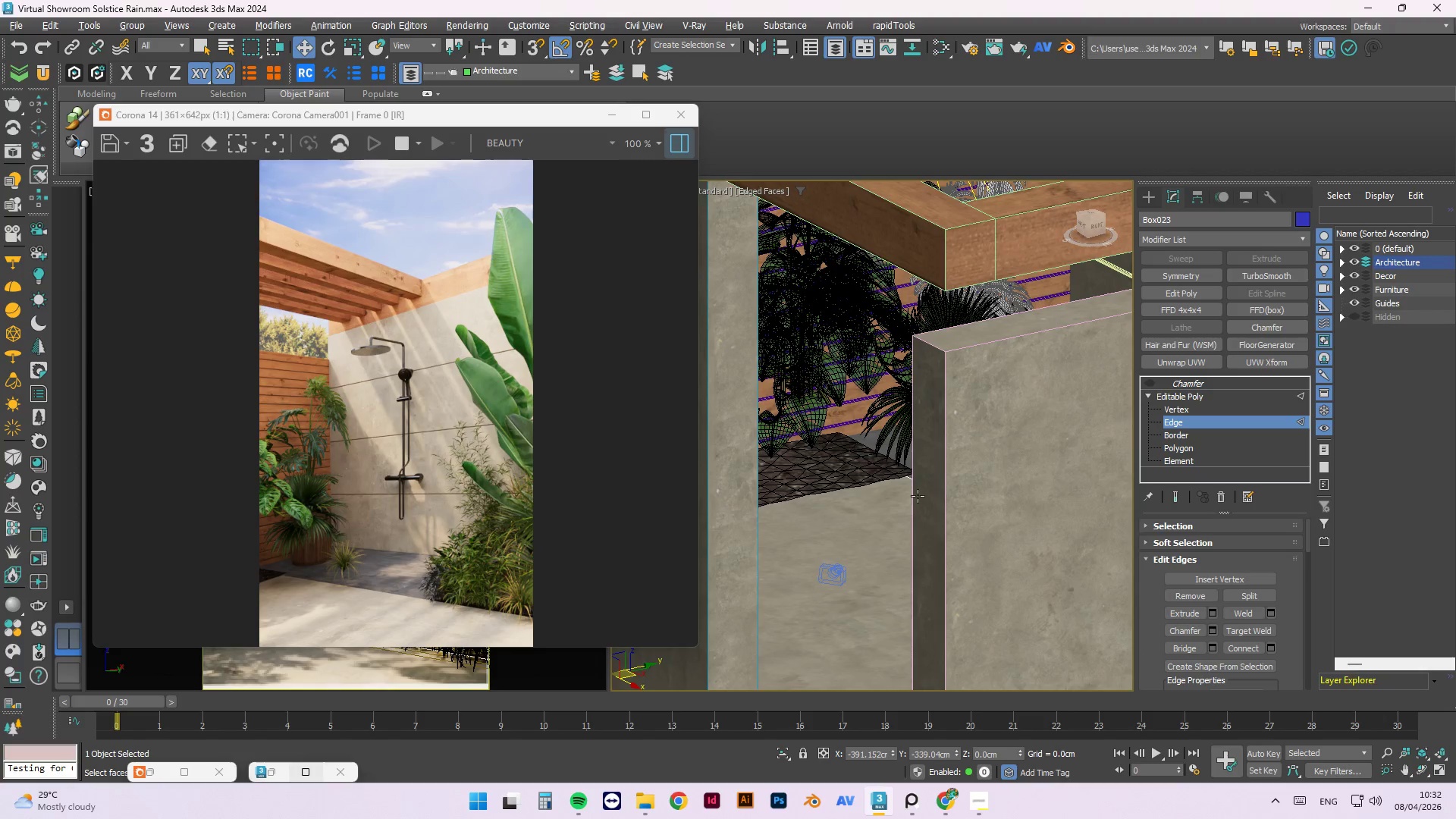 
key(Alt+1)
 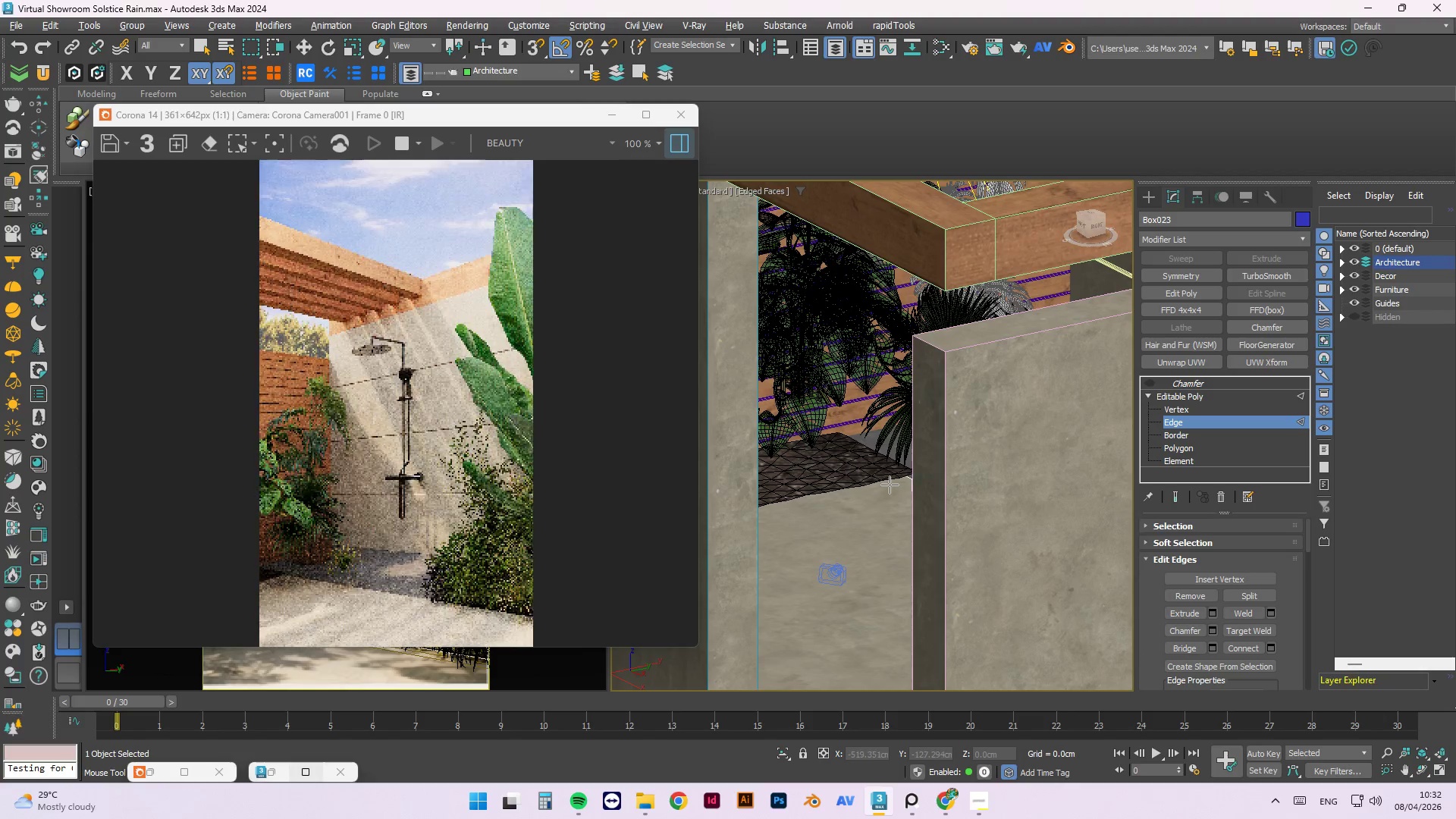 
hold_key(key=AltLeft, duration=0.81)
 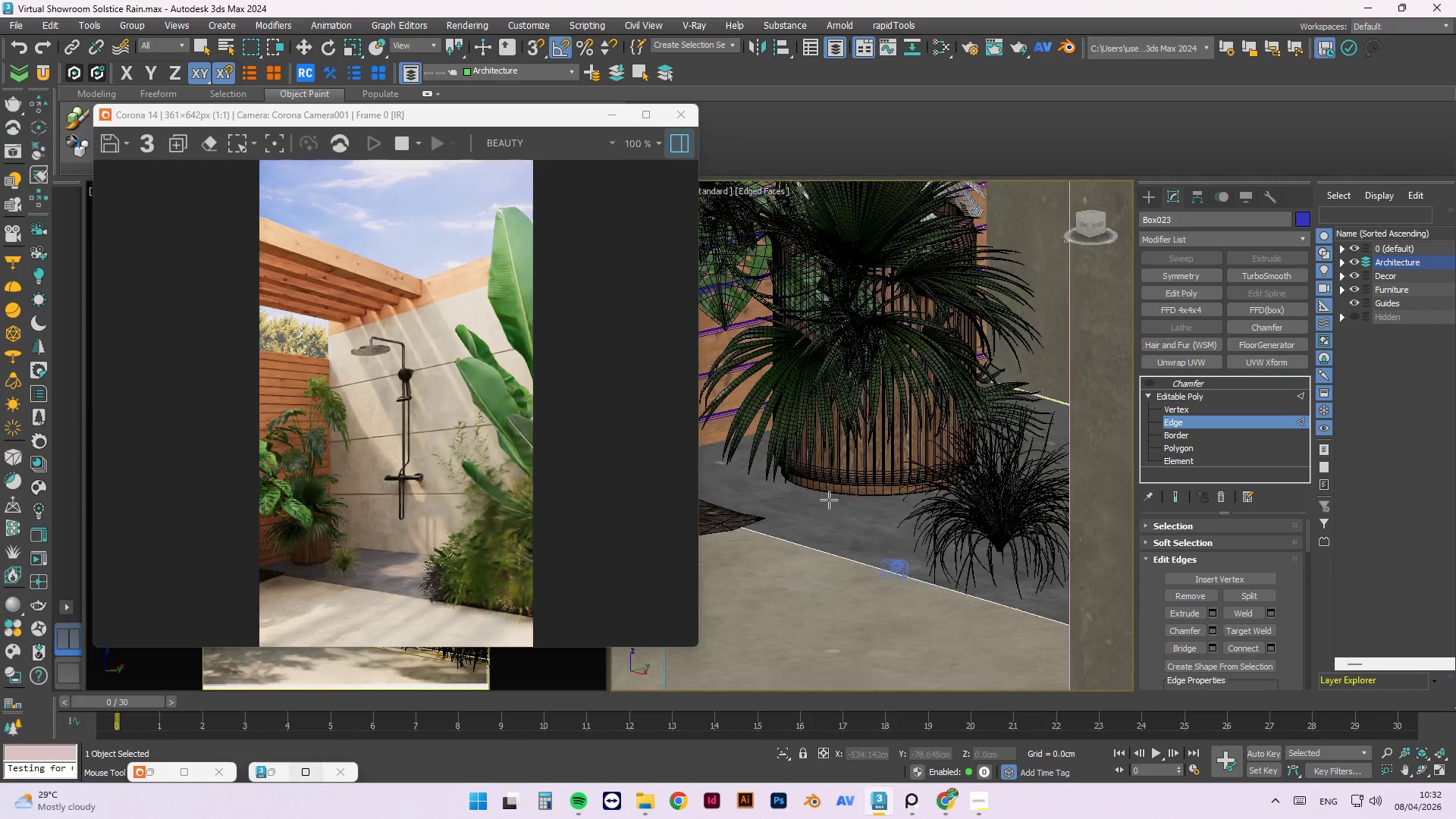 
scroll: coordinate [890, 485], scroll_direction: up, amount: 3.0
 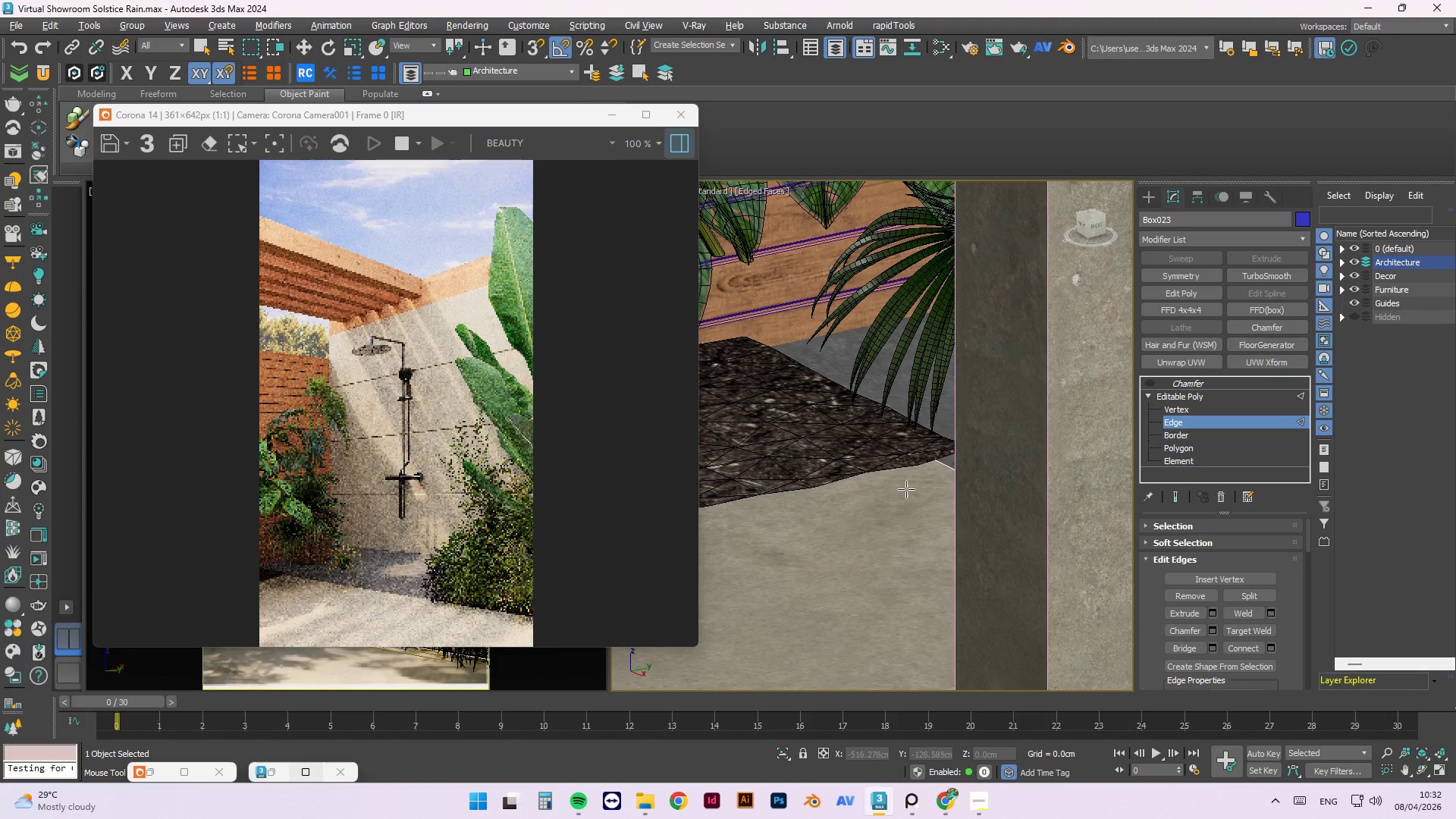 
scroll: coordinate [908, 525], scroll_direction: down, amount: 5.0
 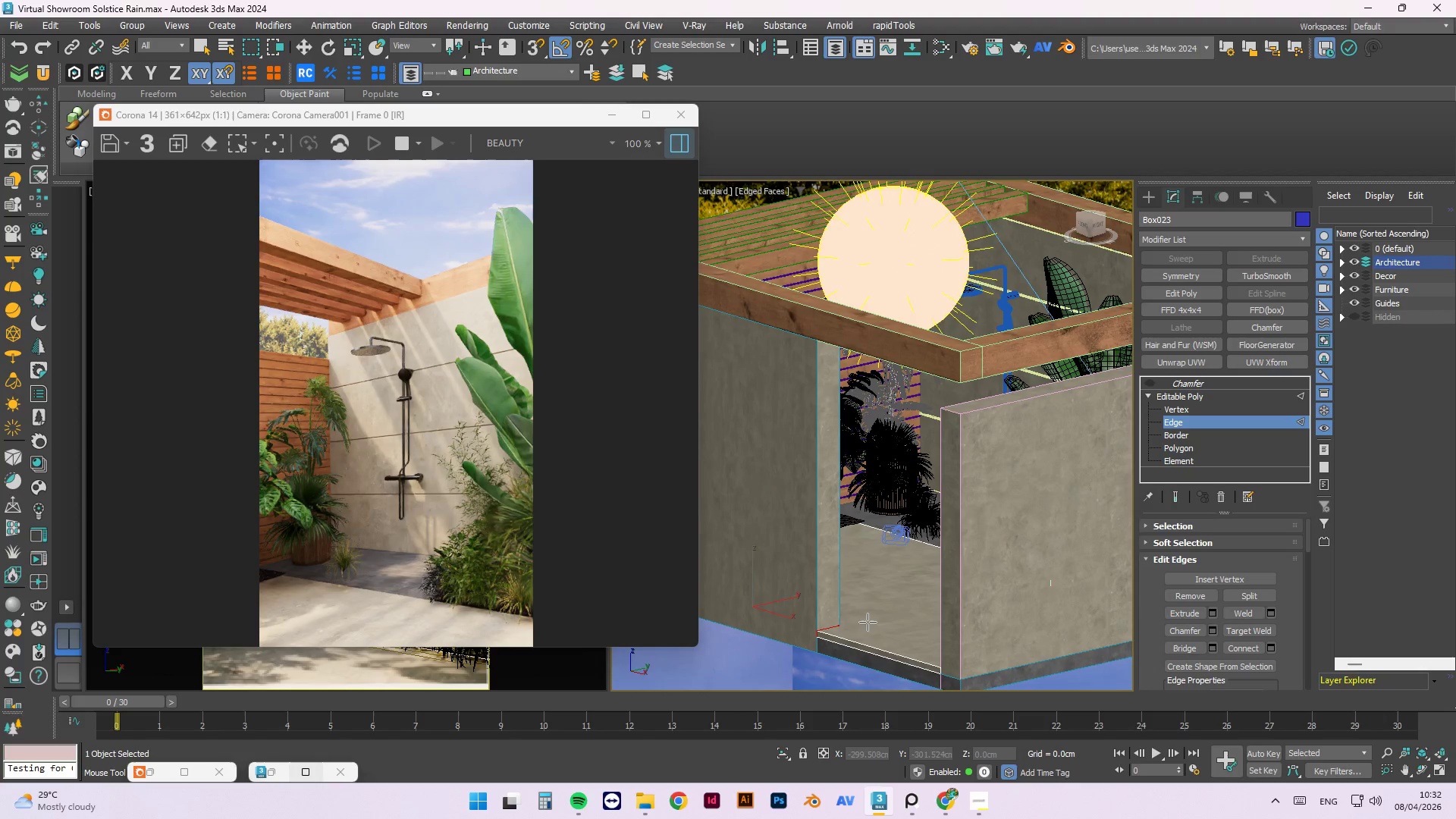 
key(Escape)
 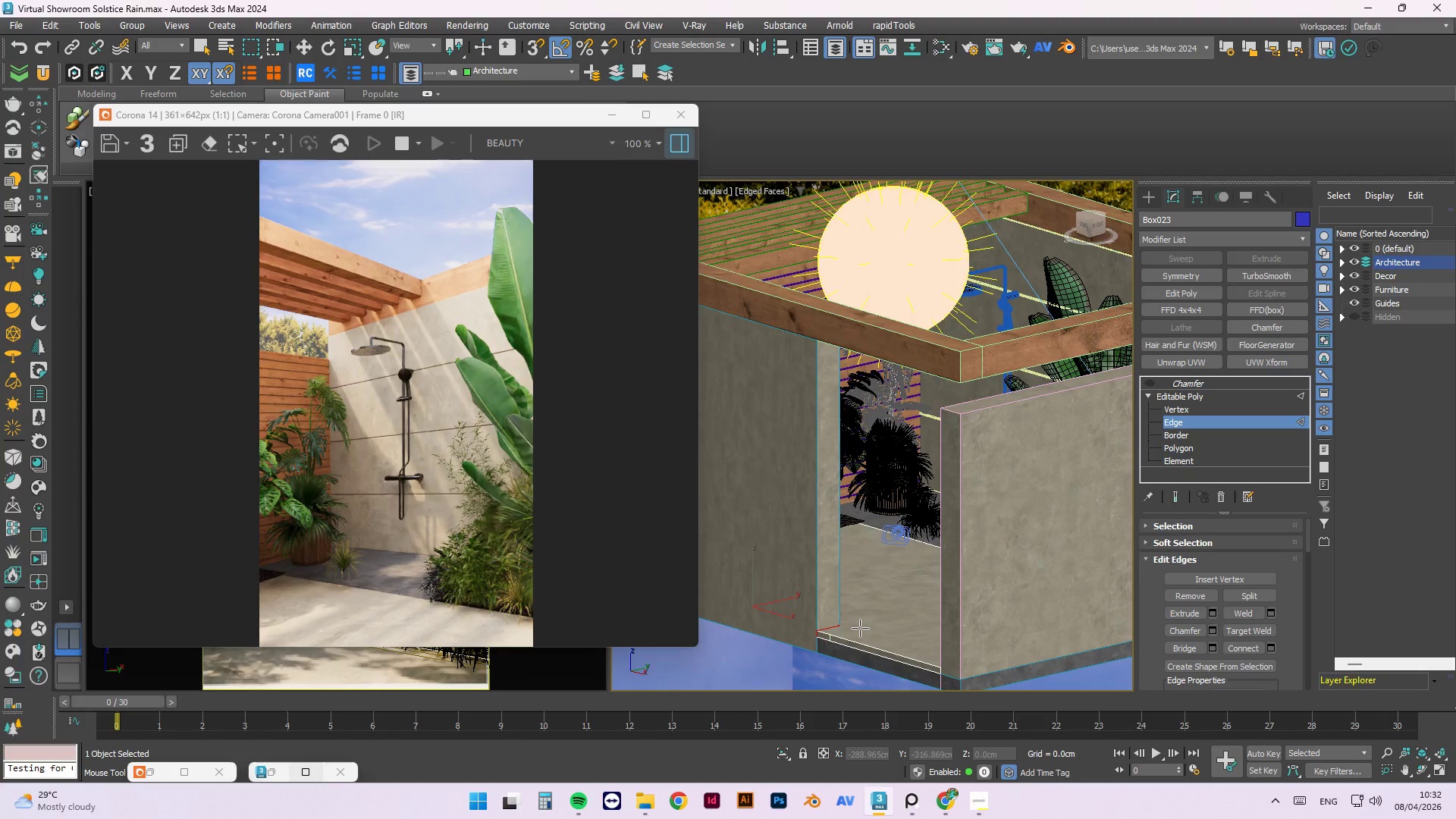 
key(Escape)
 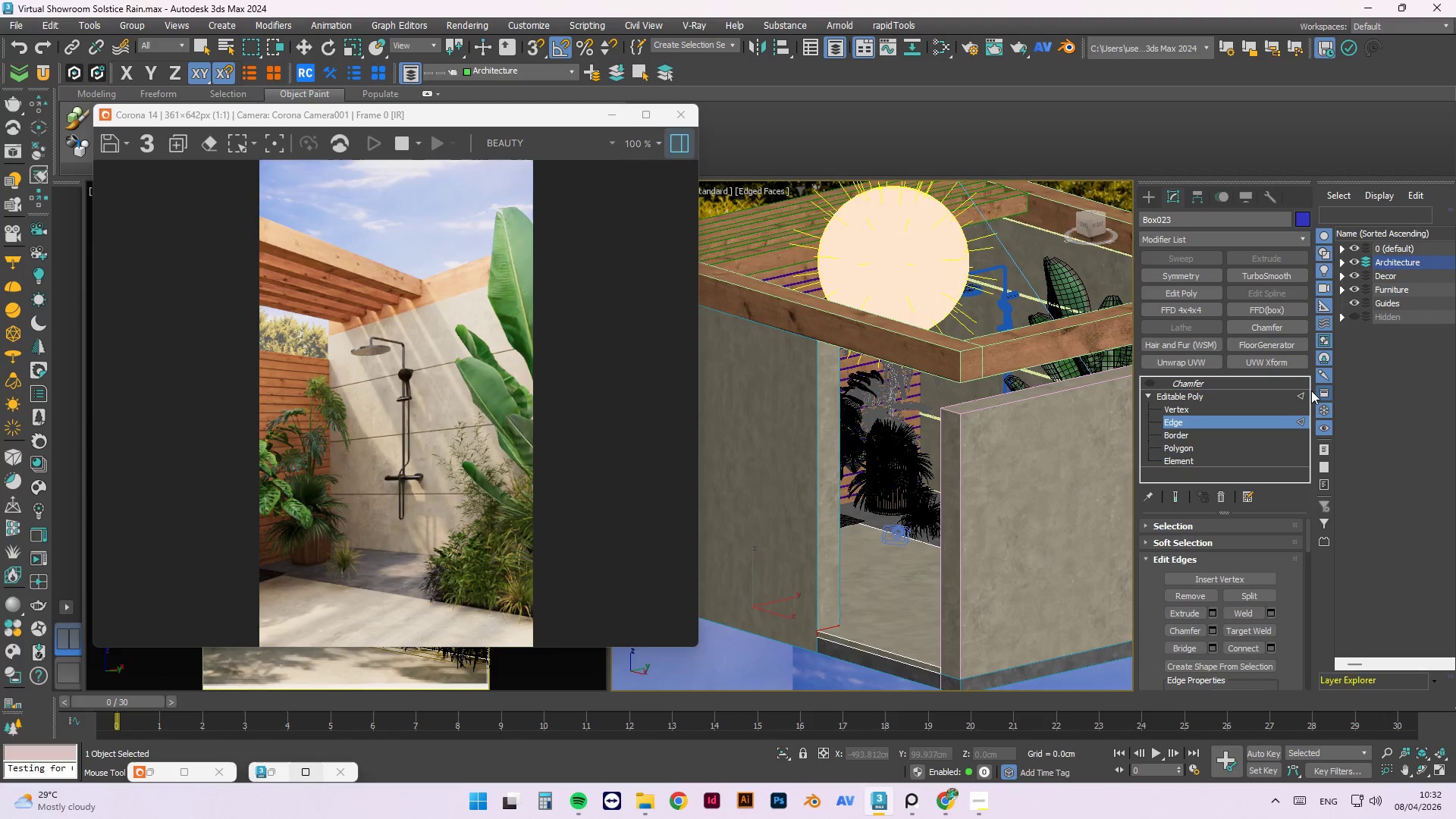 
left_click([1309, 395])
 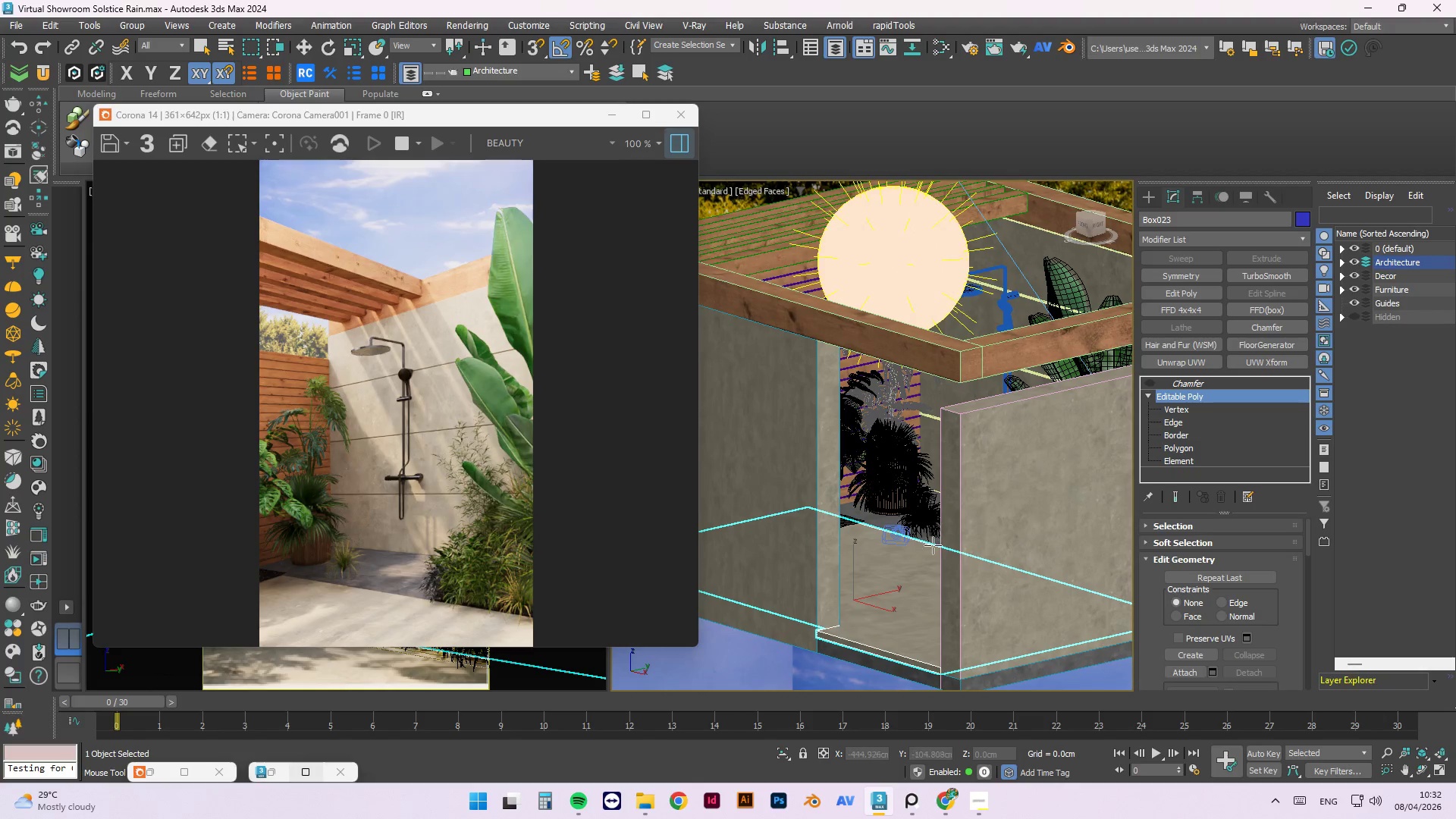 
key(Control+ControlLeft)
 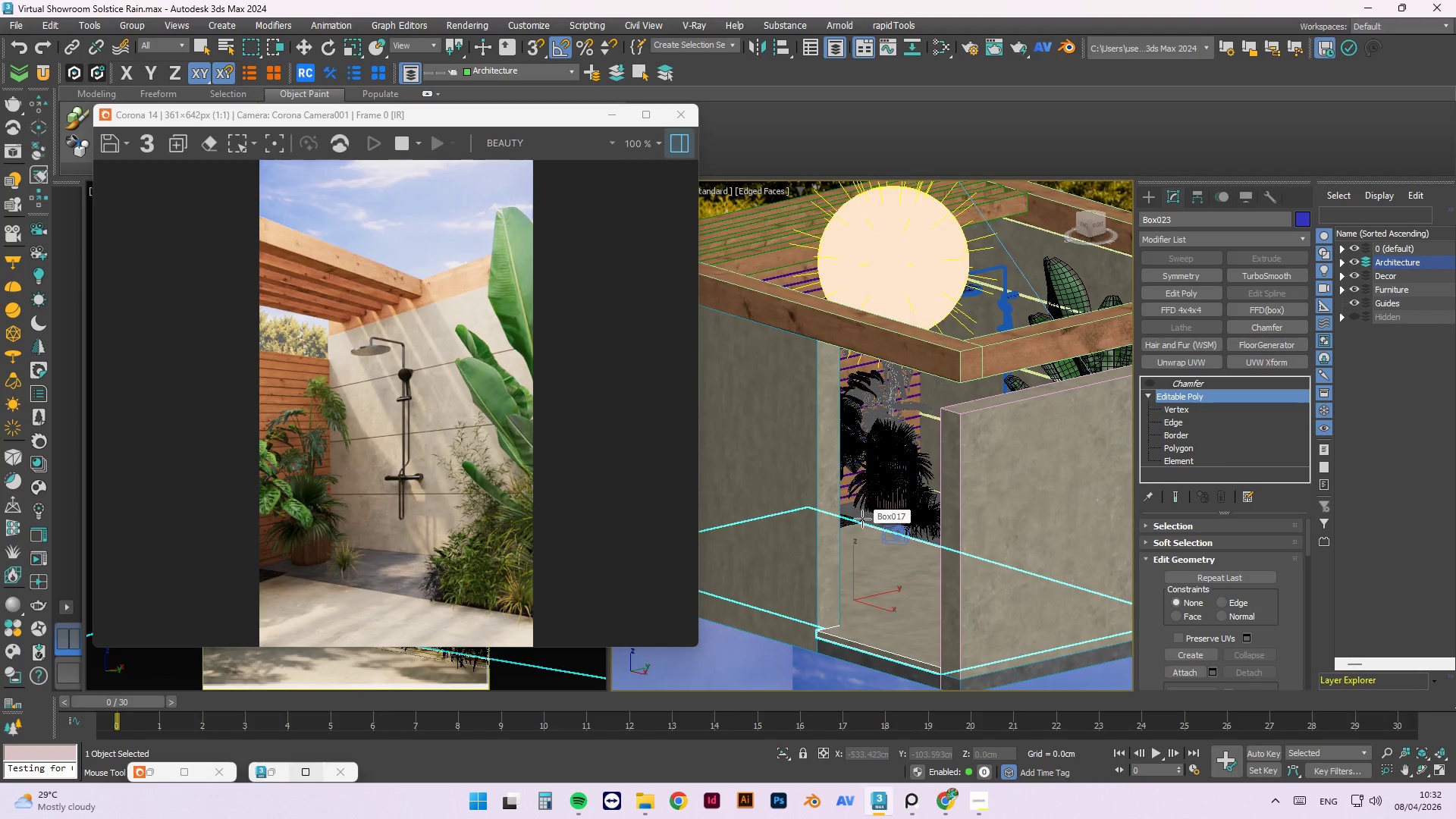 
key(Alt+1)
 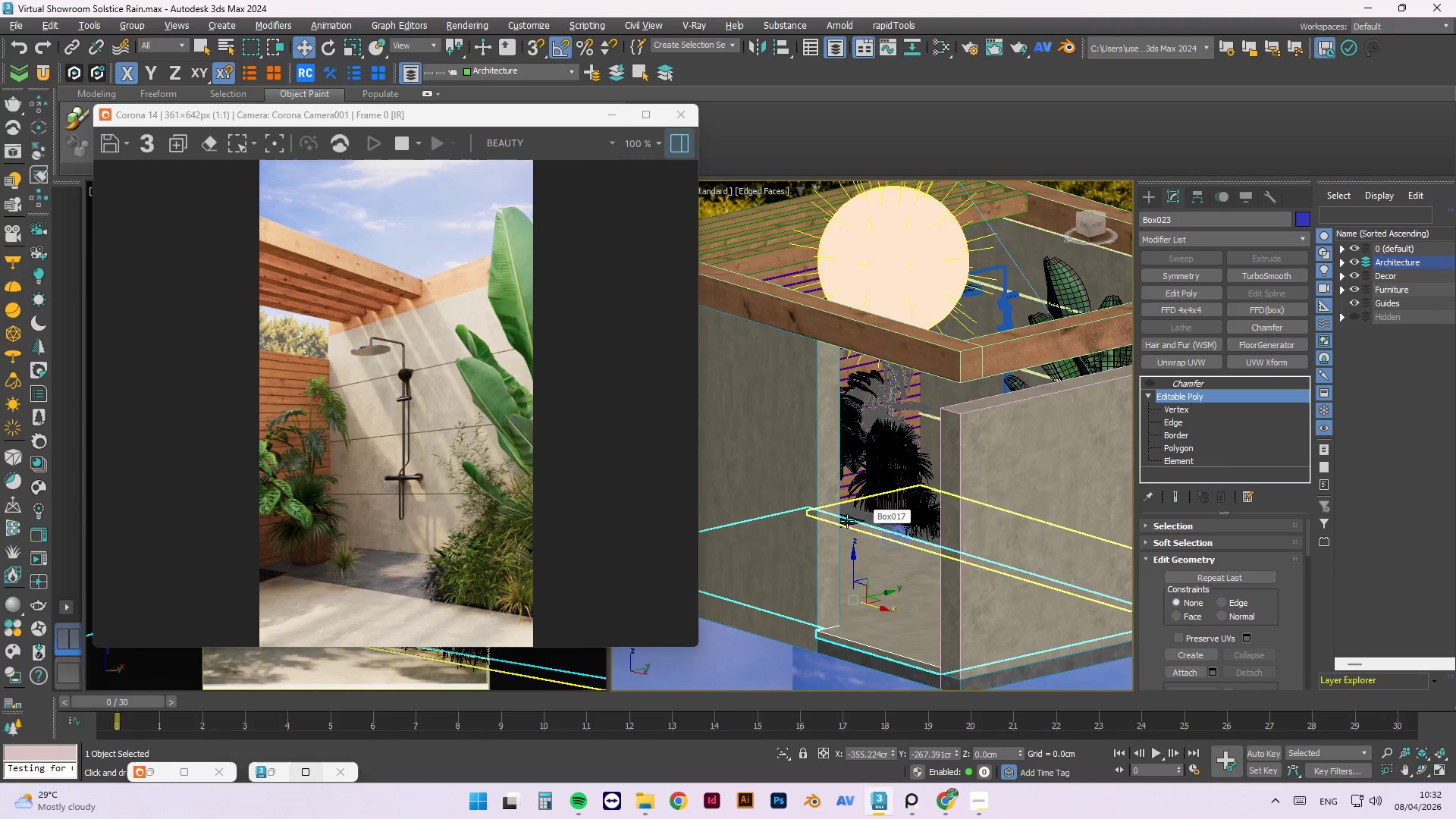 
hold_key(key=ControlLeft, duration=0.55)
left_click([849, 522])
 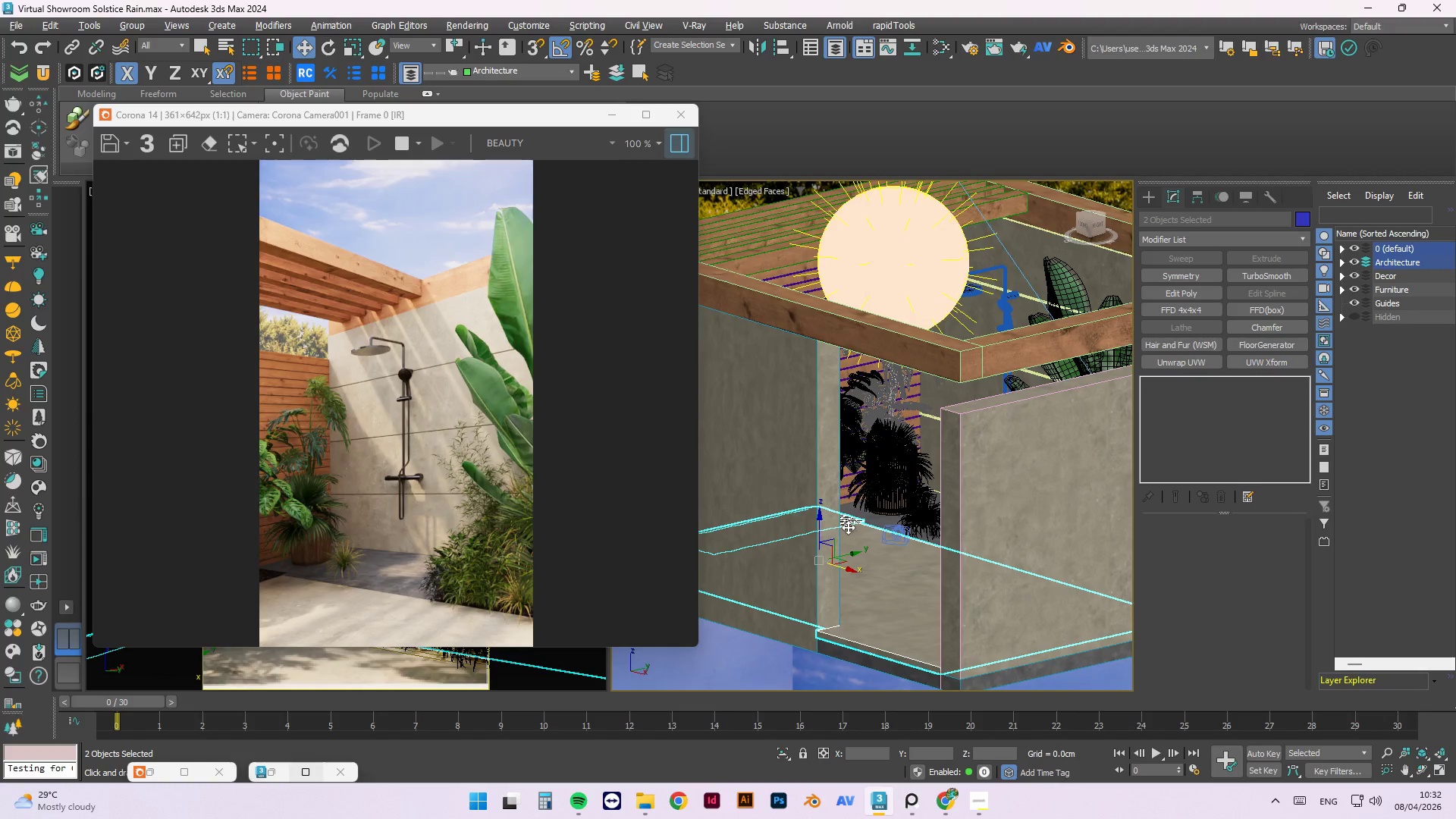 
key(Alt+Q)
 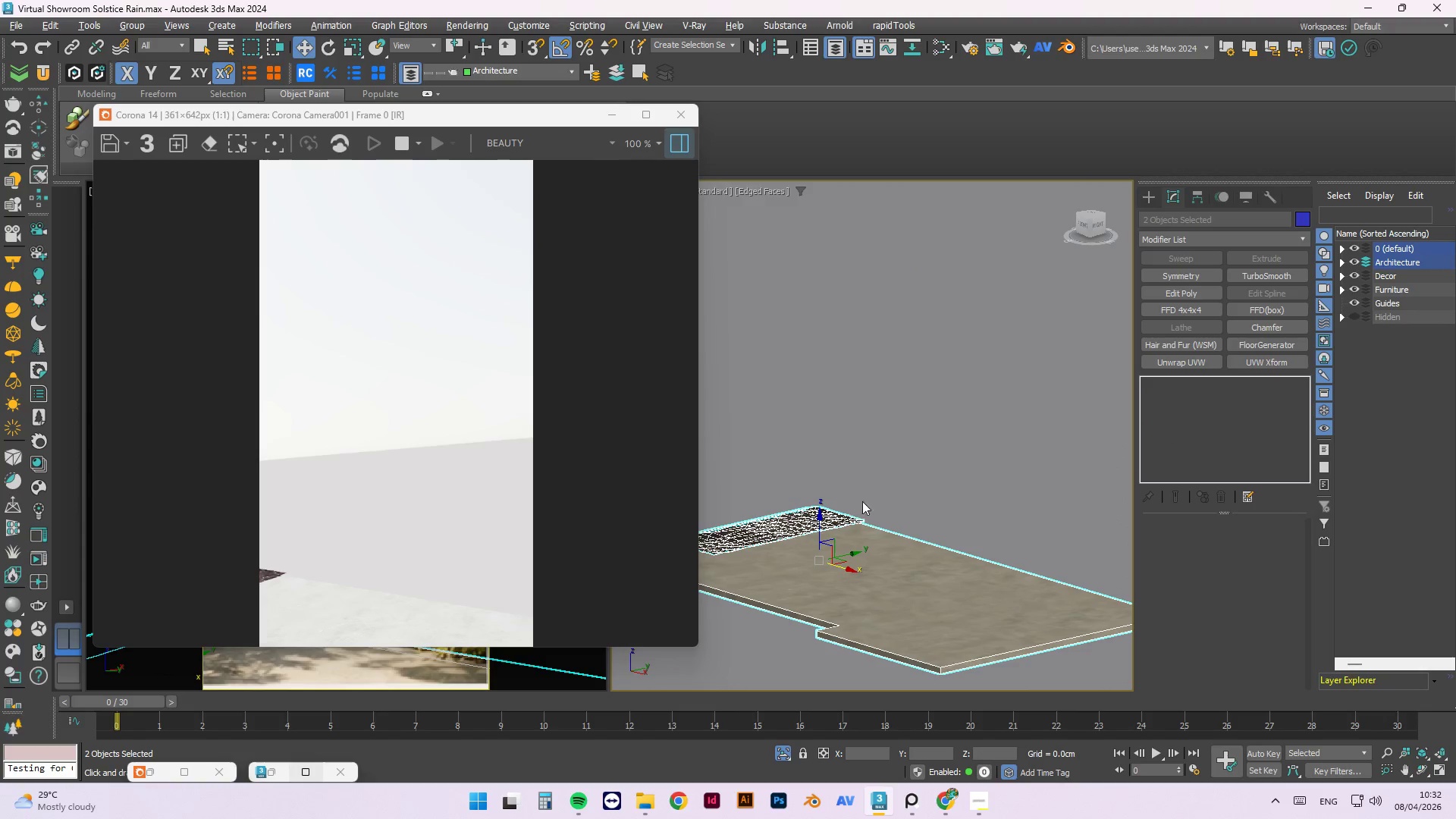 
left_click([909, 464])
 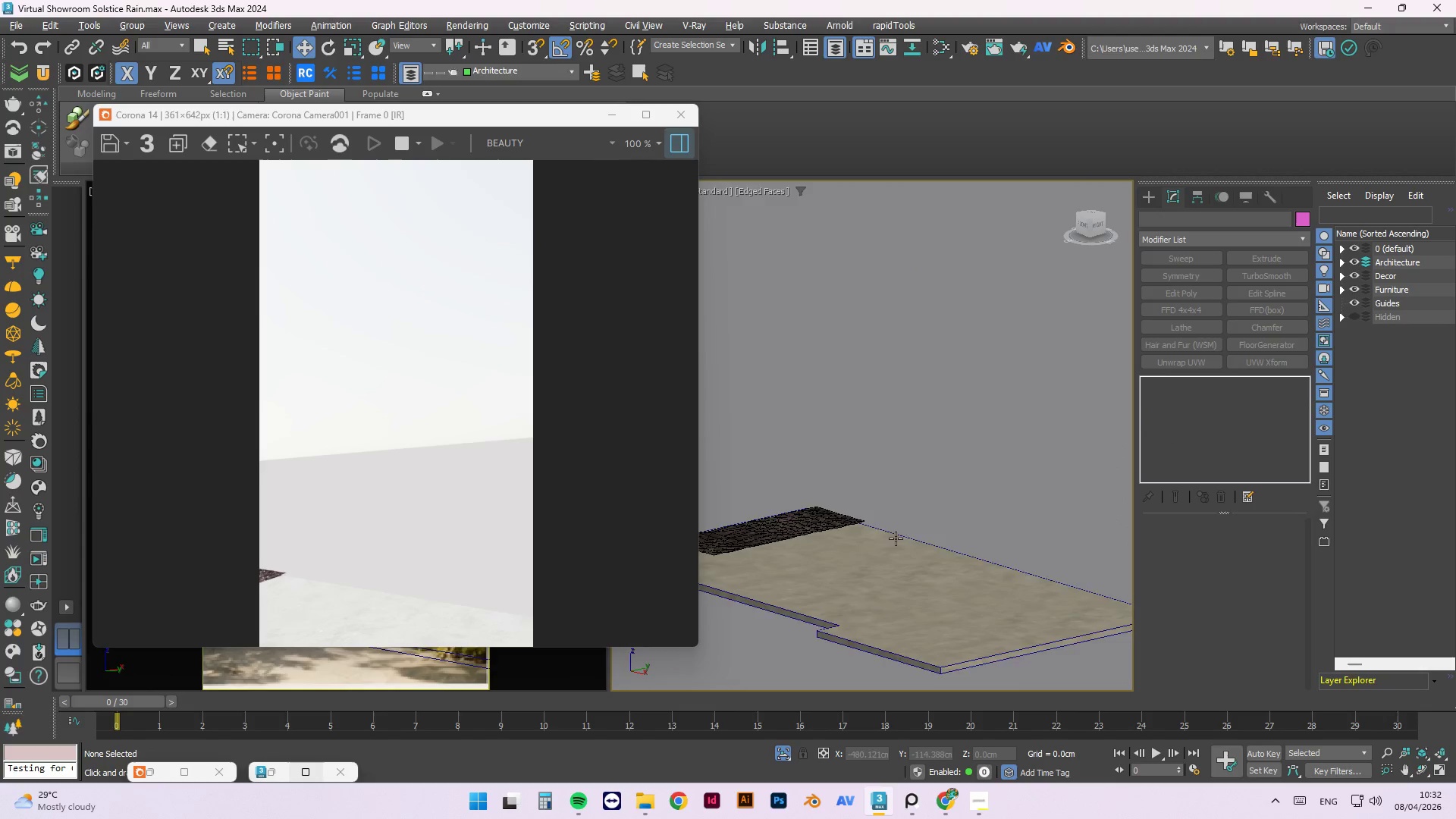 
left_click([891, 542])
 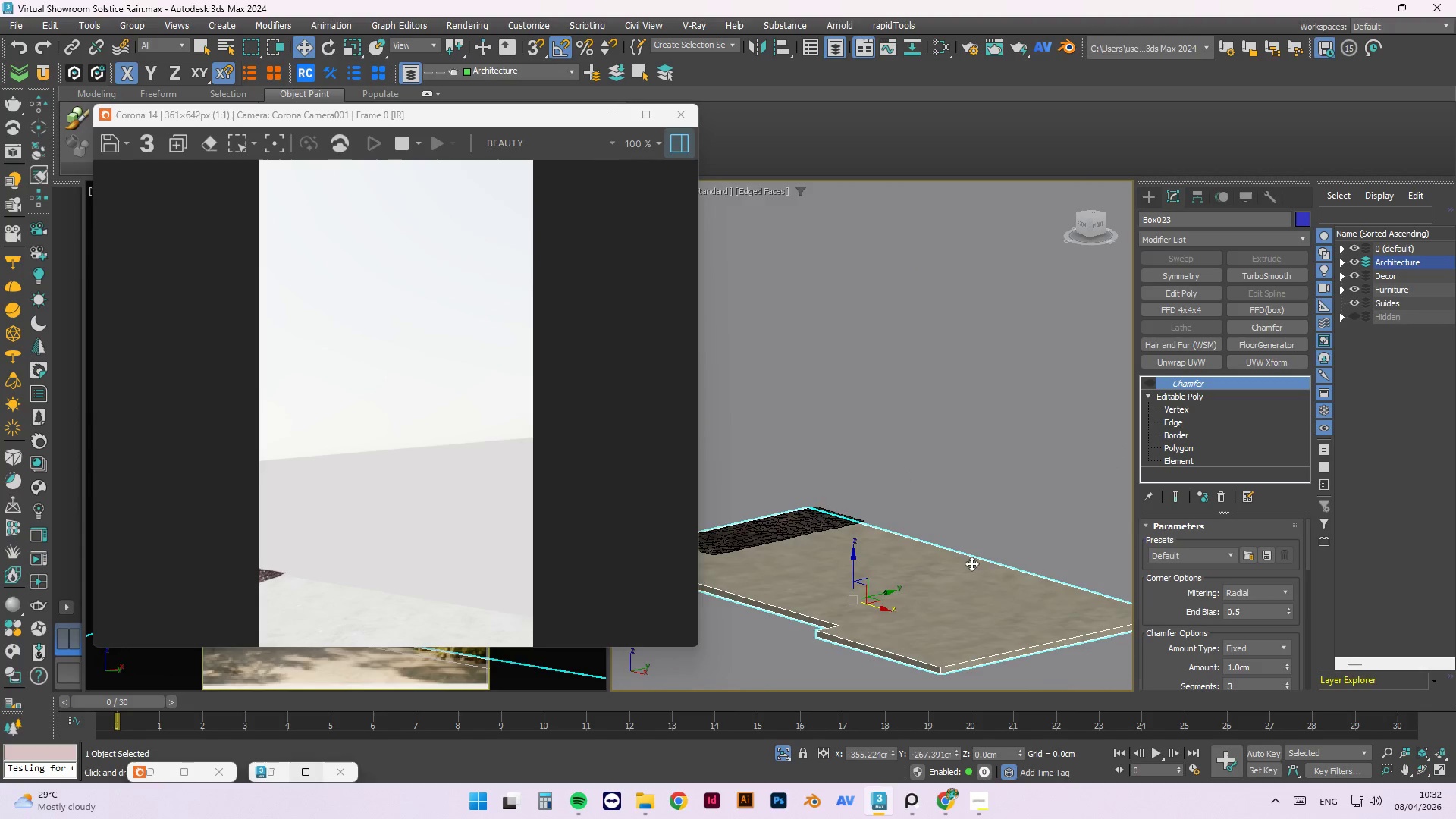 
scroll: coordinate [1023, 568], scroll_direction: down, amount: 2.0
 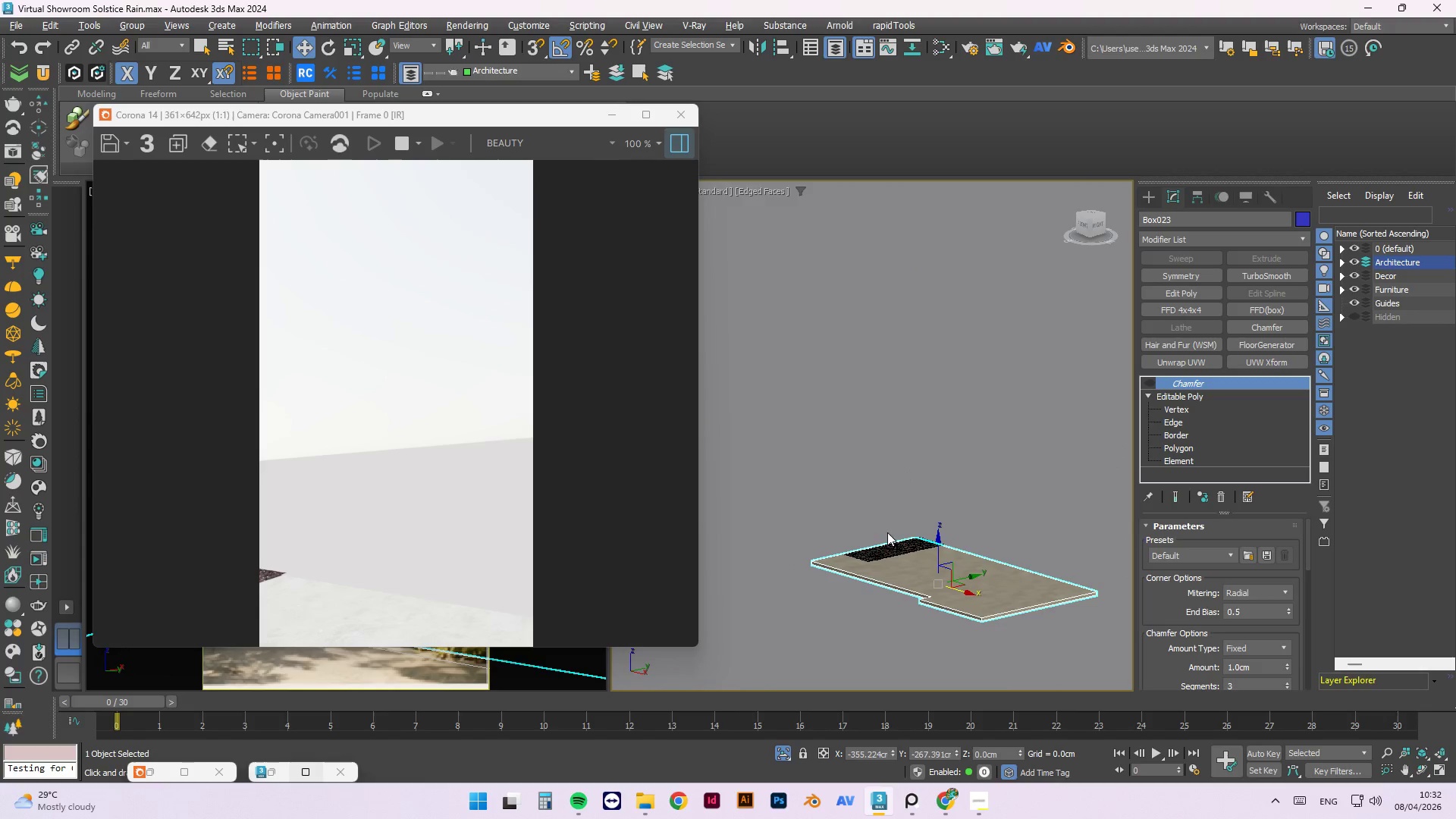 
scroll: coordinate [888, 541], scroll_direction: up, amount: 3.0
 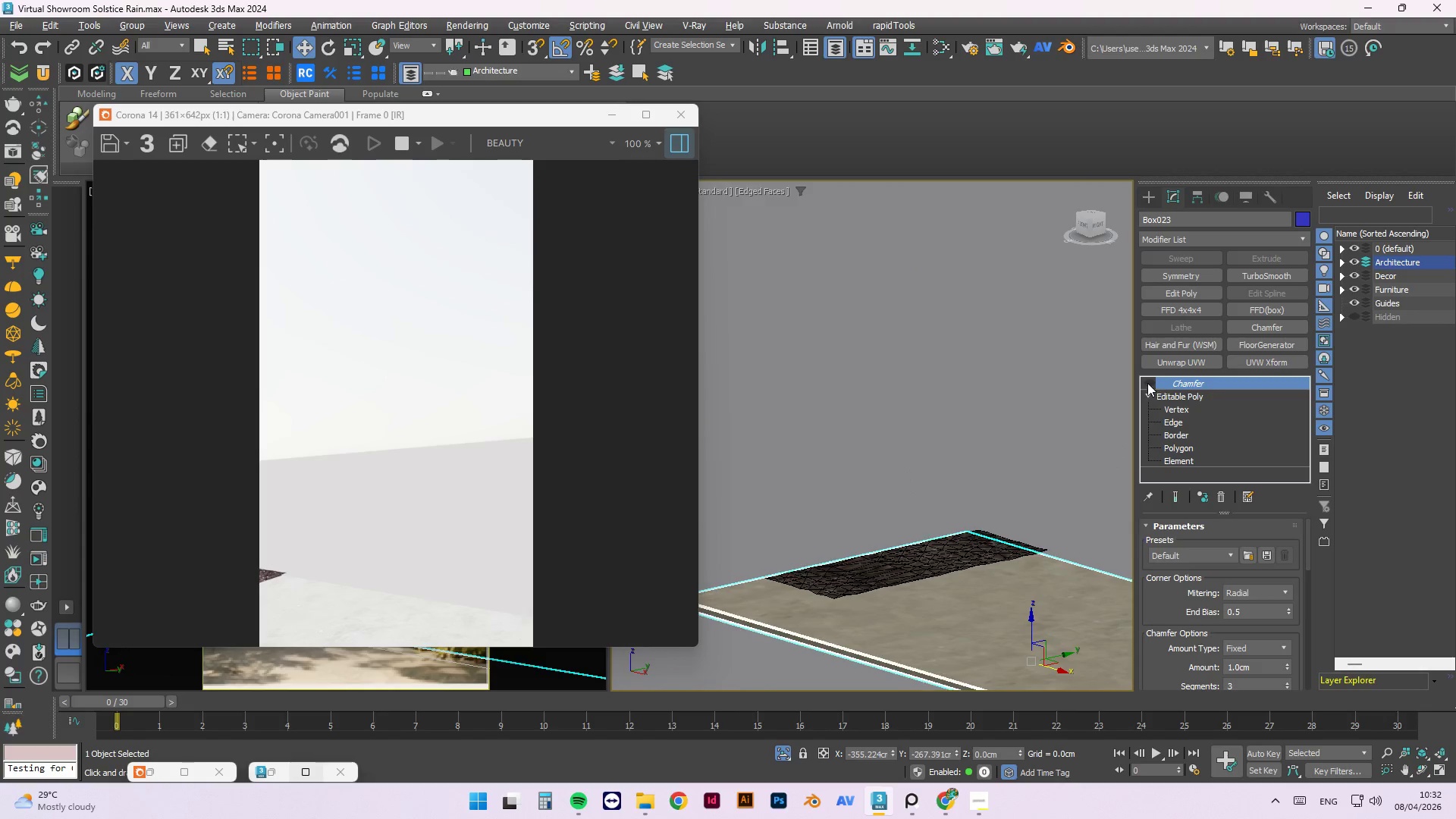 
double_click([1147, 383])
 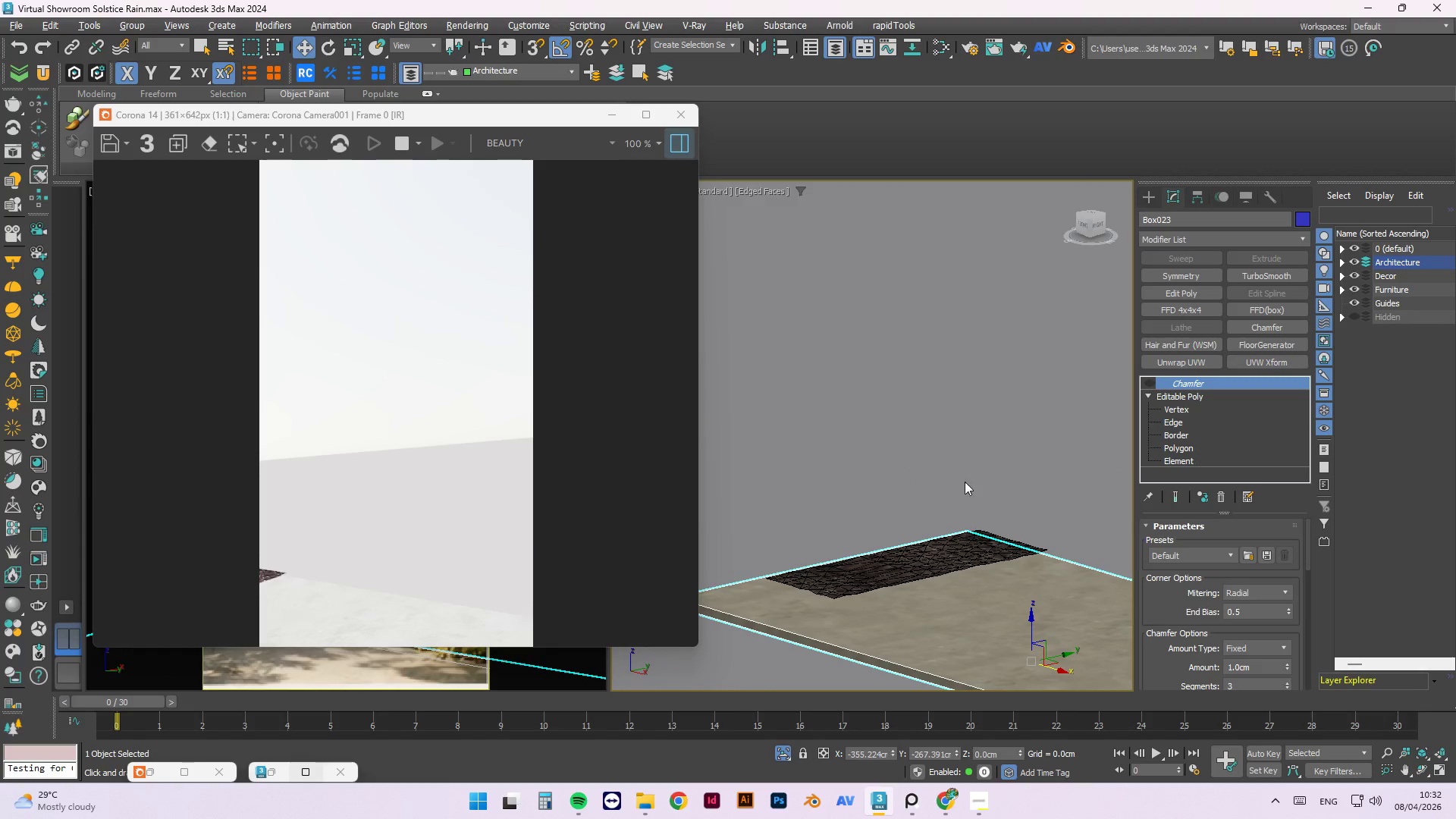 
scroll: coordinate [783, 549], scroll_direction: down, amount: 2.0
 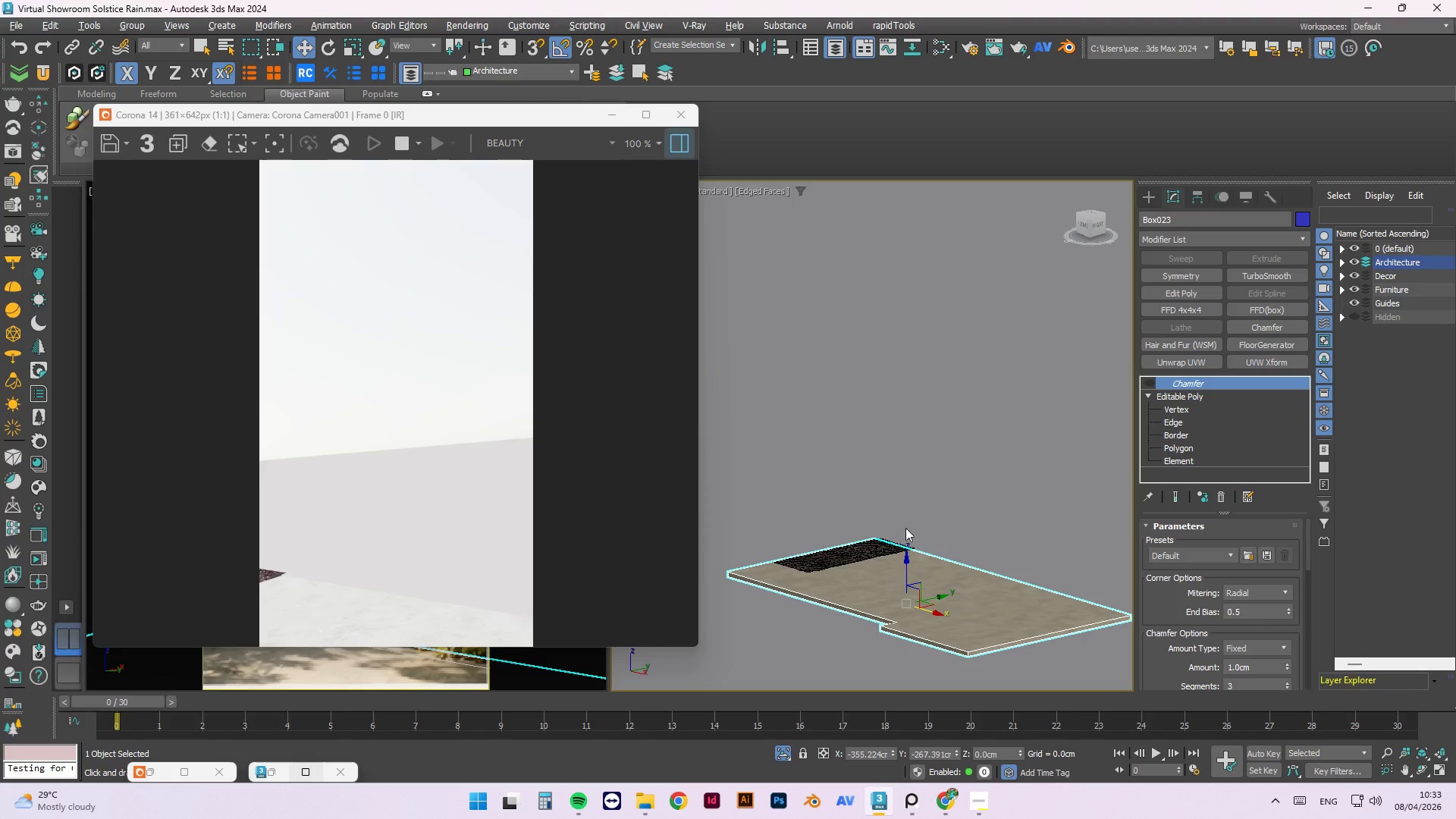 
left_click([977, 494])
 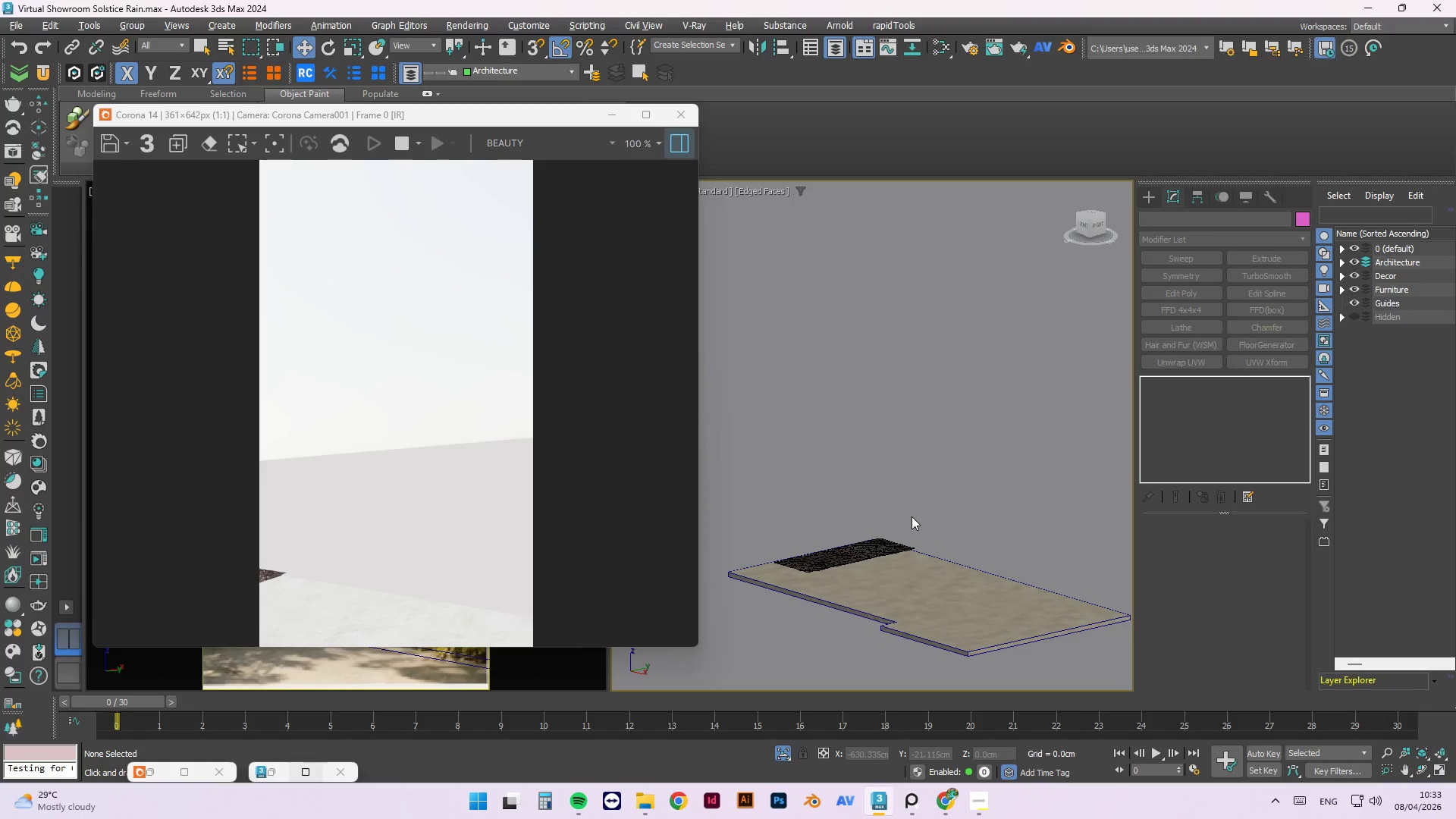 
type(tz)
 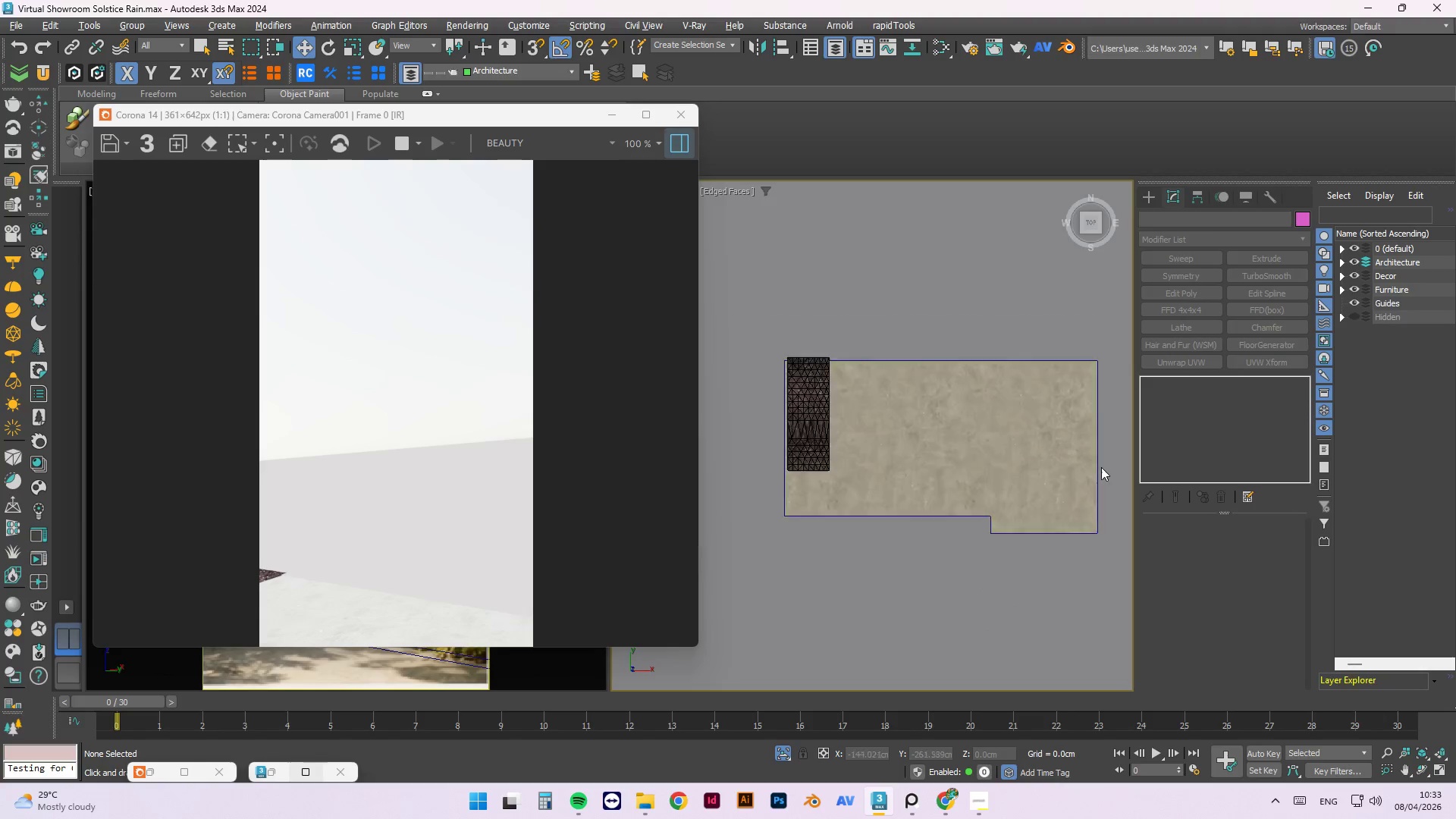 
scroll: coordinate [955, 493], scroll_direction: down, amount: 3.0
 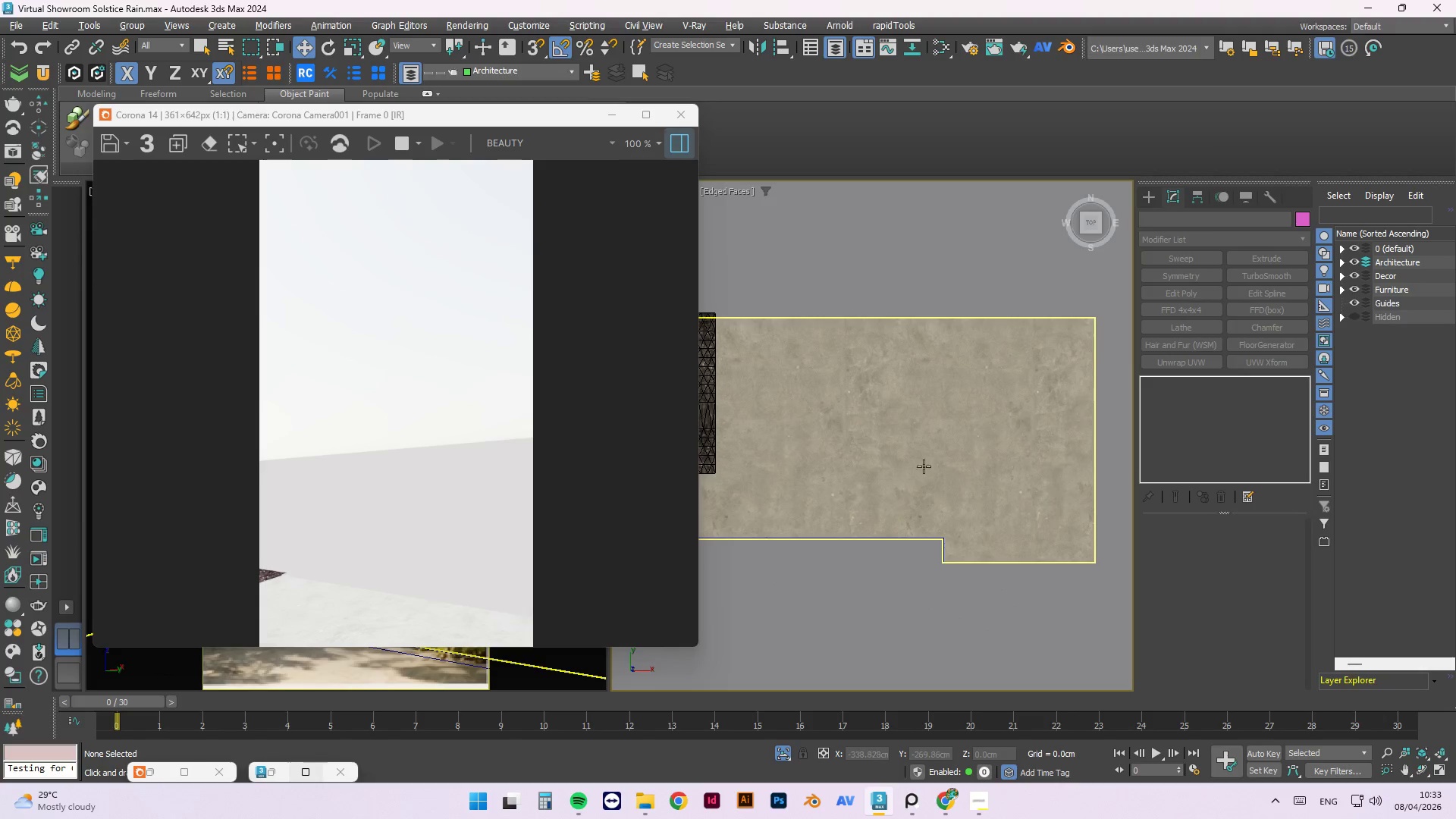 
left_click([1039, 431])
 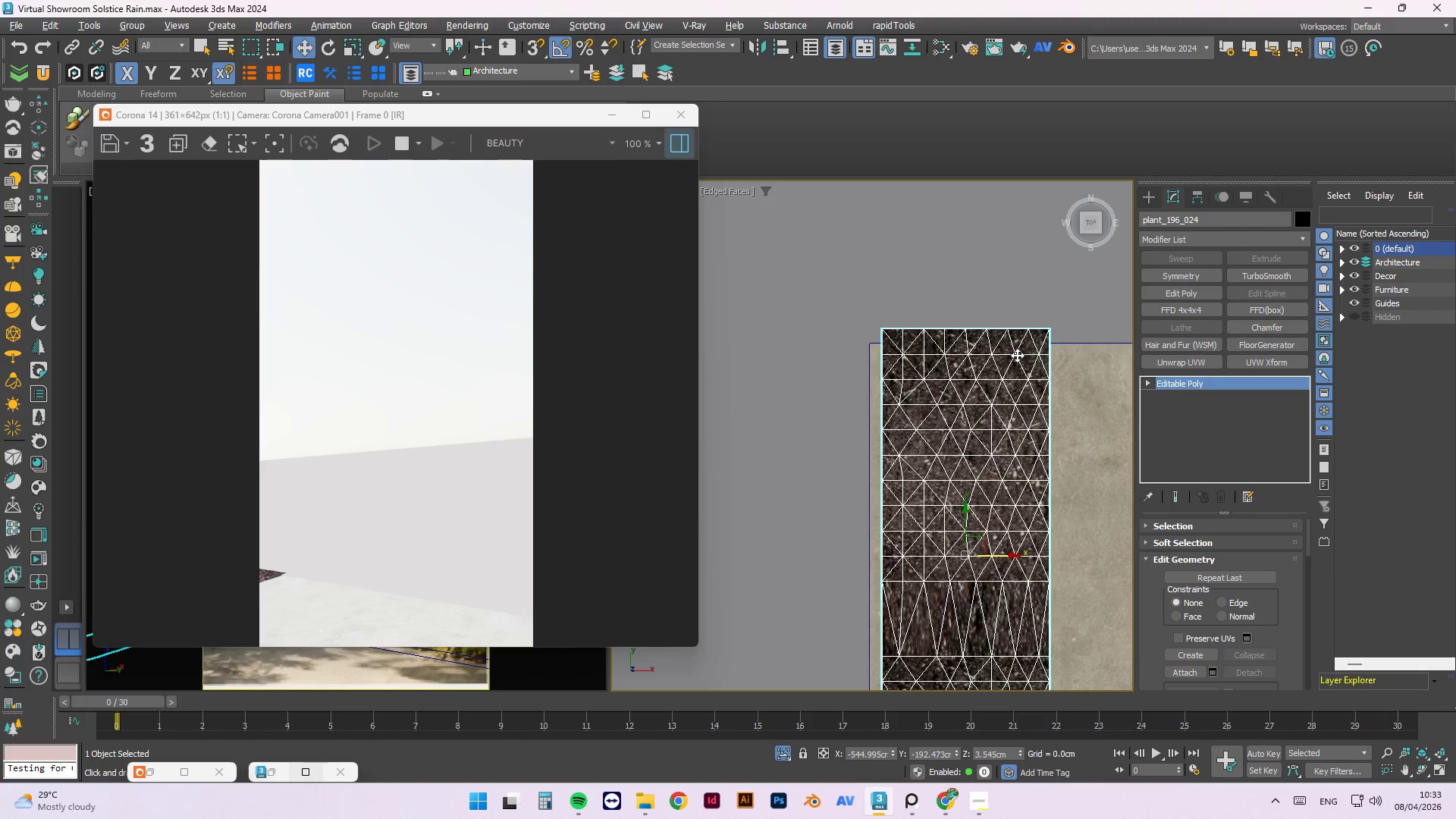 
scroll: coordinate [1087, 434], scroll_direction: up, amount: 3.0
 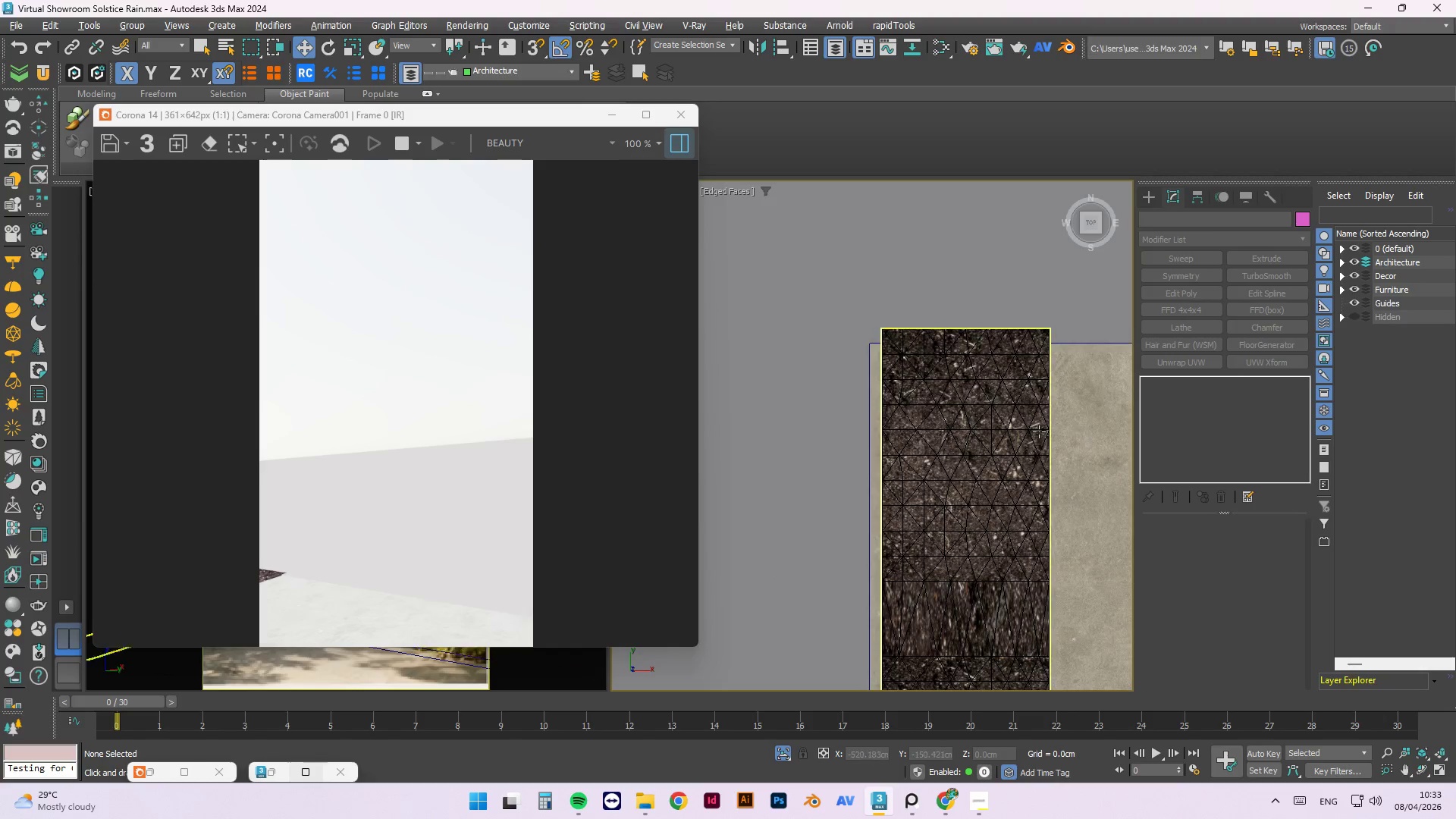 
scroll: coordinate [1007, 283], scroll_direction: down, amount: 2.0
 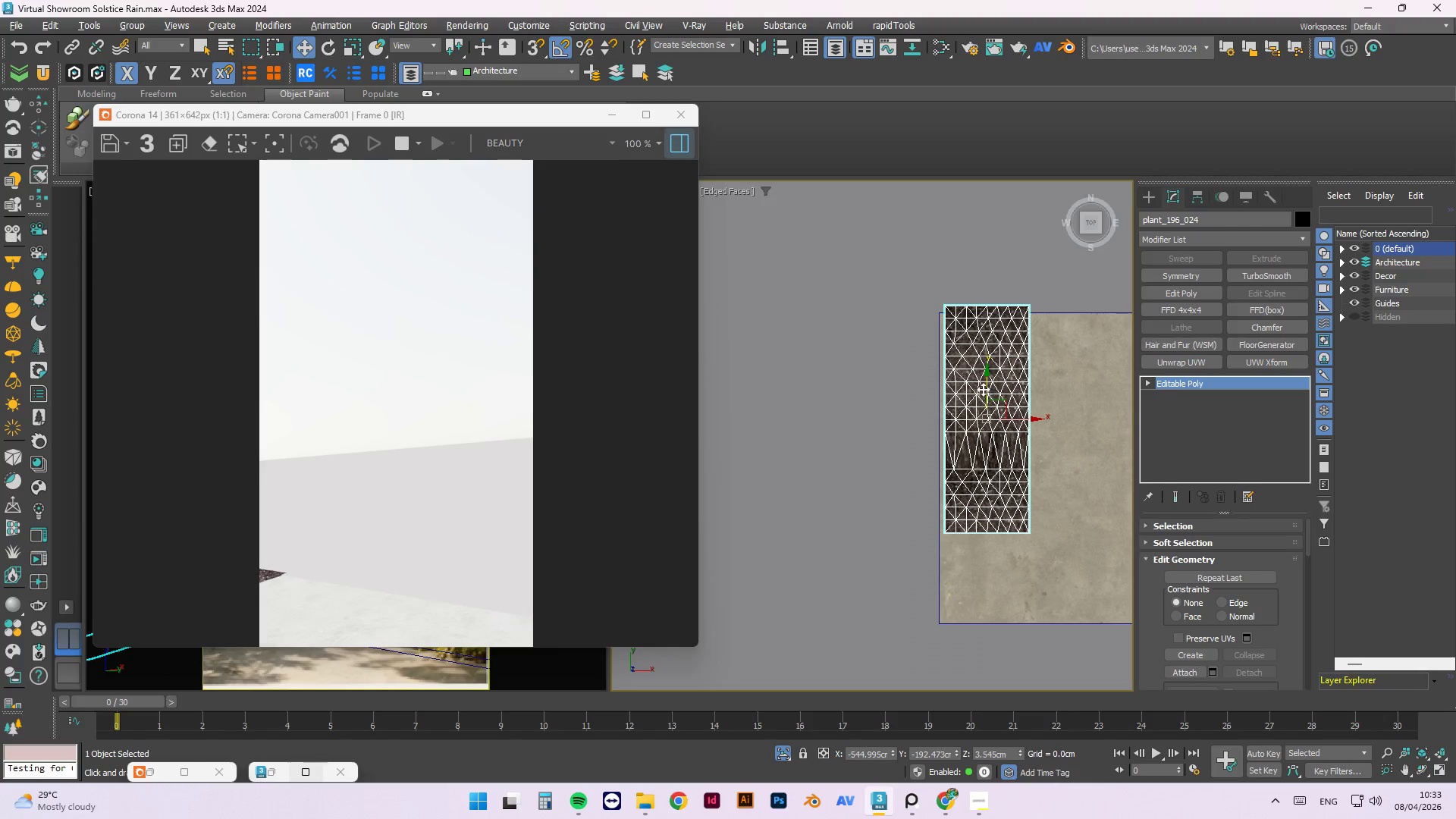 
left_click_drag(start_coordinate=[987, 381], to_coordinate=[980, 391])
 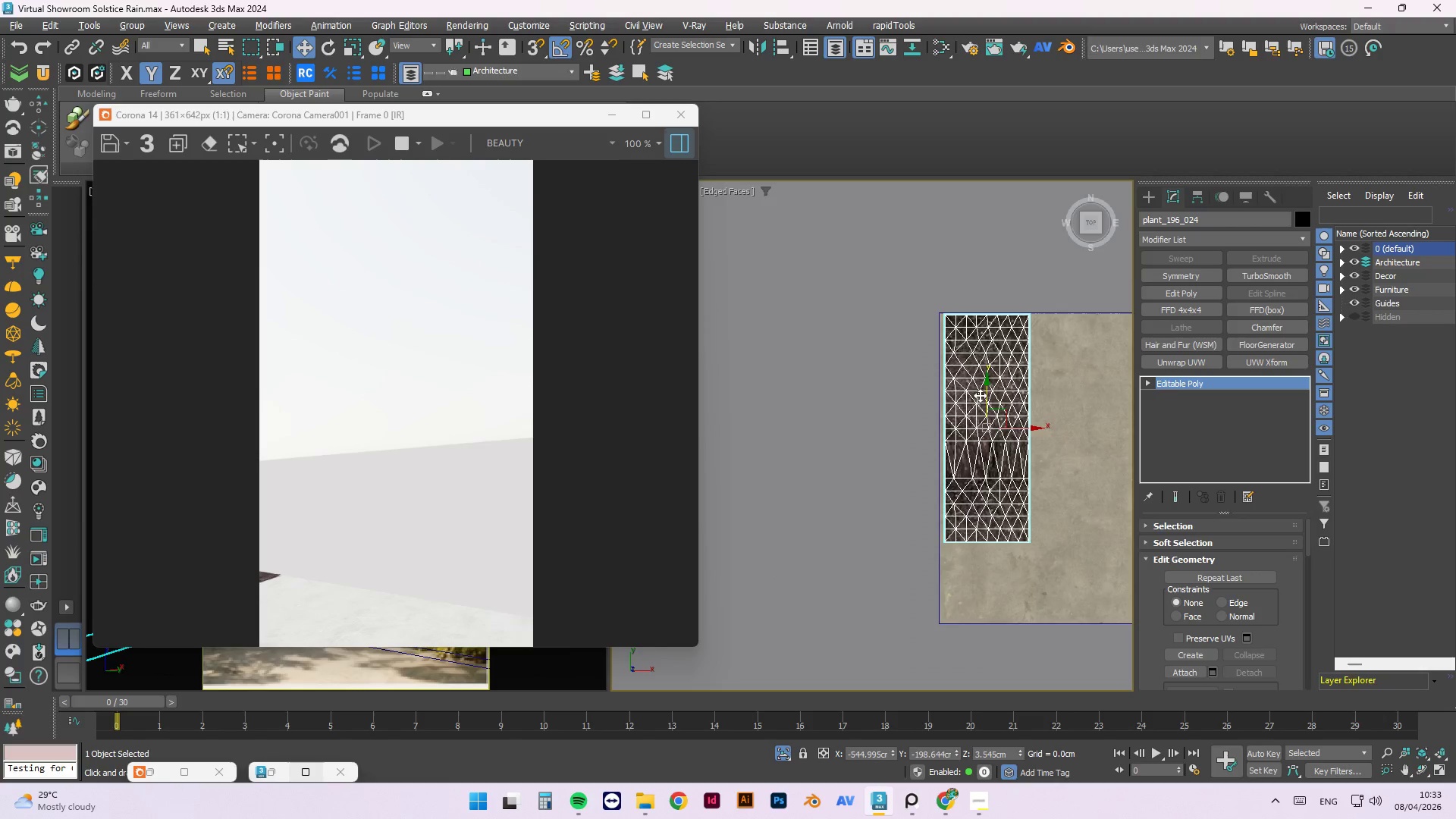 
scroll: coordinate [980, 398], scroll_direction: up, amount: 1.0
 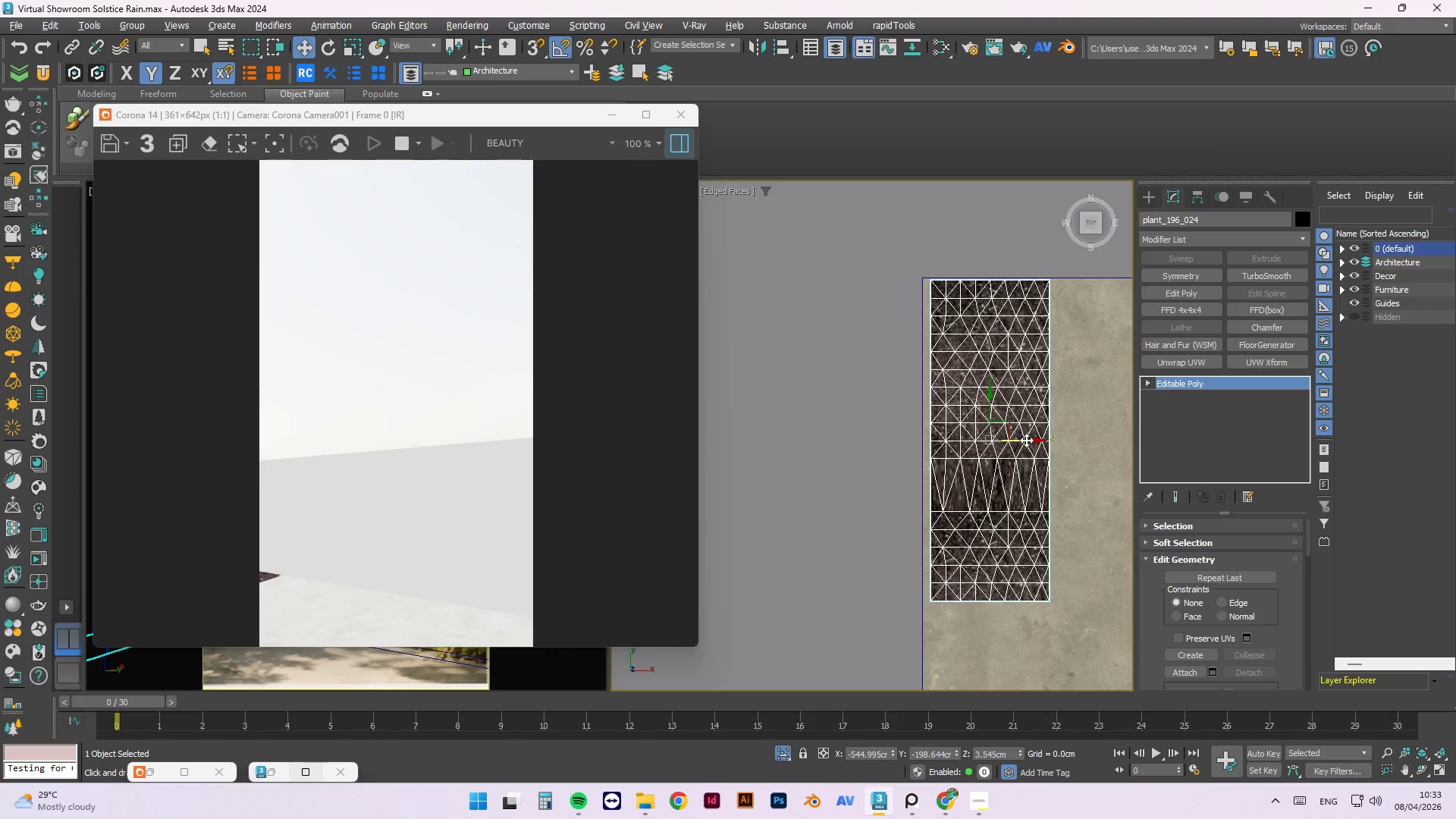 
left_click_drag(start_coordinate=[1026, 440], to_coordinate=[1019, 439])
 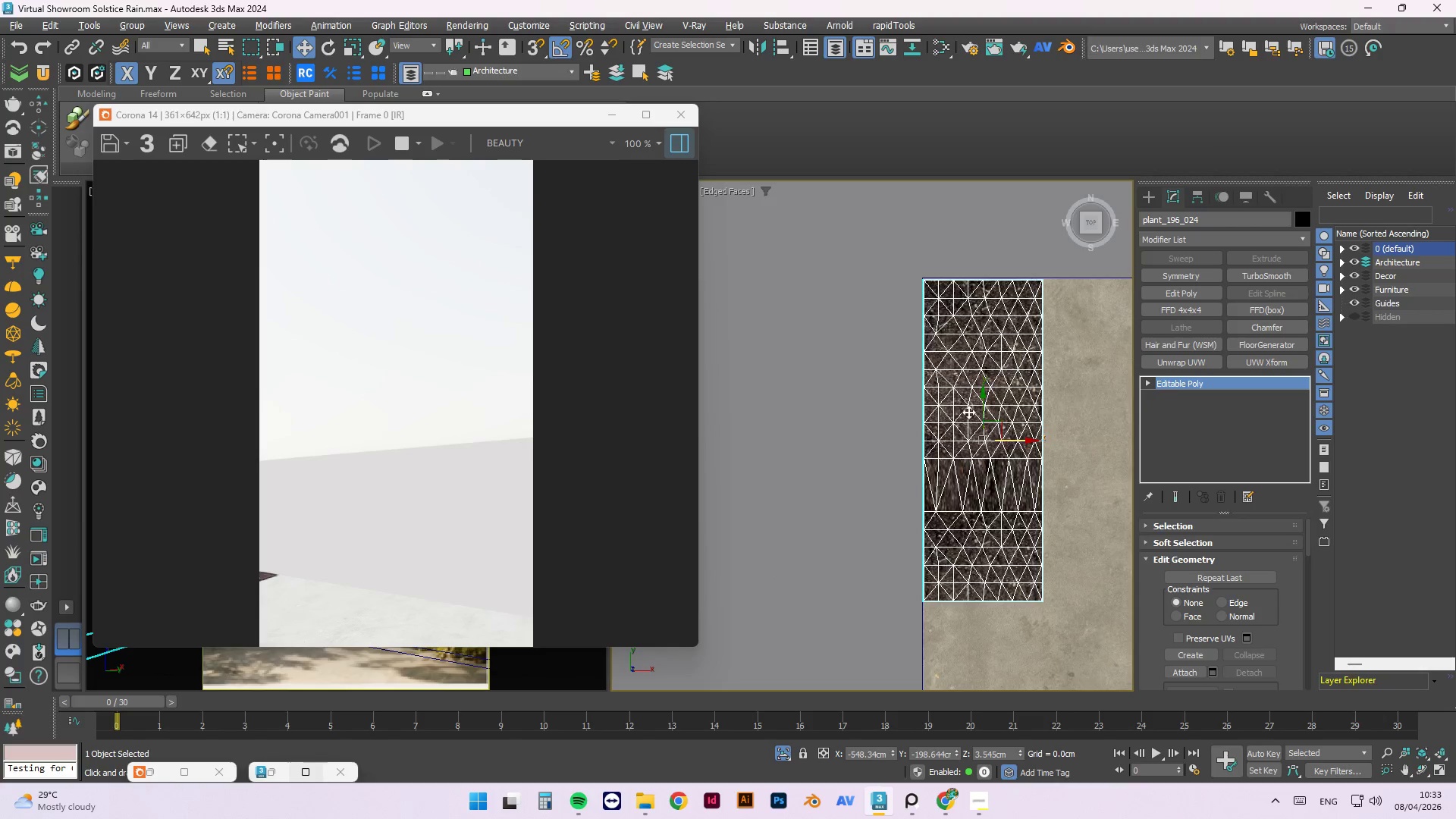 
scroll: coordinate [968, 410], scroll_direction: down, amount: 2.0
 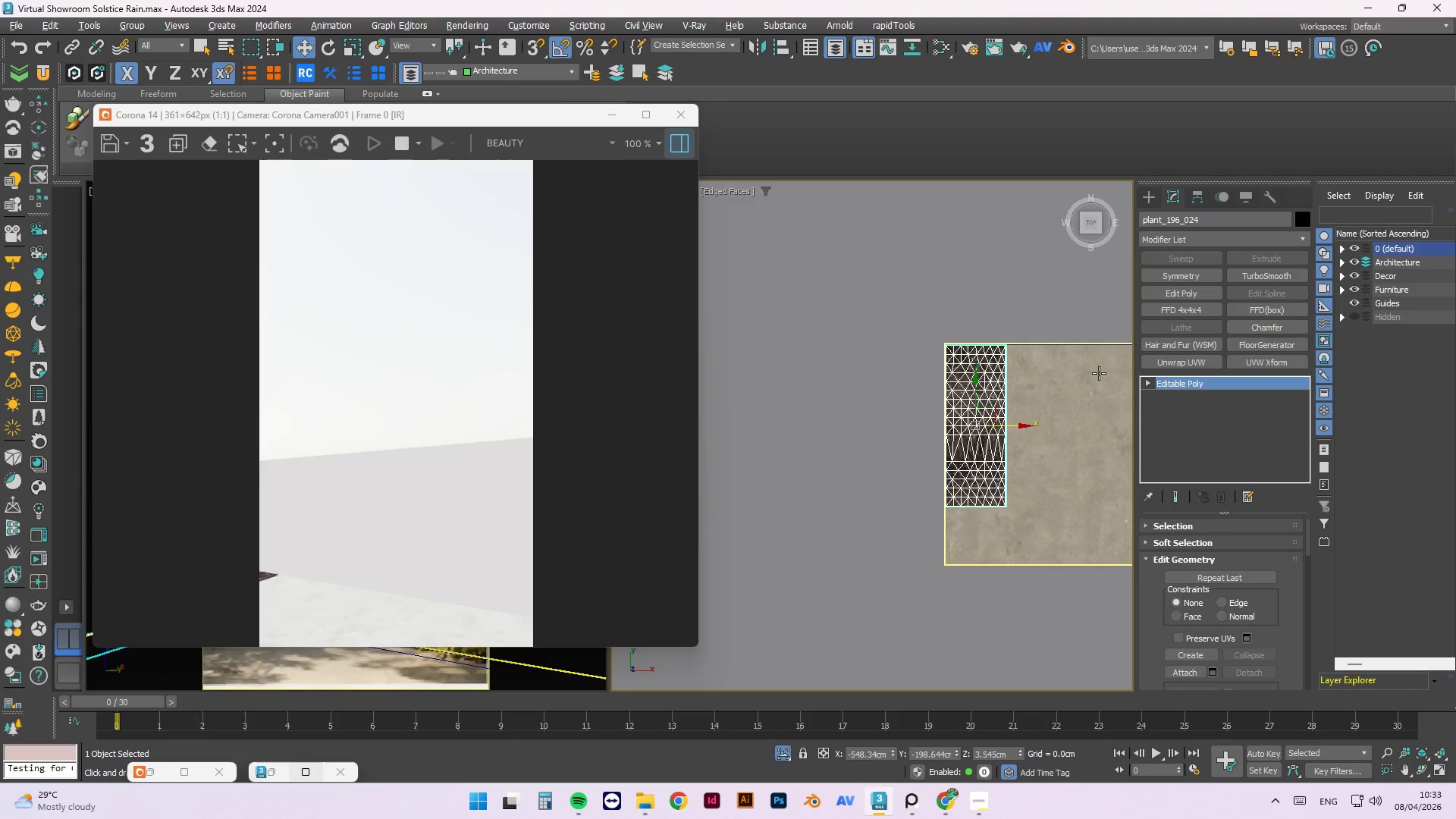 
key(1)
 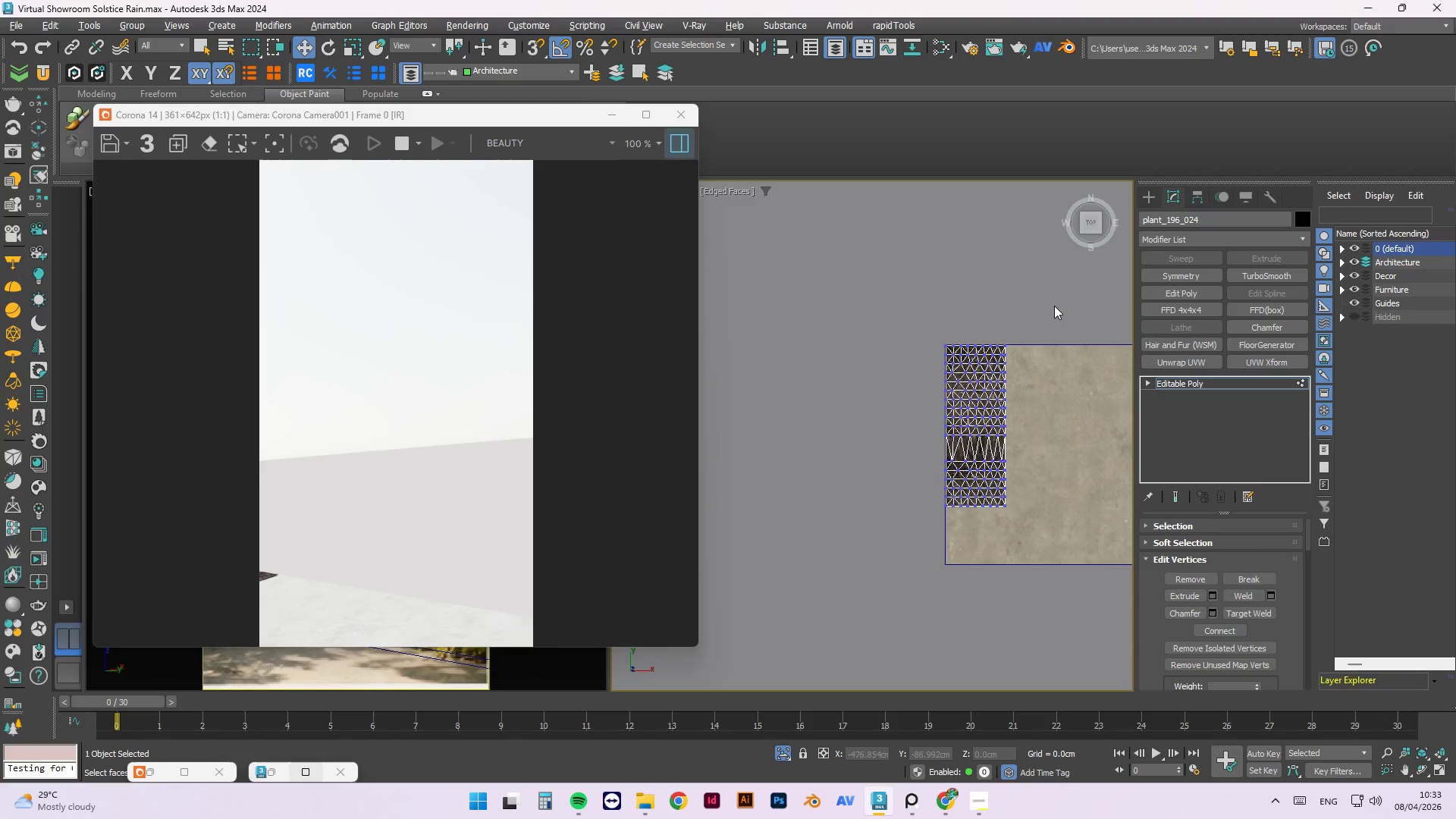 
left_click_drag(start_coordinate=[1061, 302], to_coordinate=[981, 548])
 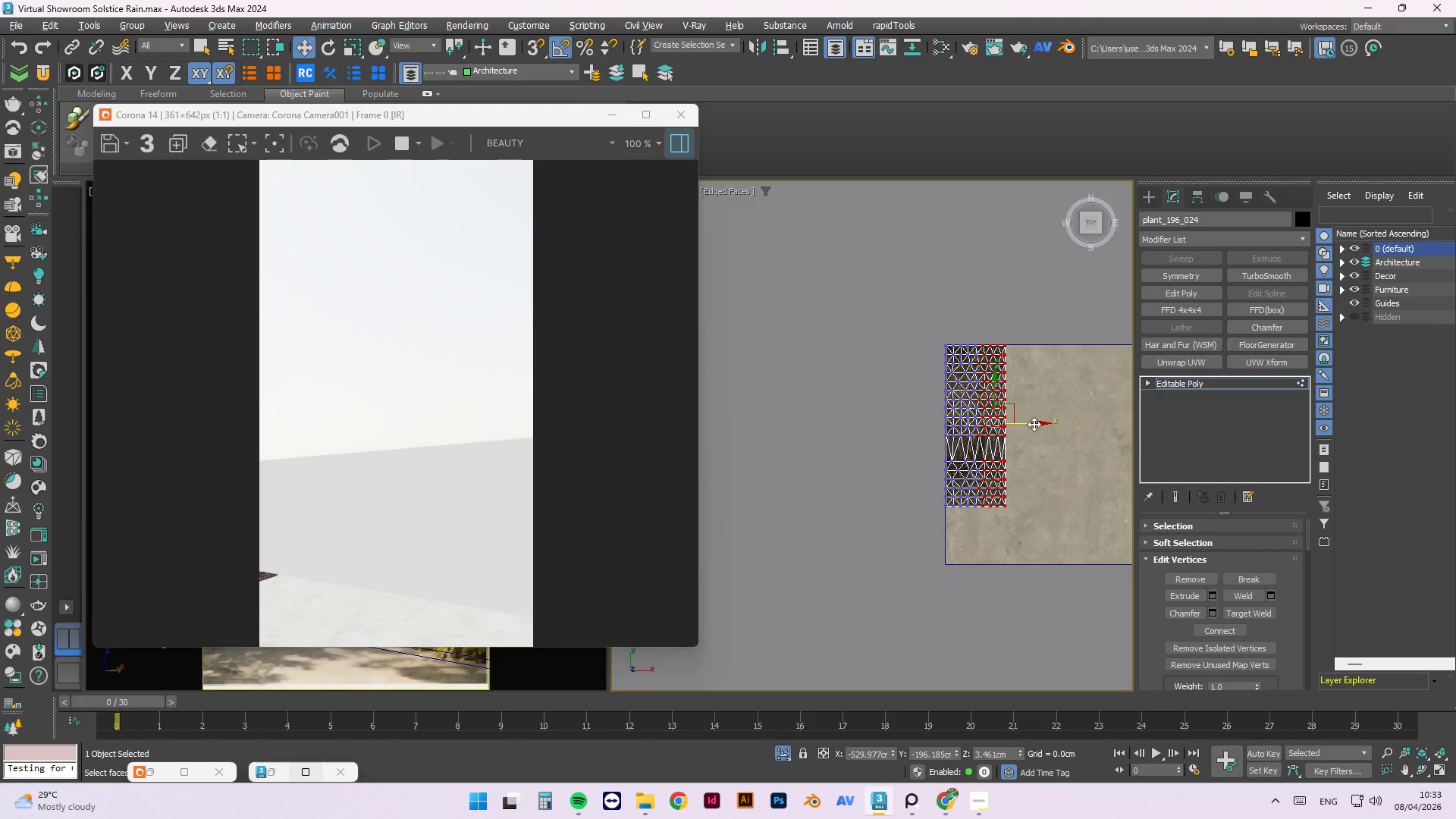 
left_click_drag(start_coordinate=[1038, 424], to_coordinate=[1066, 429])
 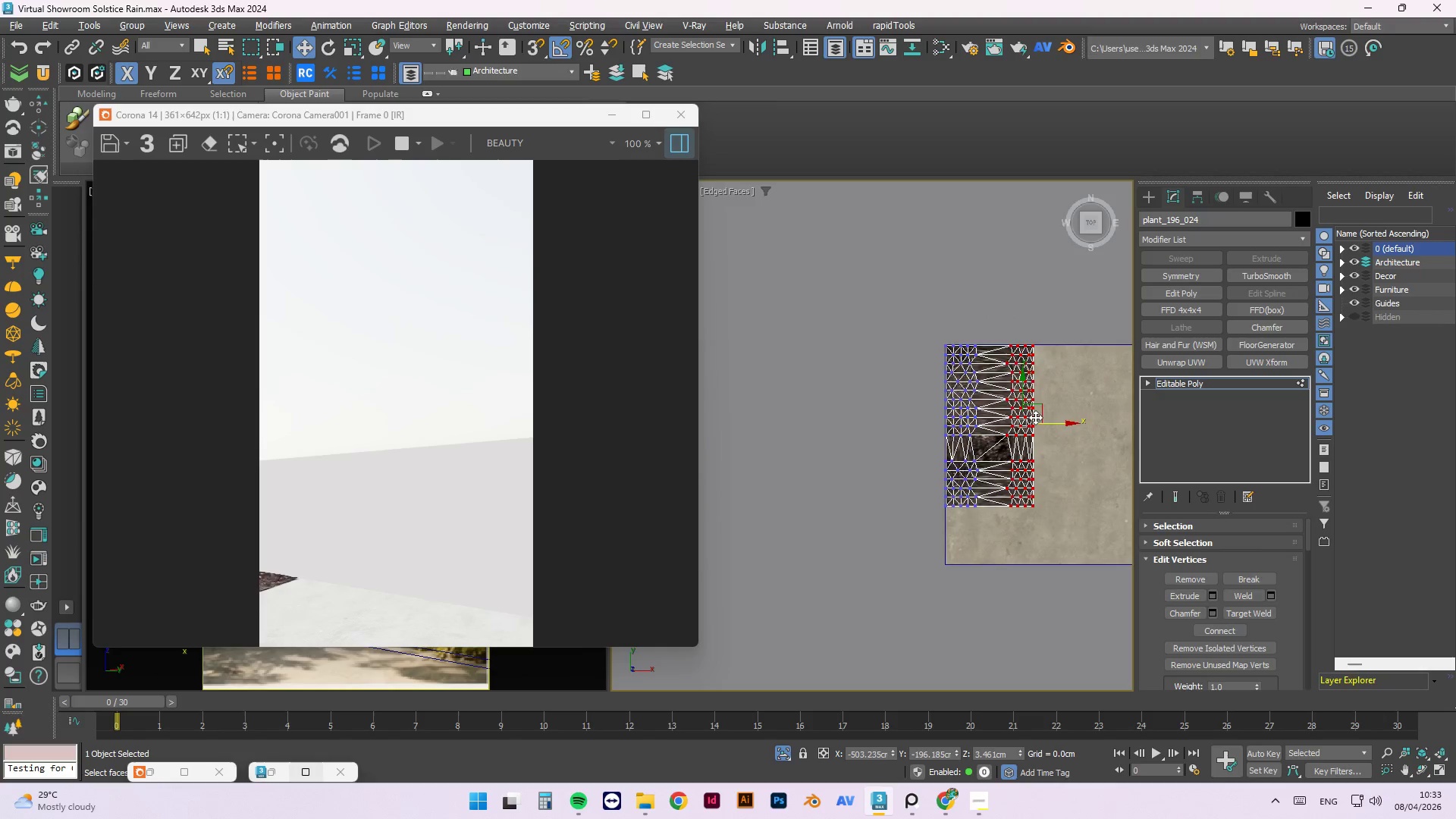 
scroll: coordinate [1000, 413], scroll_direction: up, amount: 3.0
 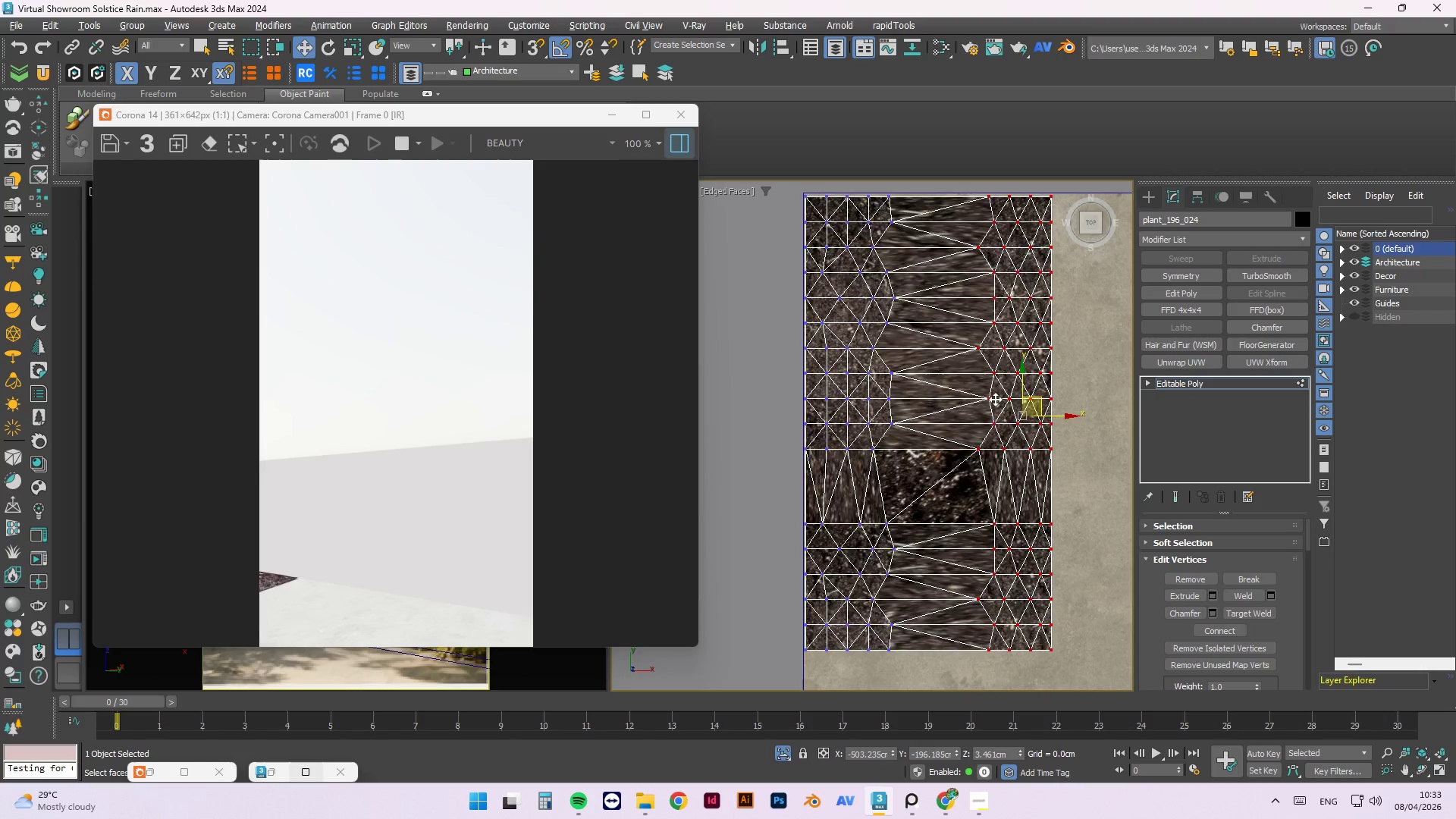 
scroll: coordinate [981, 485], scroll_direction: down, amount: 3.0
 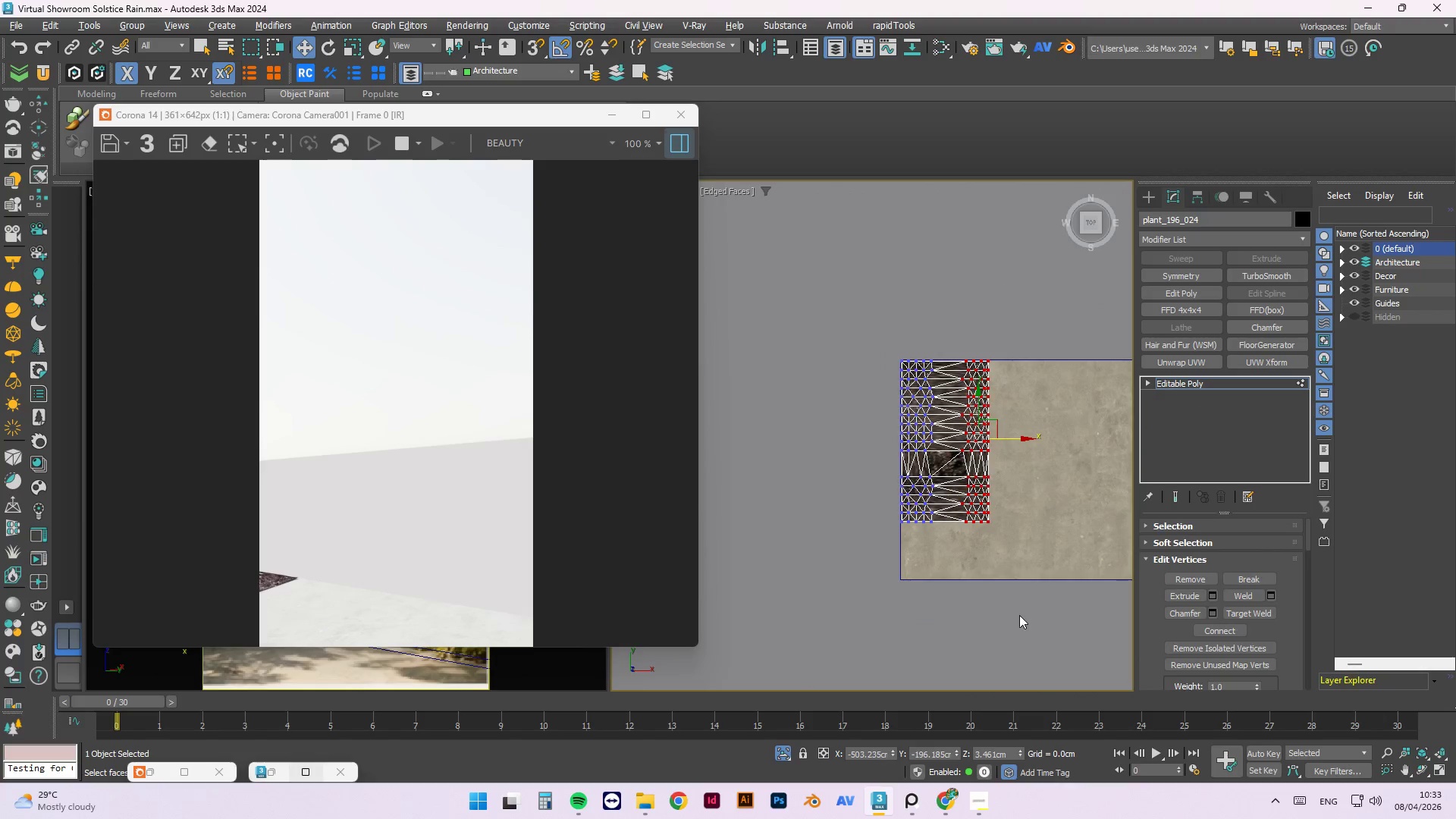 
left_click_drag(start_coordinate=[1021, 610], to_coordinate=[876, 518])
 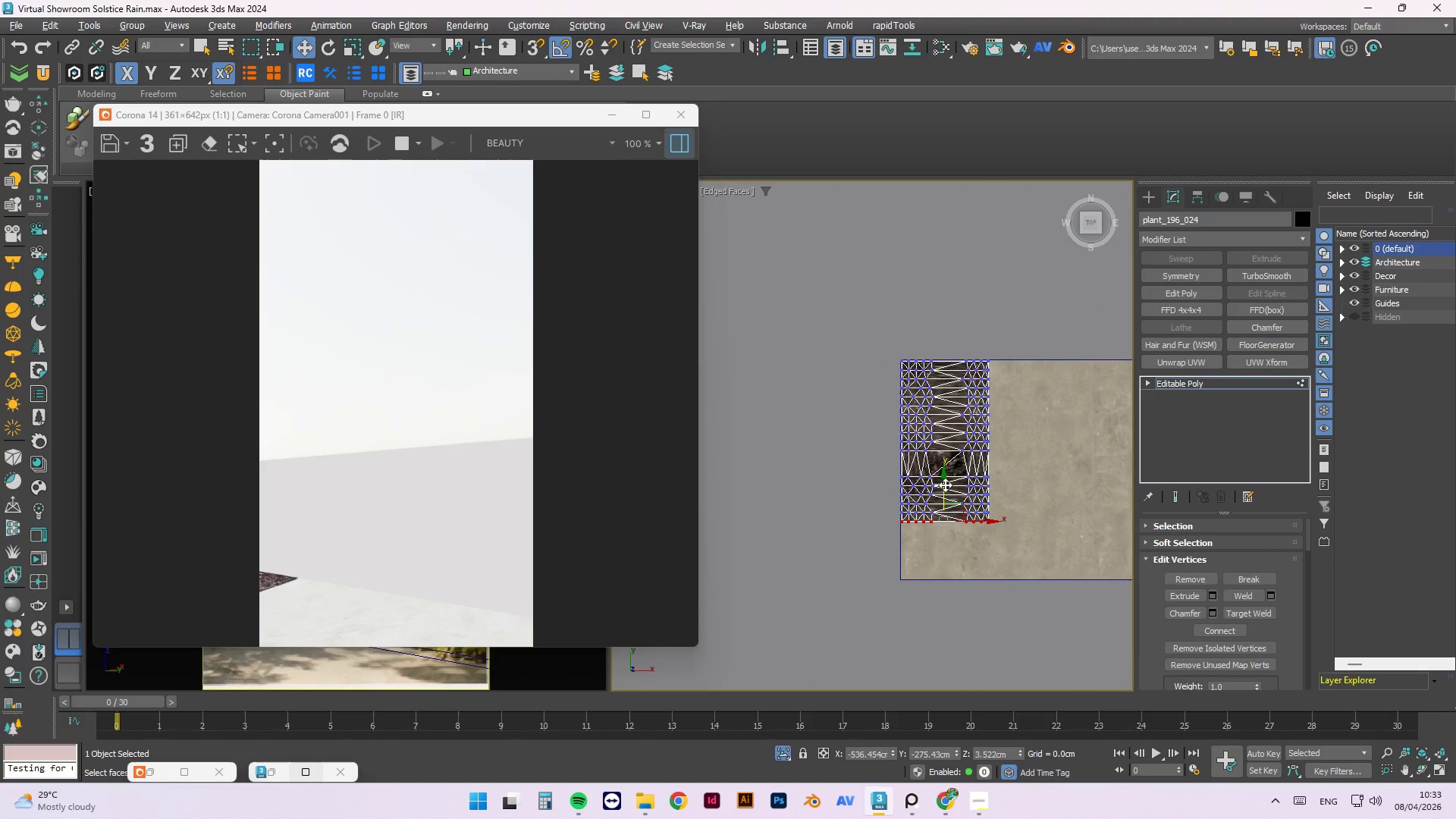 
left_click_drag(start_coordinate=[945, 485], to_coordinate=[942, 544])
 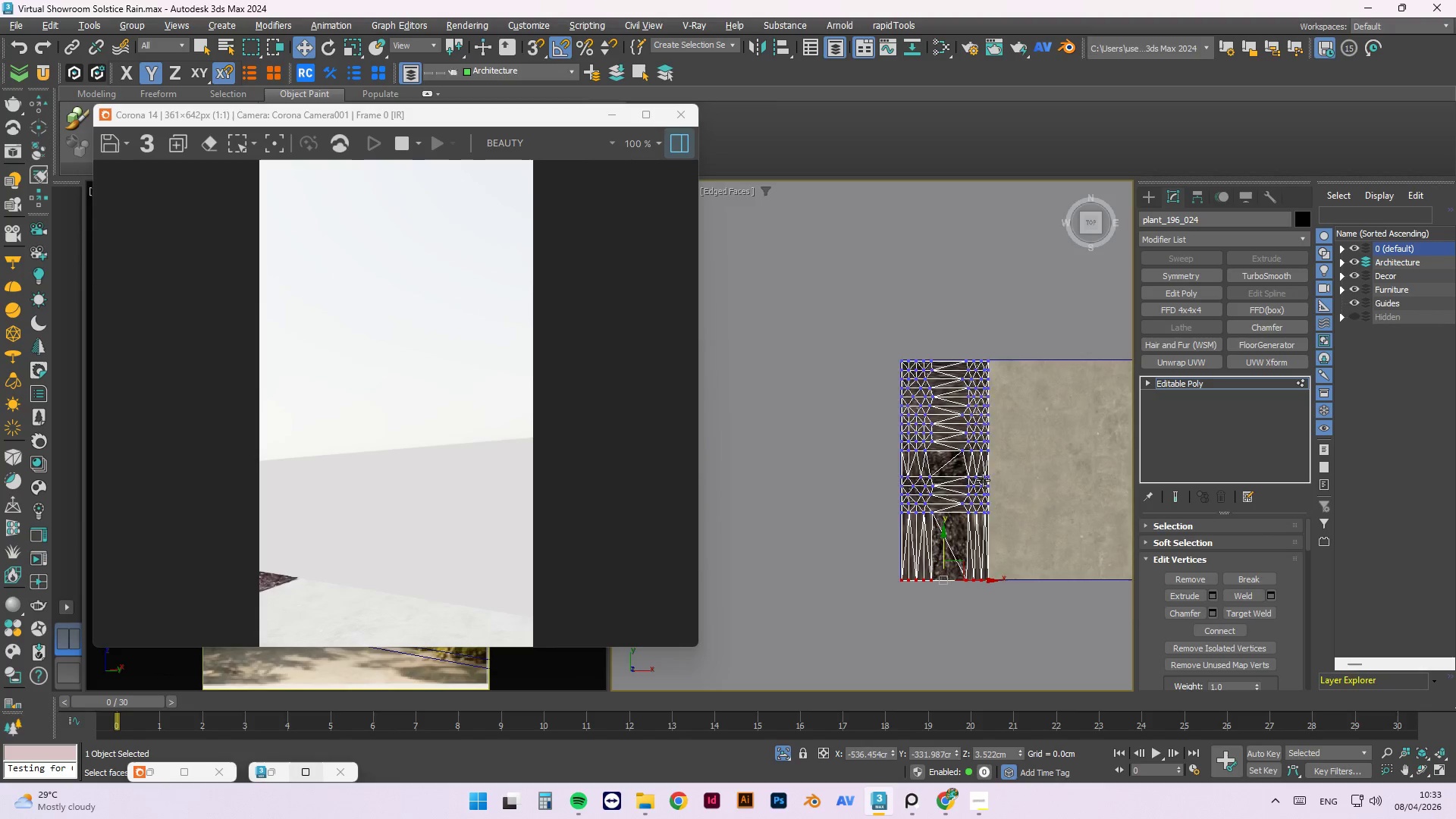 
scroll: coordinate [975, 487], scroll_direction: up, amount: 3.0
 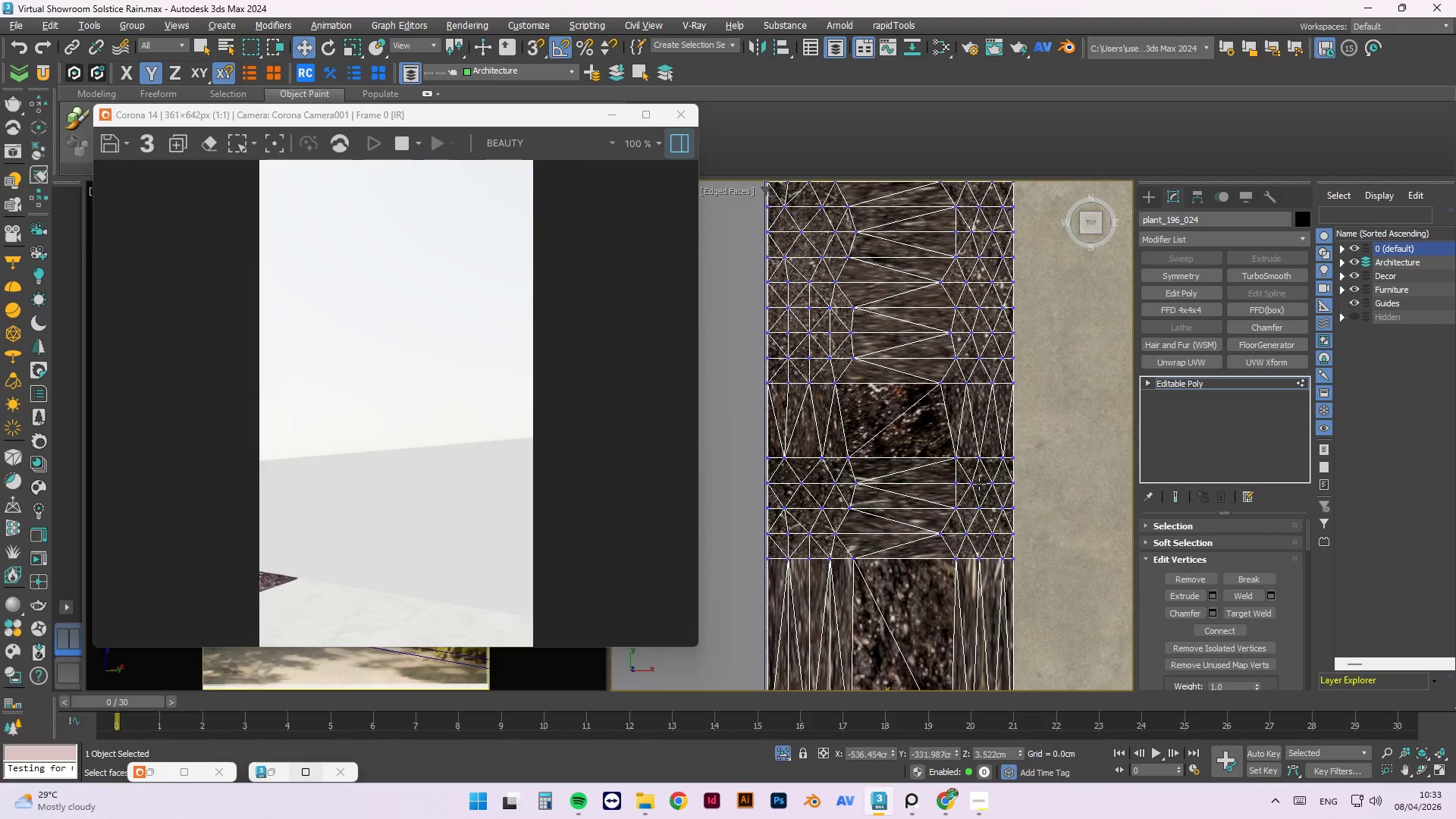 
key(Control+Z)
 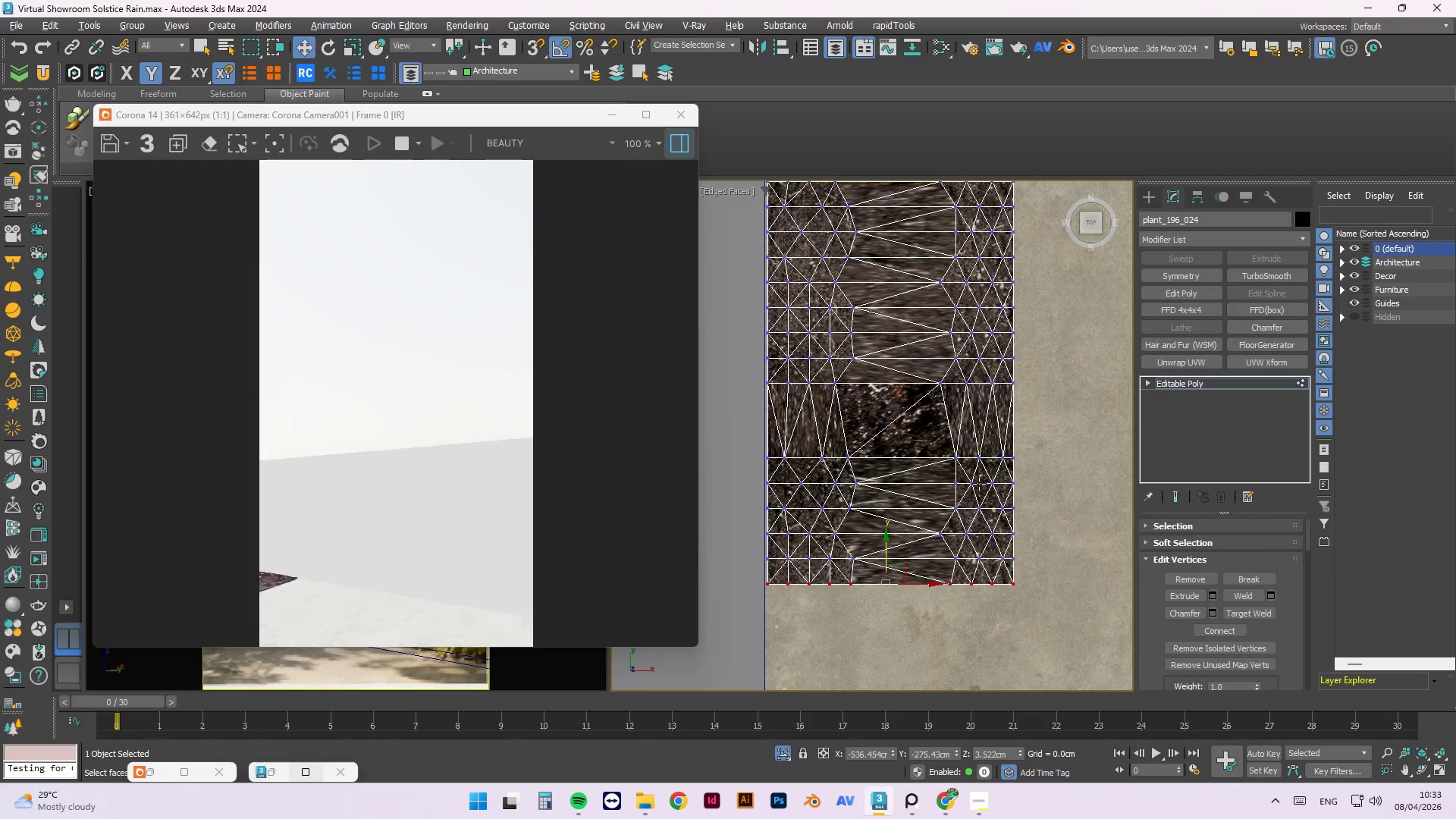 
key(Control+Z)
 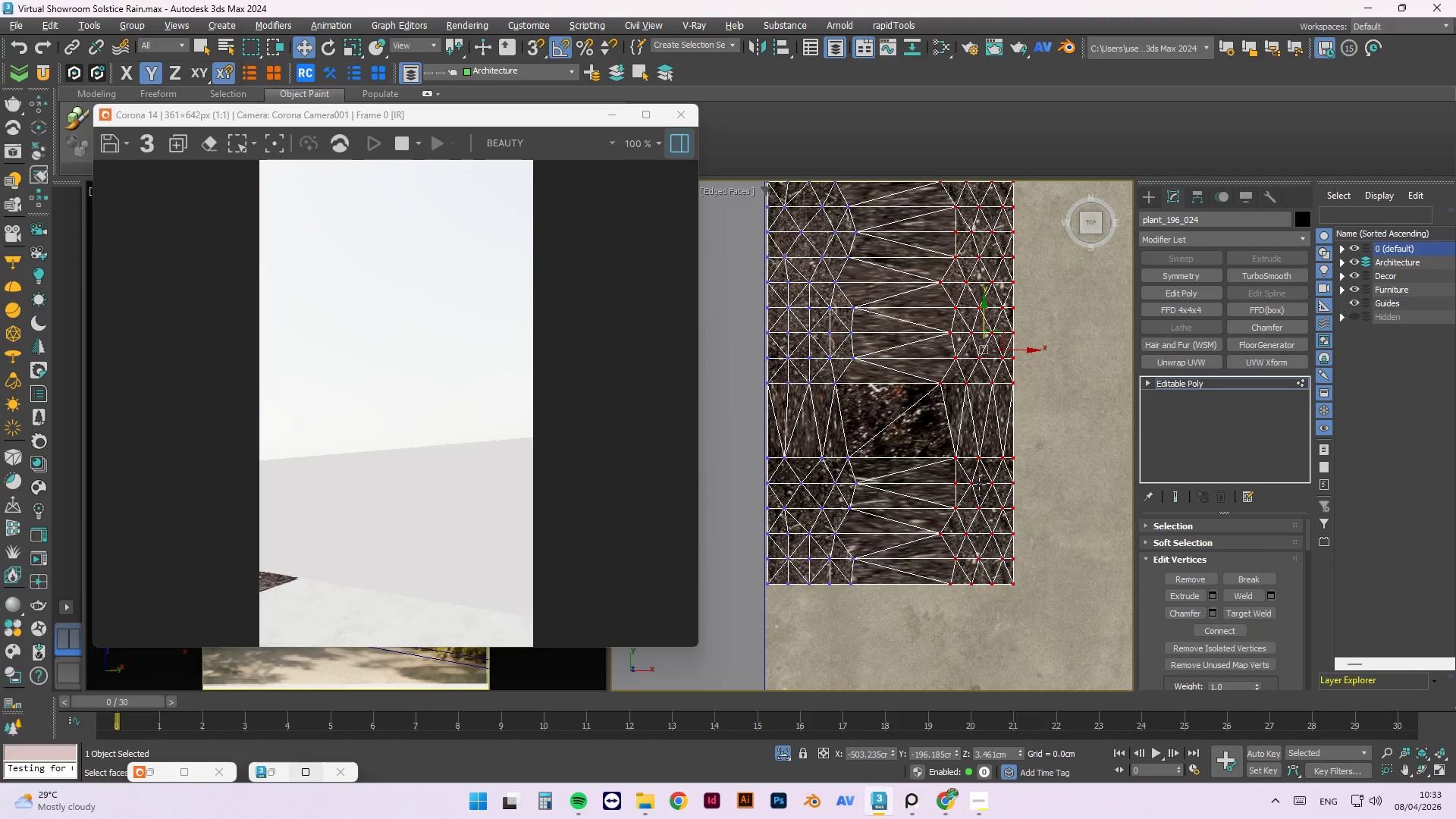 
key(Control+Z)
 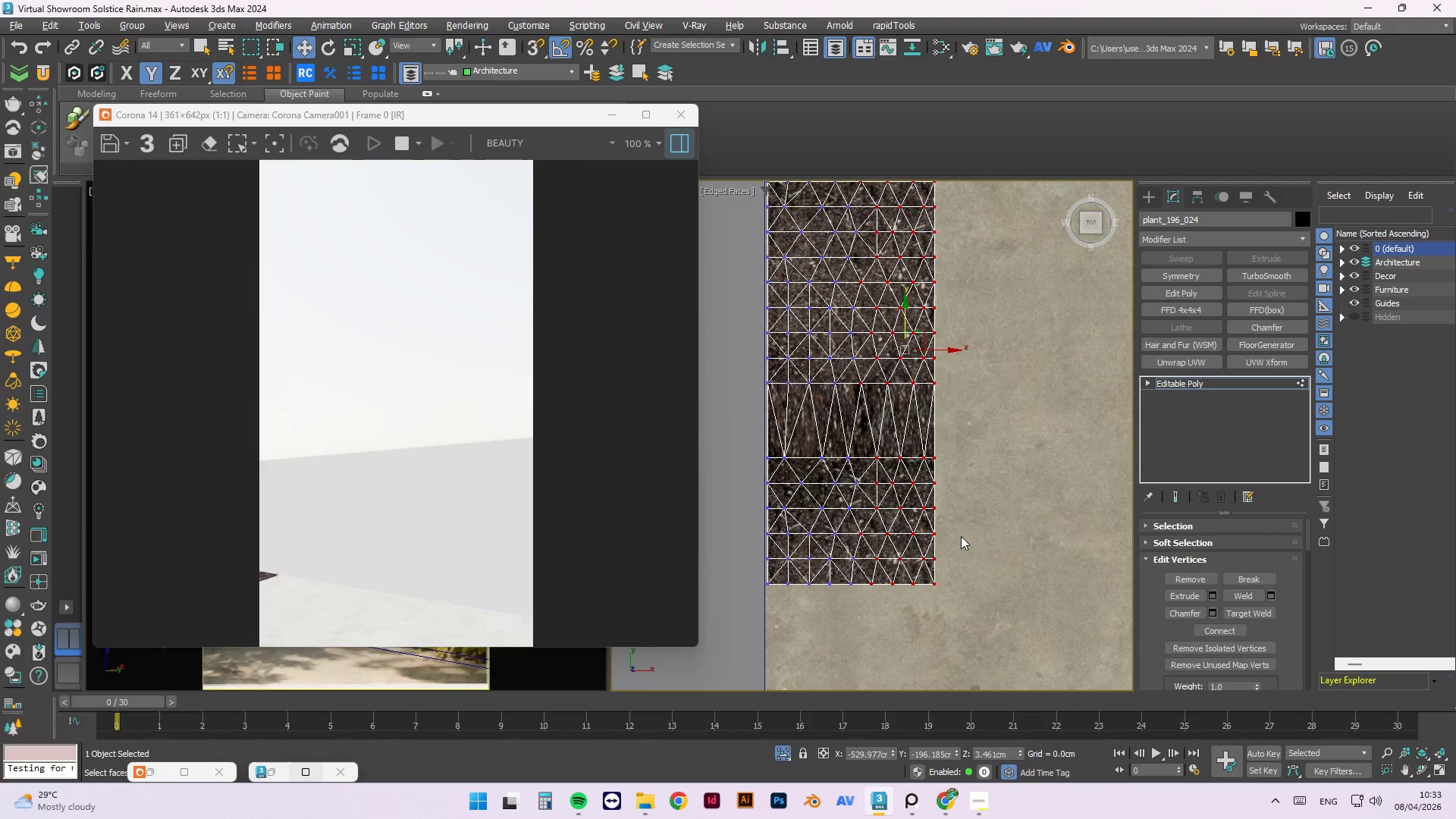 
left_click_drag(start_coordinate=[996, 613], to_coordinate=[733, 454])
 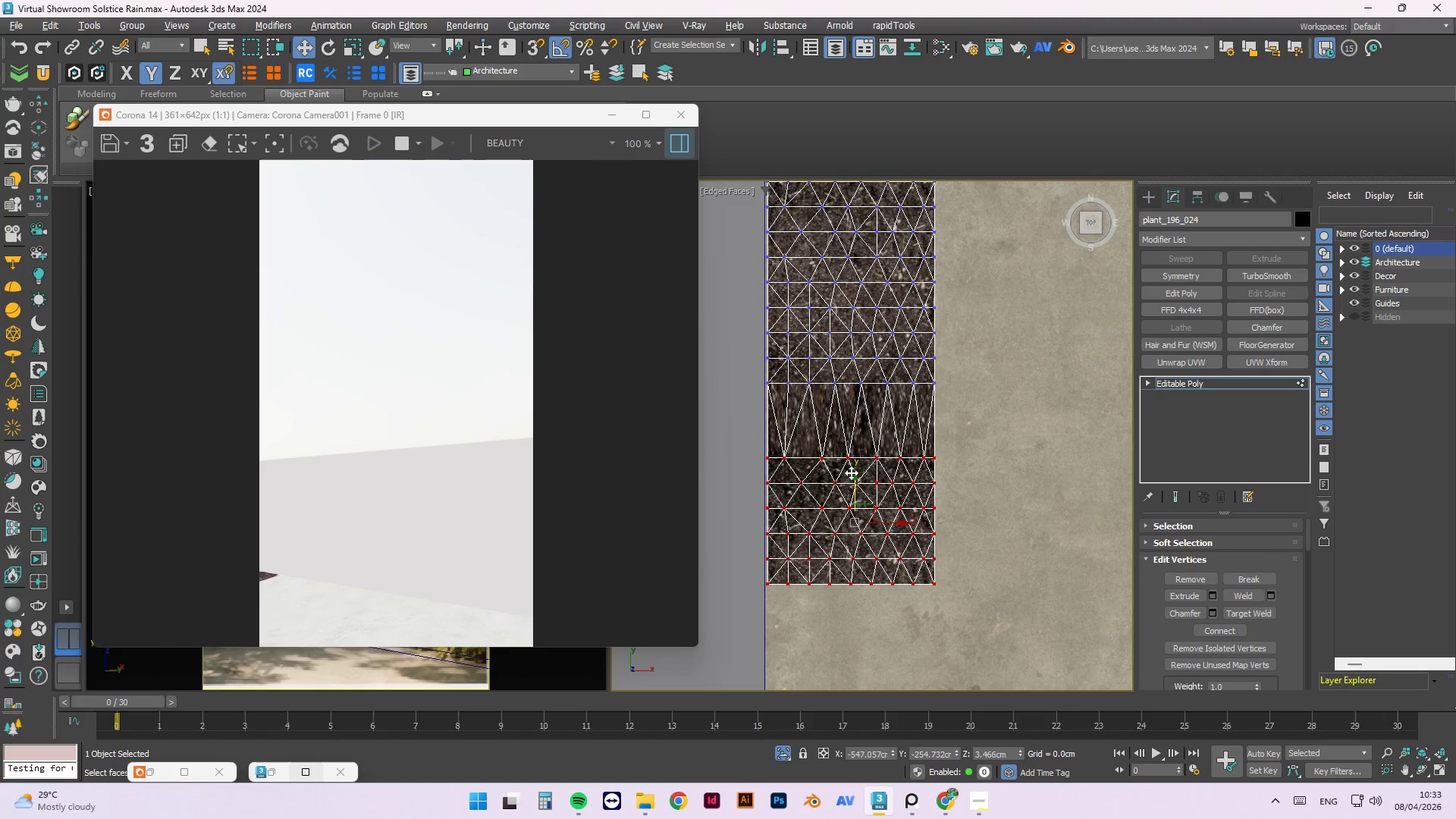 
left_click_drag(start_coordinate=[852, 475], to_coordinate=[852, 426])
 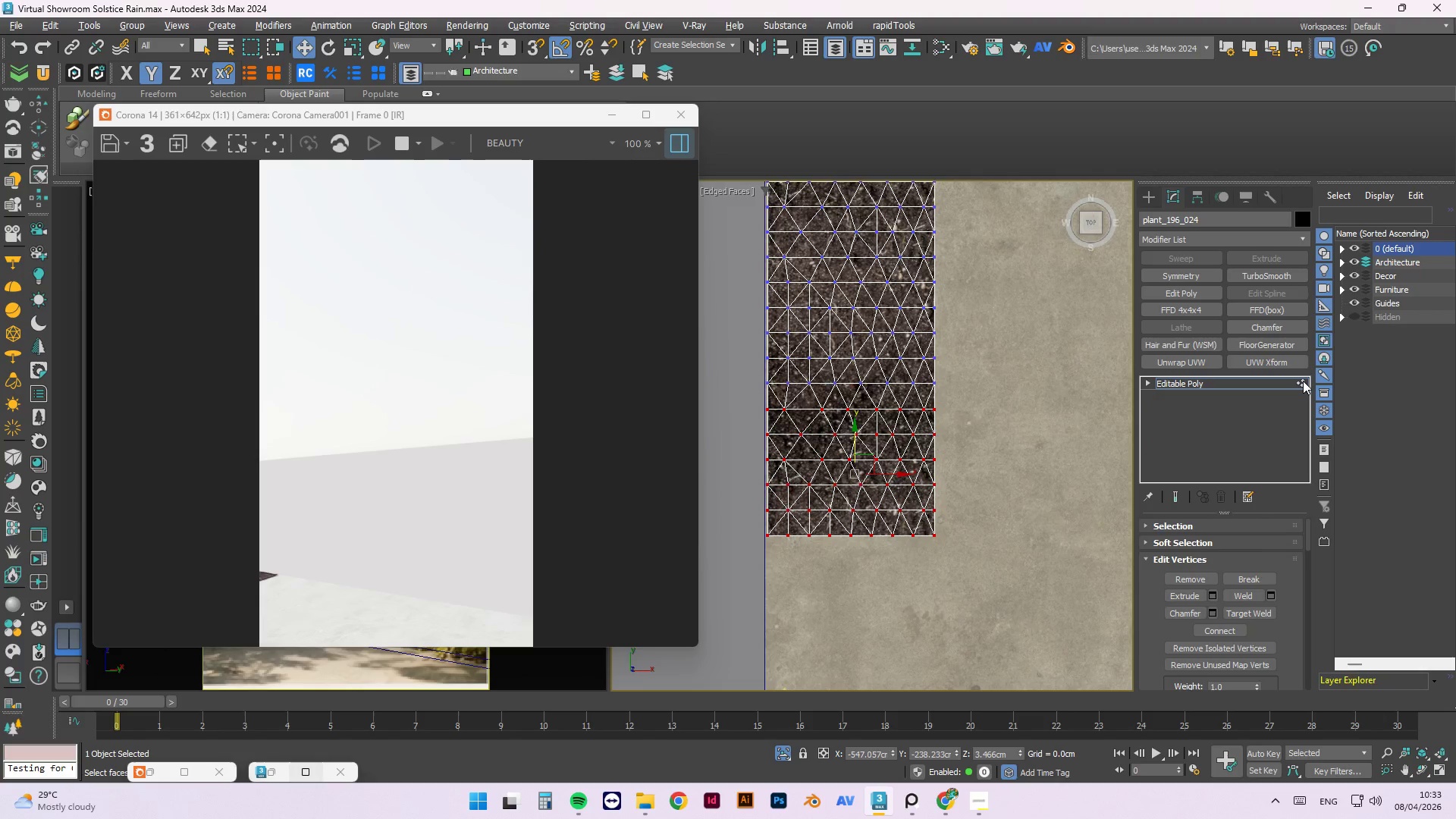 
left_click([1301, 381])
 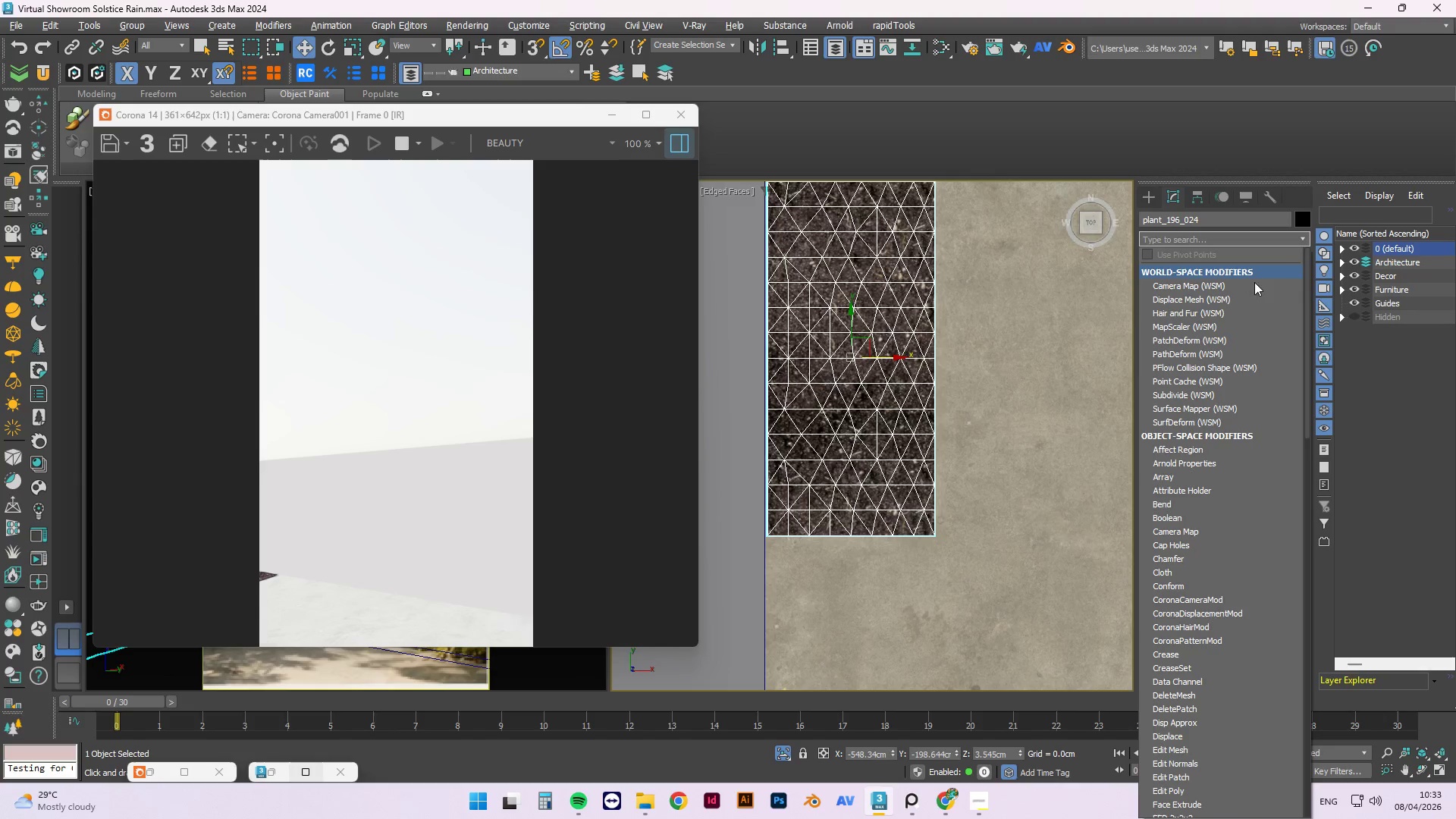 
scroll: coordinate [1219, 621], scroll_direction: down, amount: 2.0
 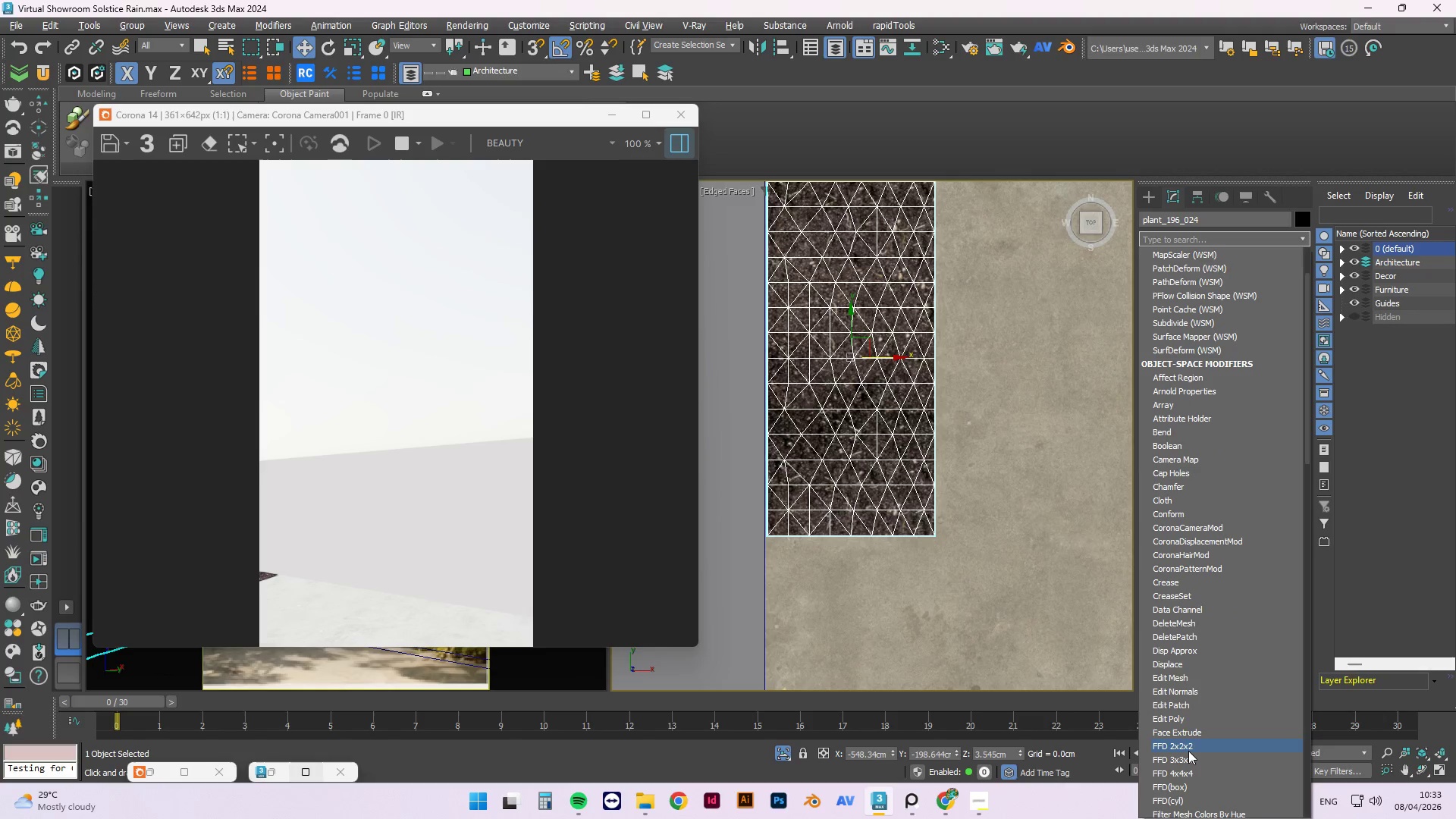 
left_click([1188, 746])
 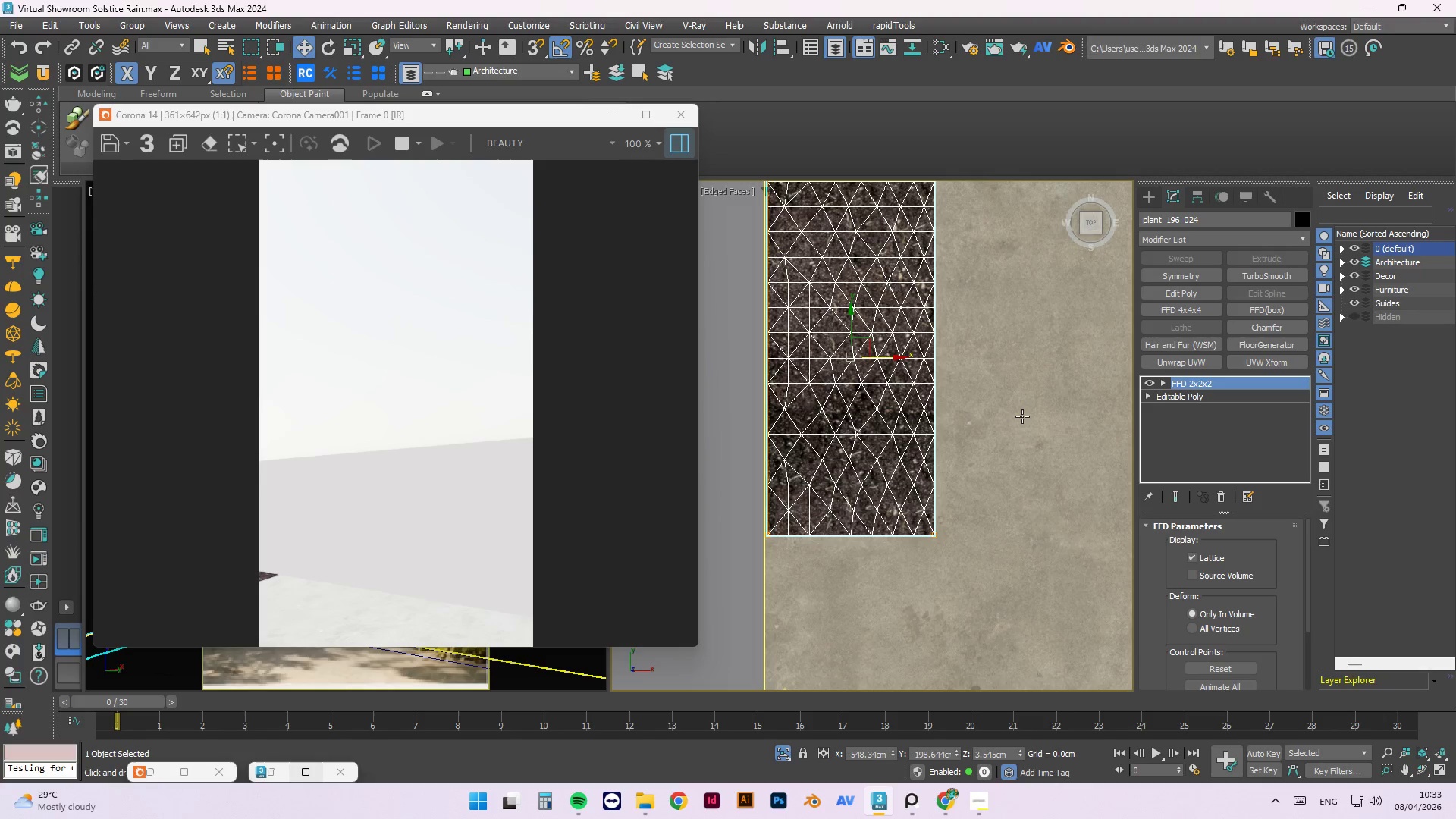 
key(1)
 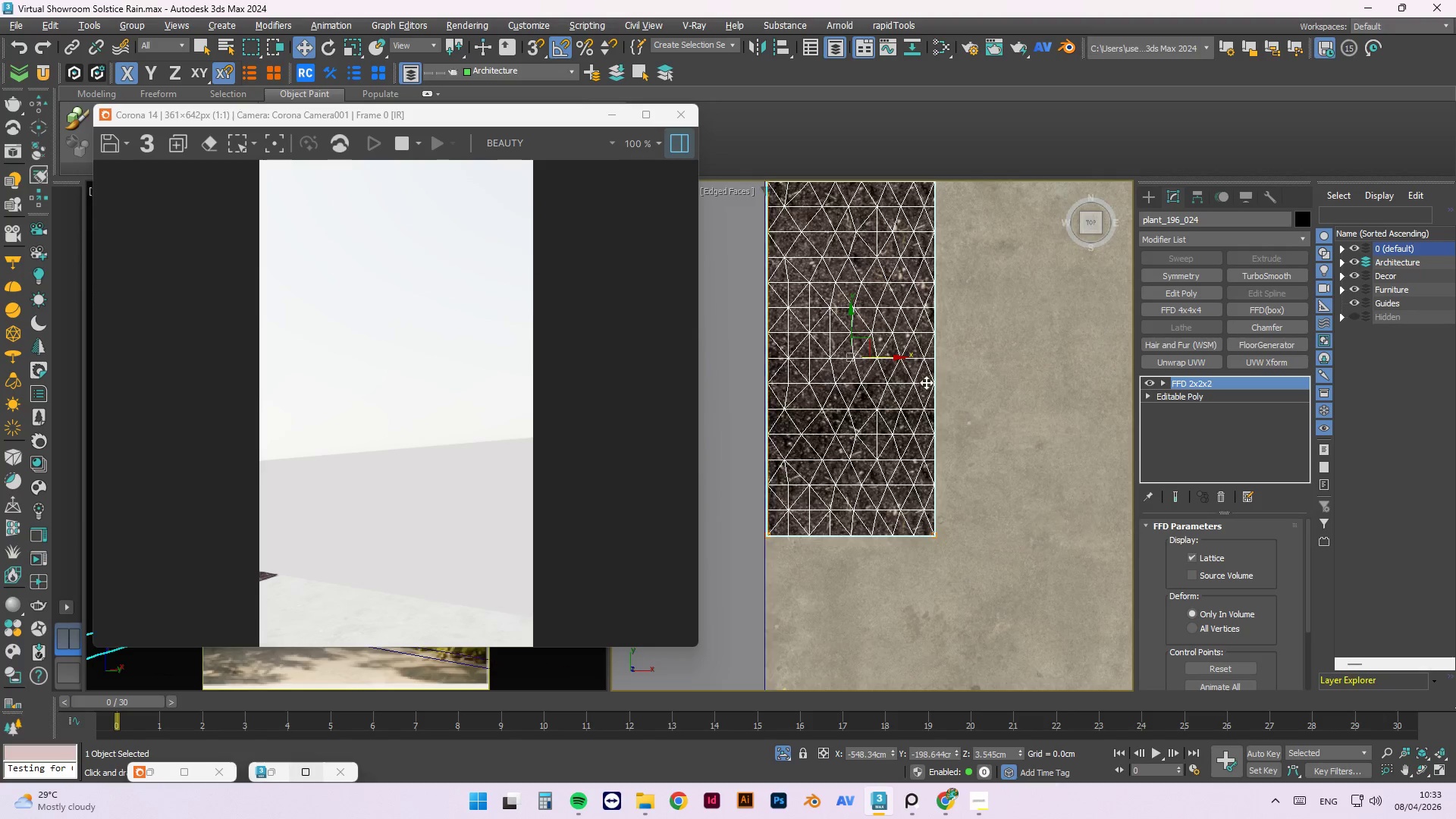 
scroll: coordinate [862, 463], scroll_direction: down, amount: 3.0
 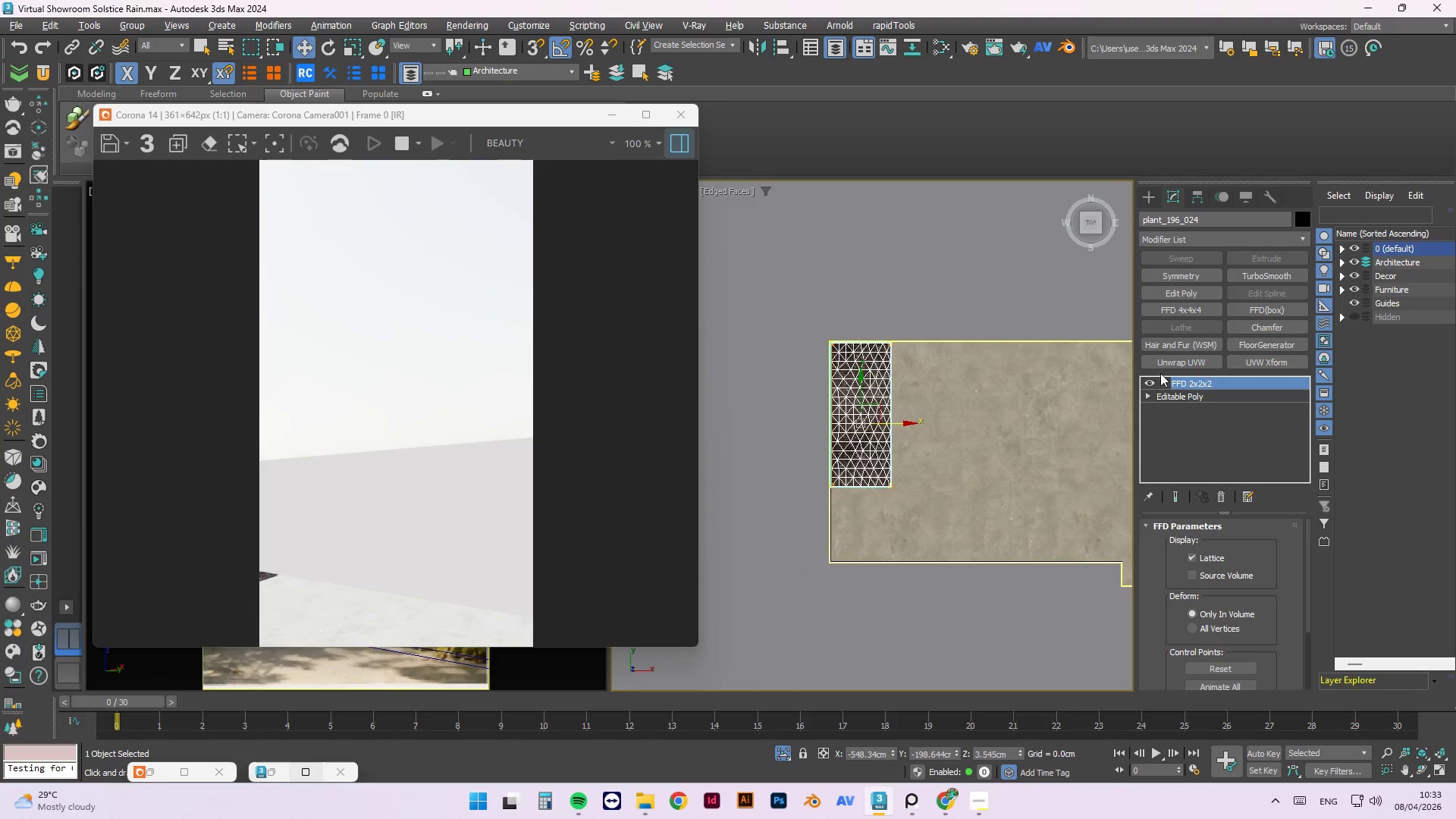 
left_click([1161, 378])
 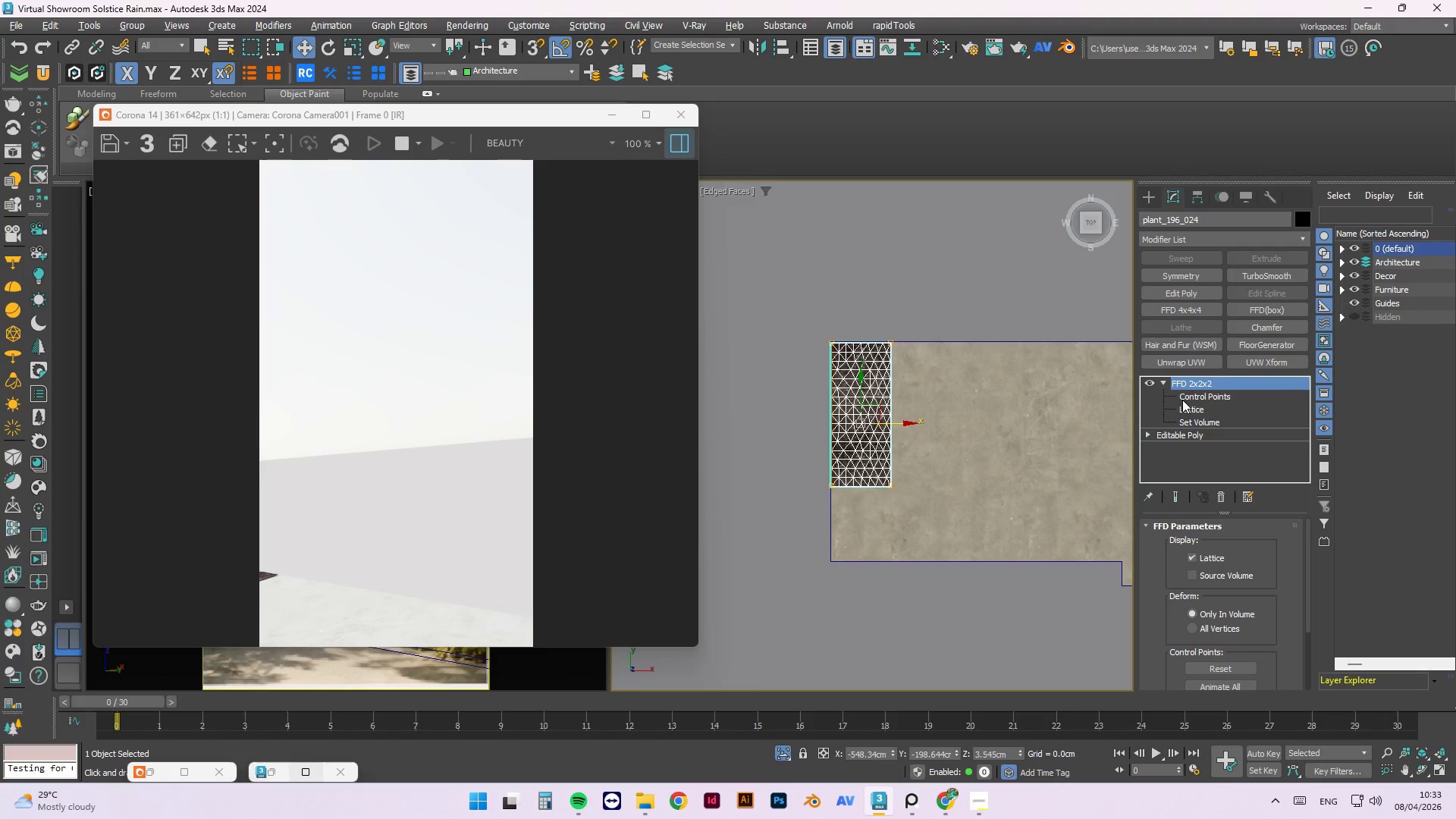 
left_click([1186, 396])
 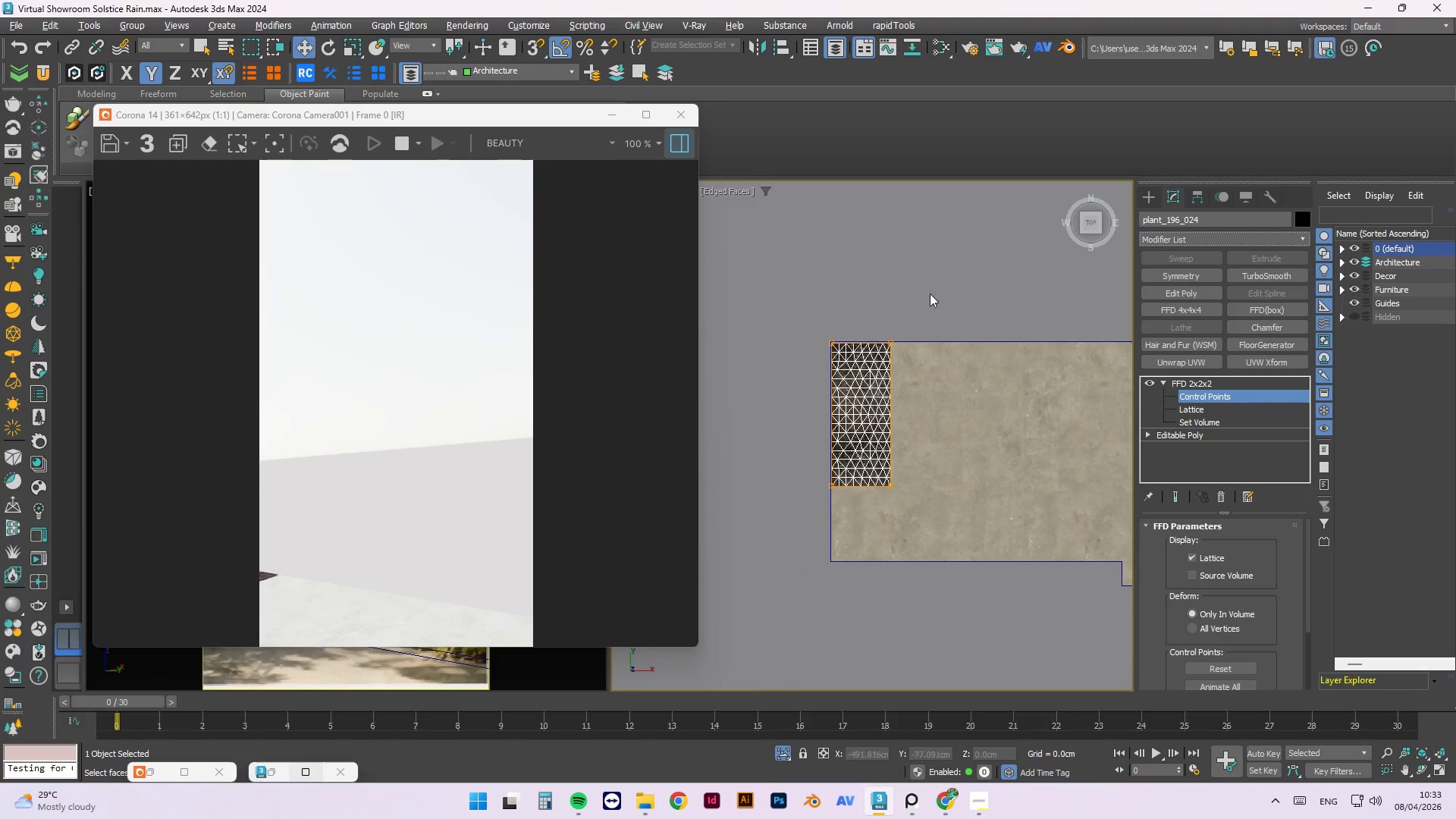 
left_click_drag(start_coordinate=[937, 293], to_coordinate=[872, 624])
 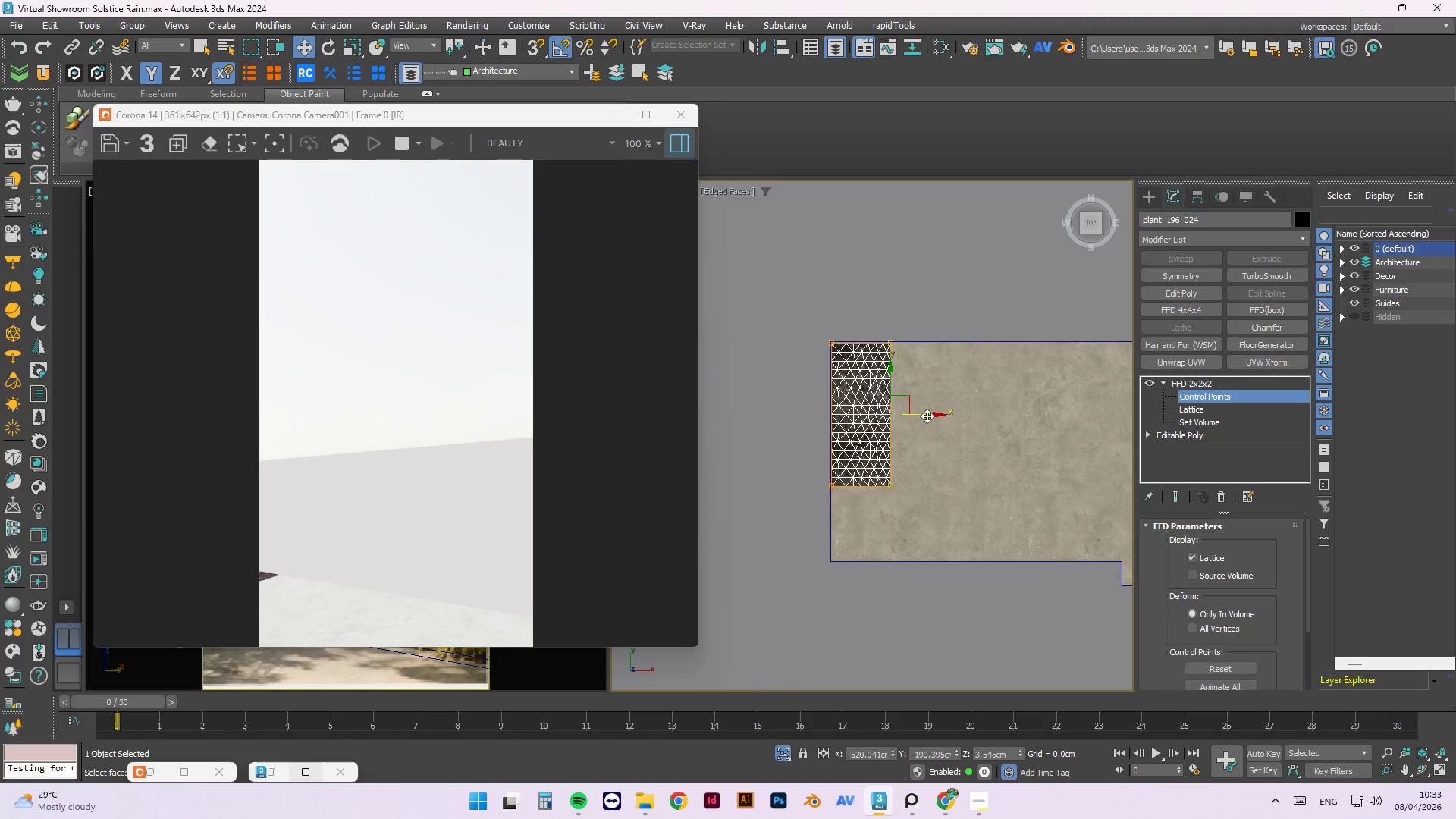 
left_click_drag(start_coordinate=[927, 416], to_coordinate=[968, 409])
 